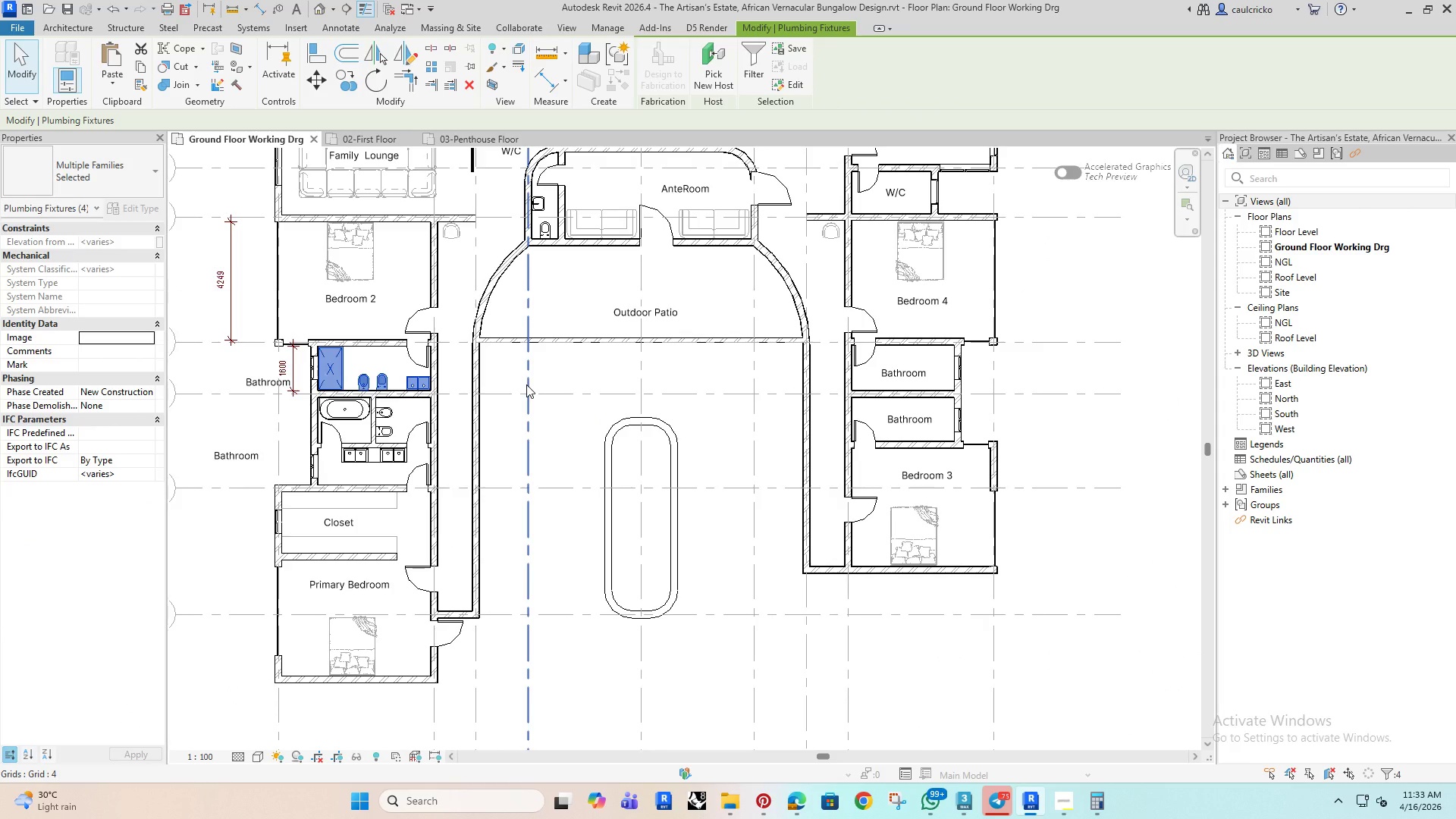 
key(D)
 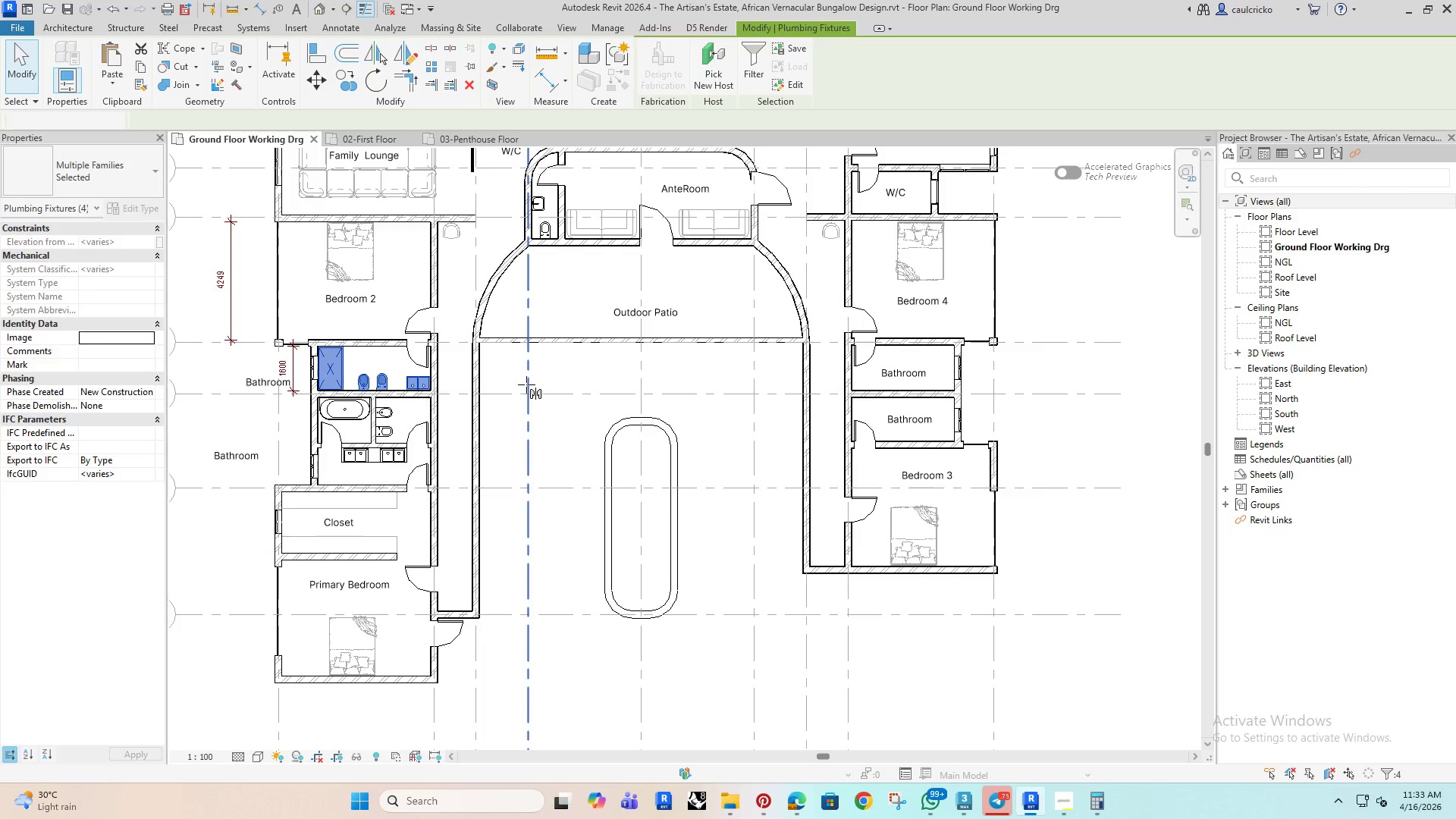 
hold_key(key=M, duration=20.64)
 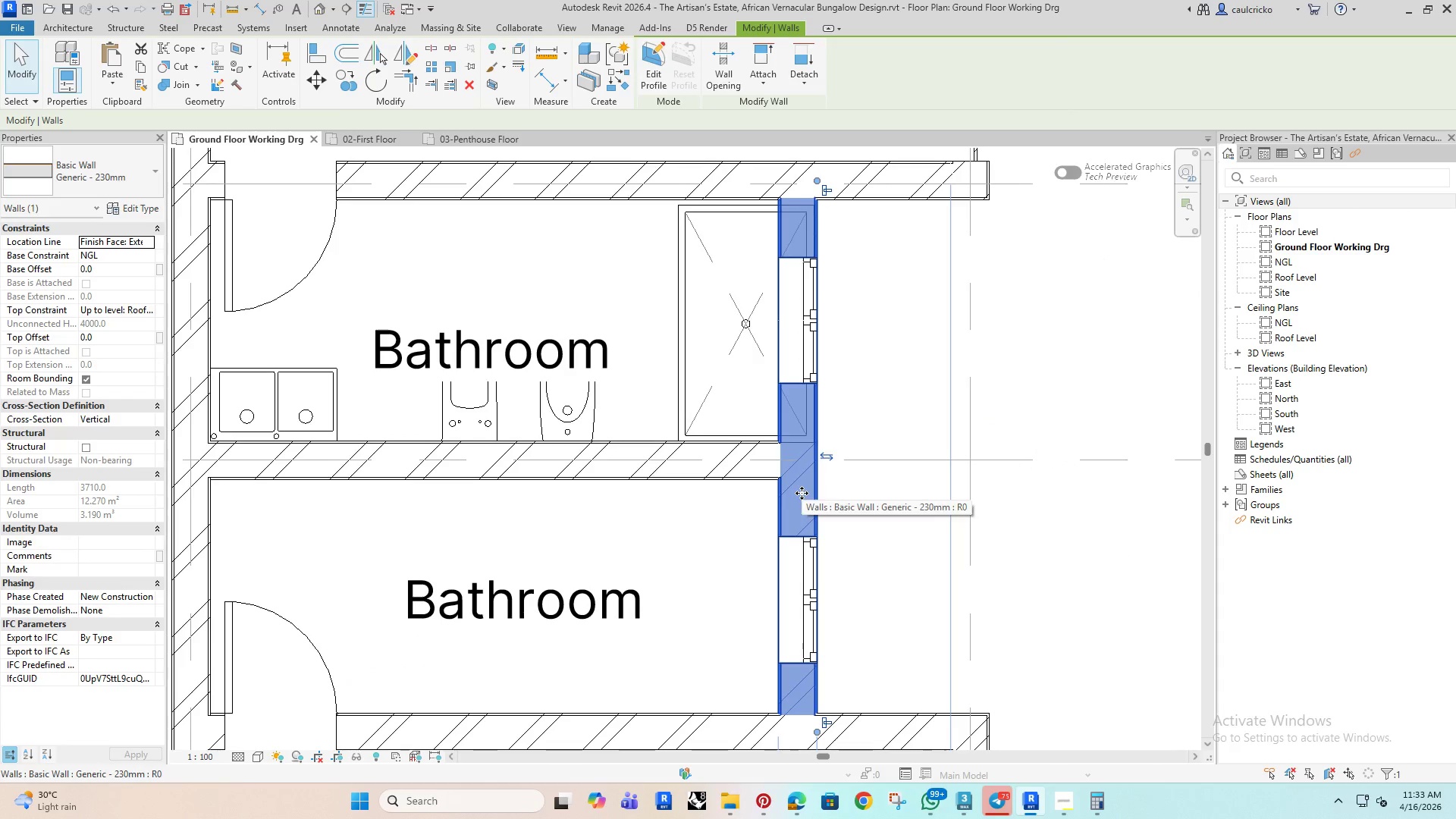 
scroll: coordinate [608, 415], scroll_direction: up, amount: 3.0
 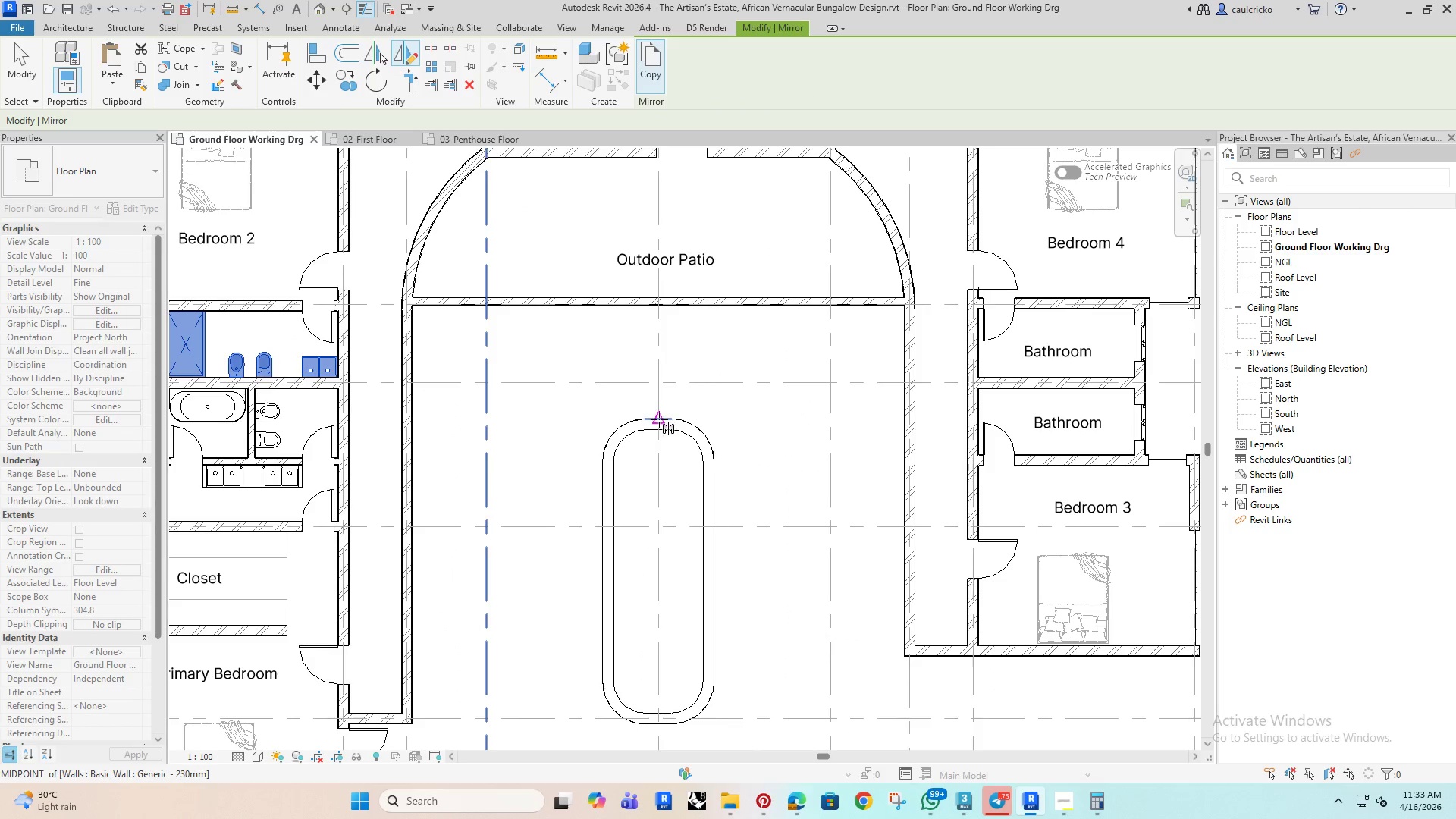 
left_click([659, 419])
 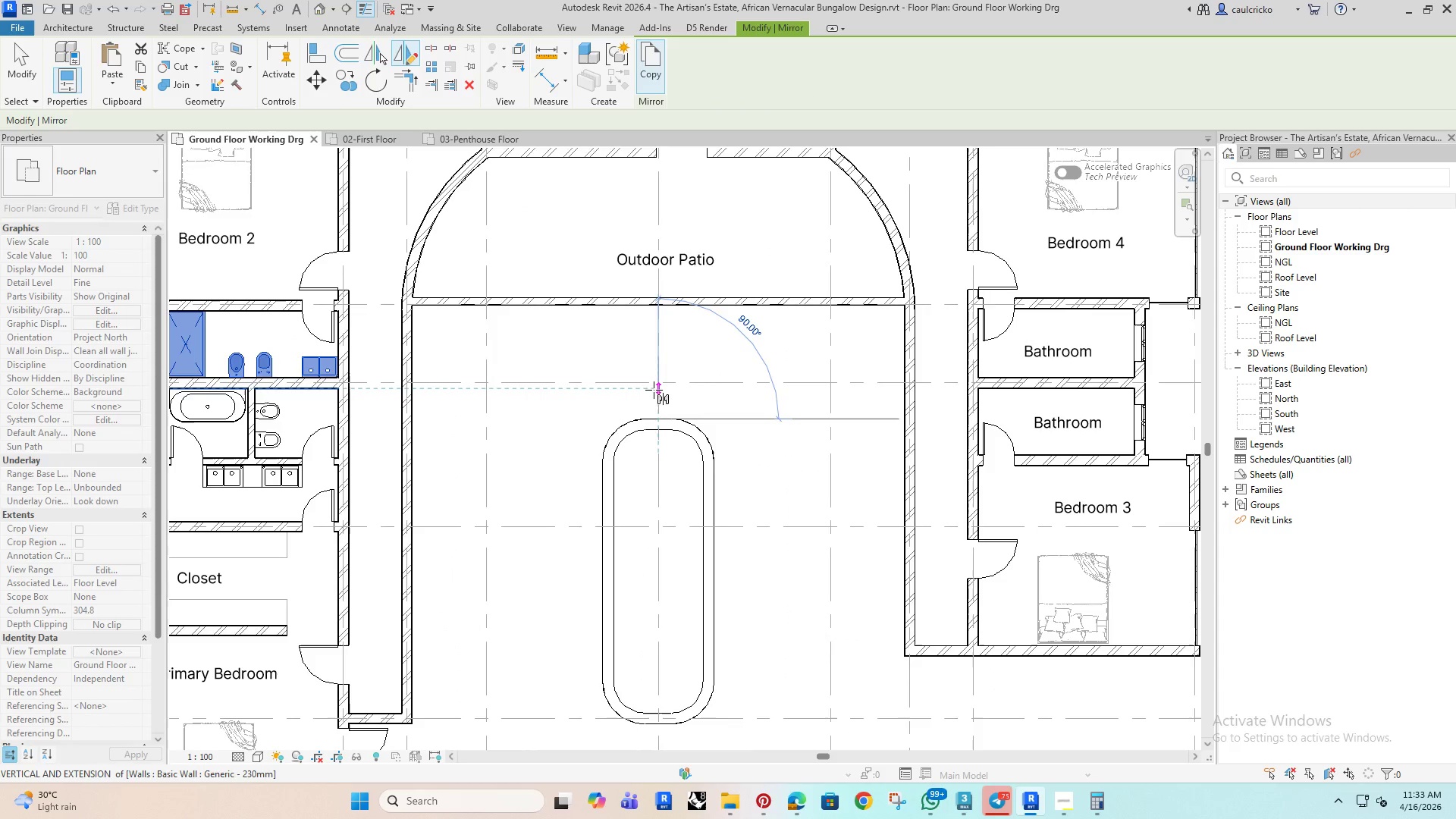 
left_click([654, 390])
 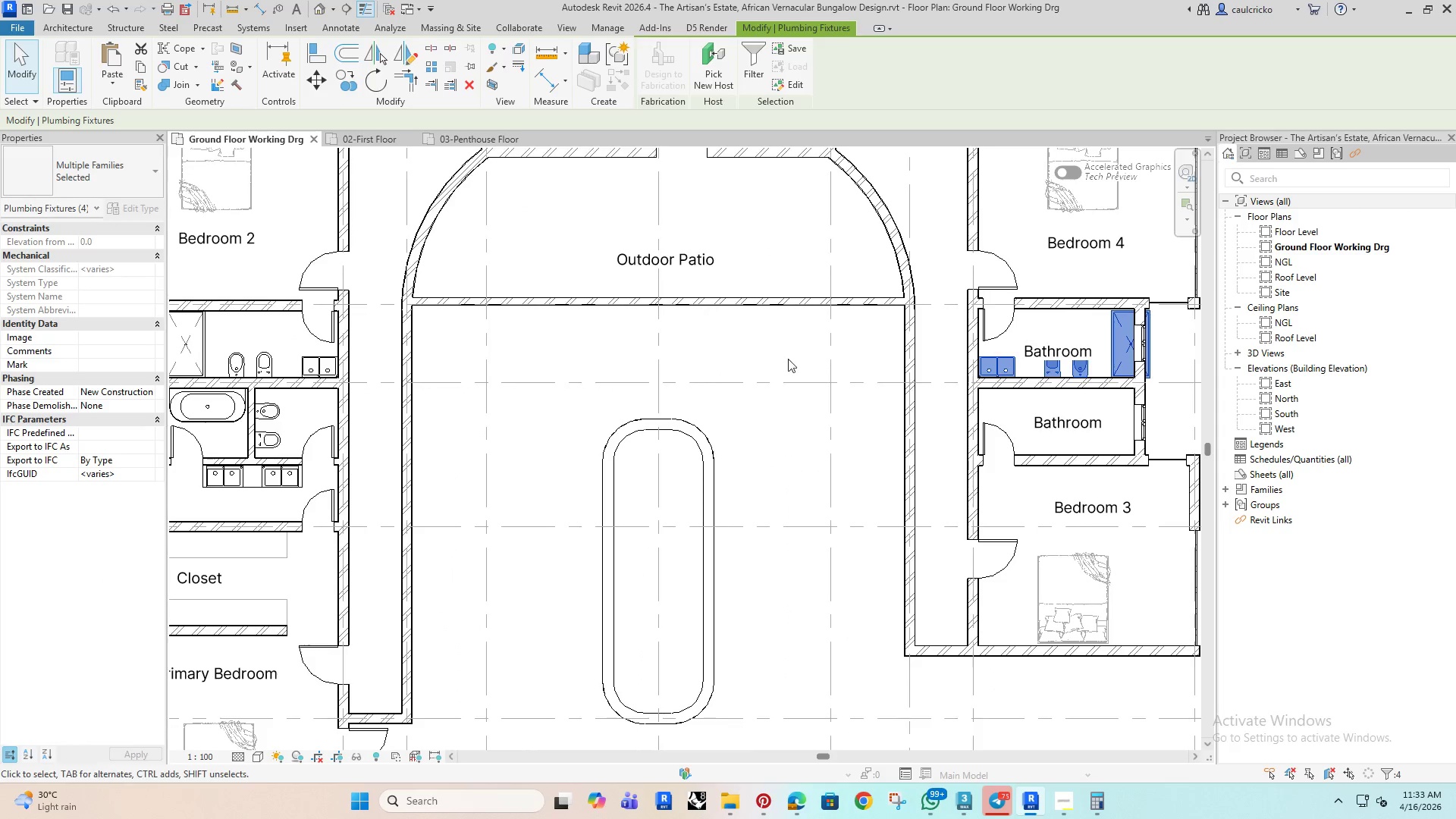 
scroll: coordinate [467, 403], scroll_direction: down, amount: 3.0
 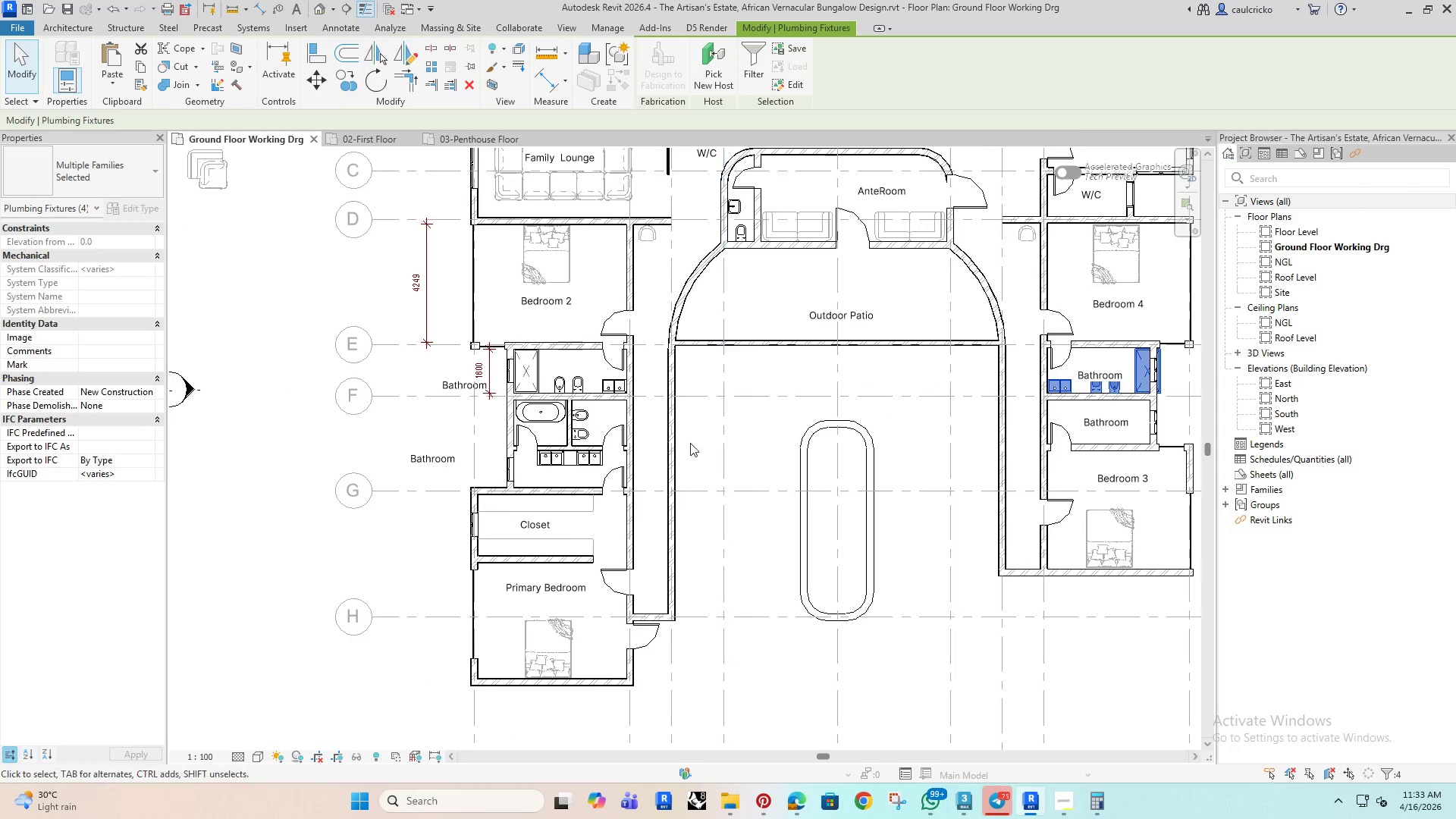 
scroll: coordinate [455, 369], scroll_direction: up, amount: 6.0
 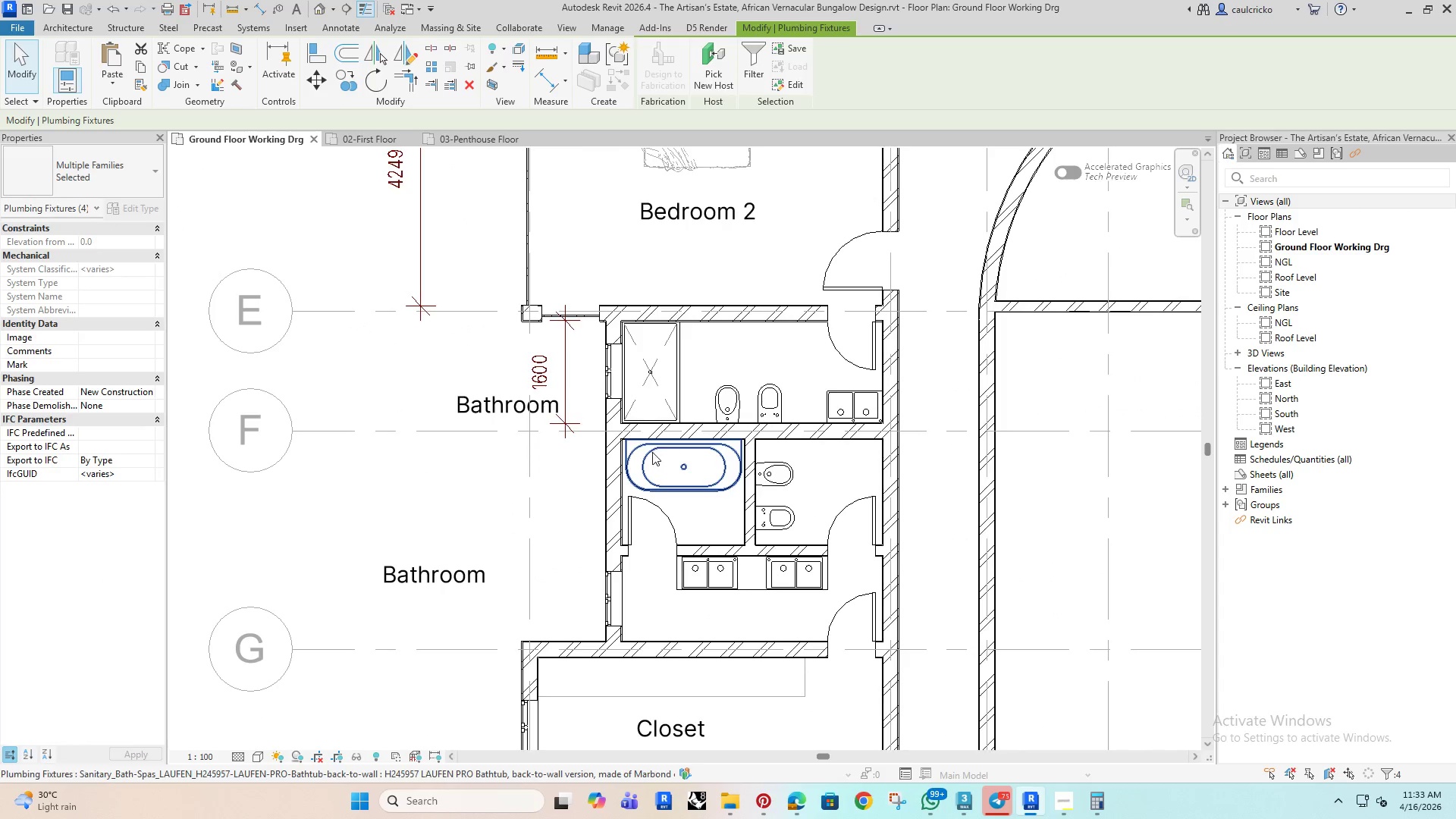 
scroll: coordinate [648, 459], scroll_direction: down, amount: 1.0
 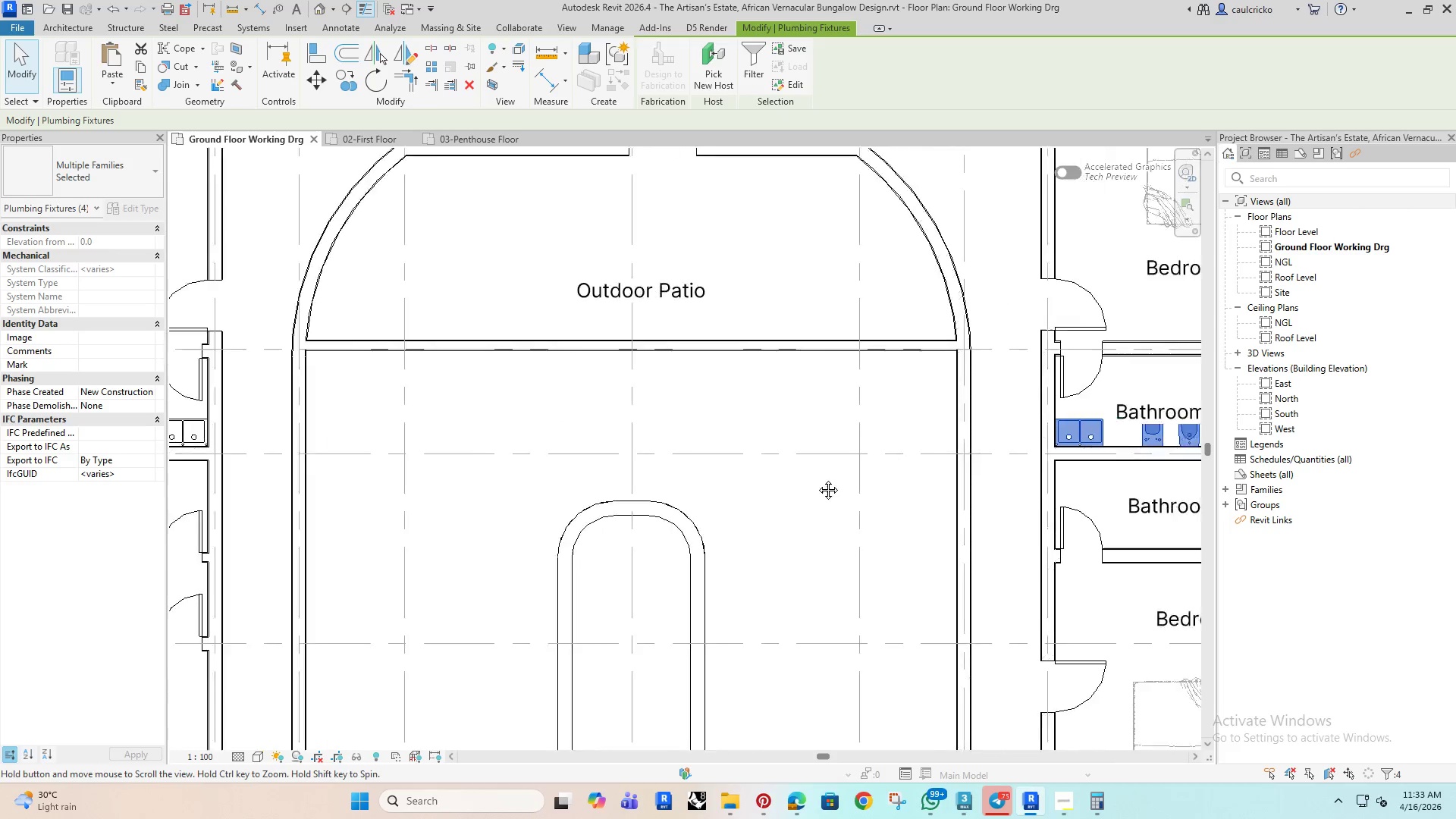 
scroll: coordinate [878, 428], scroll_direction: up, amount: 5.0
 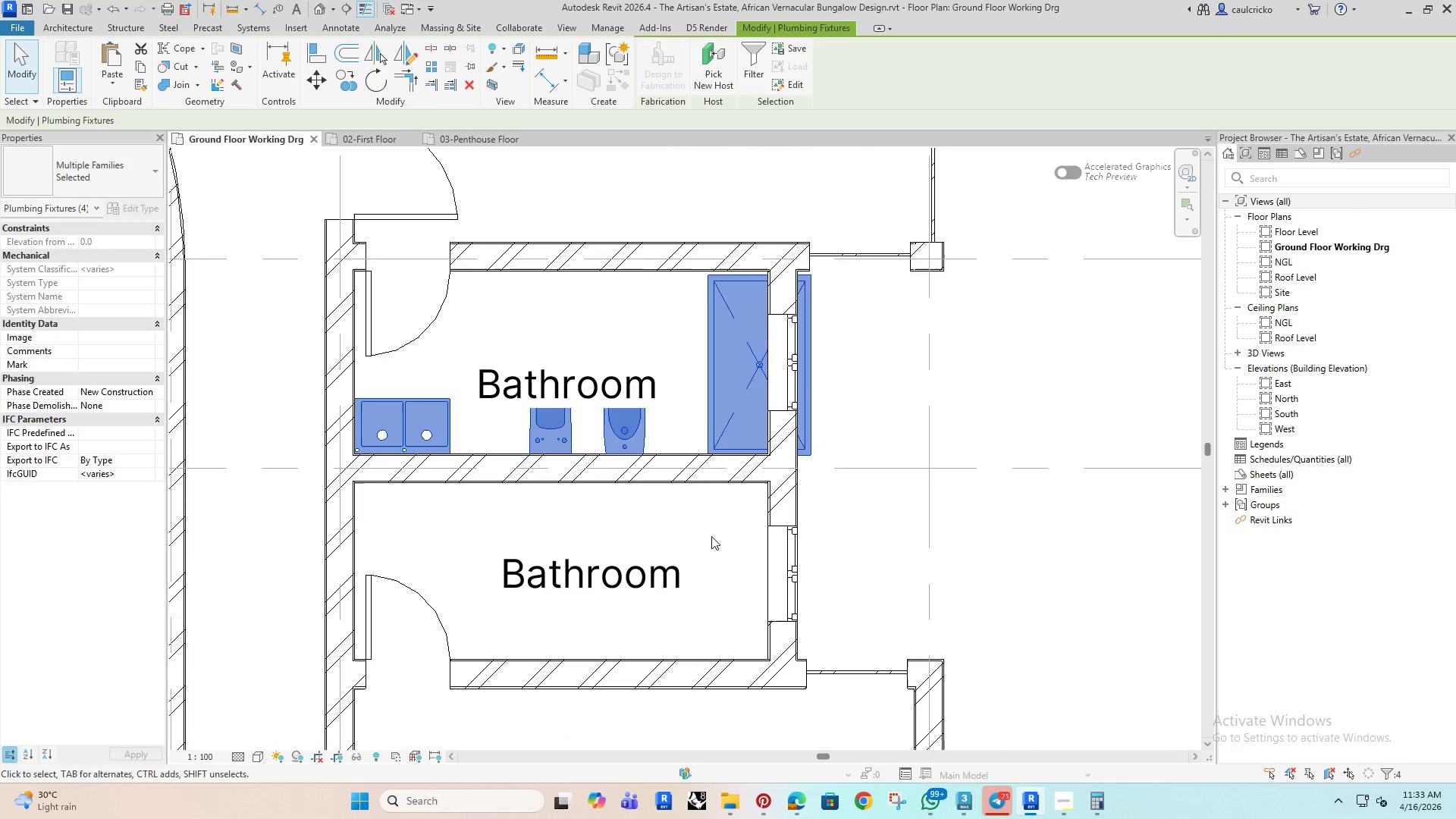 
left_click([694, 525])
 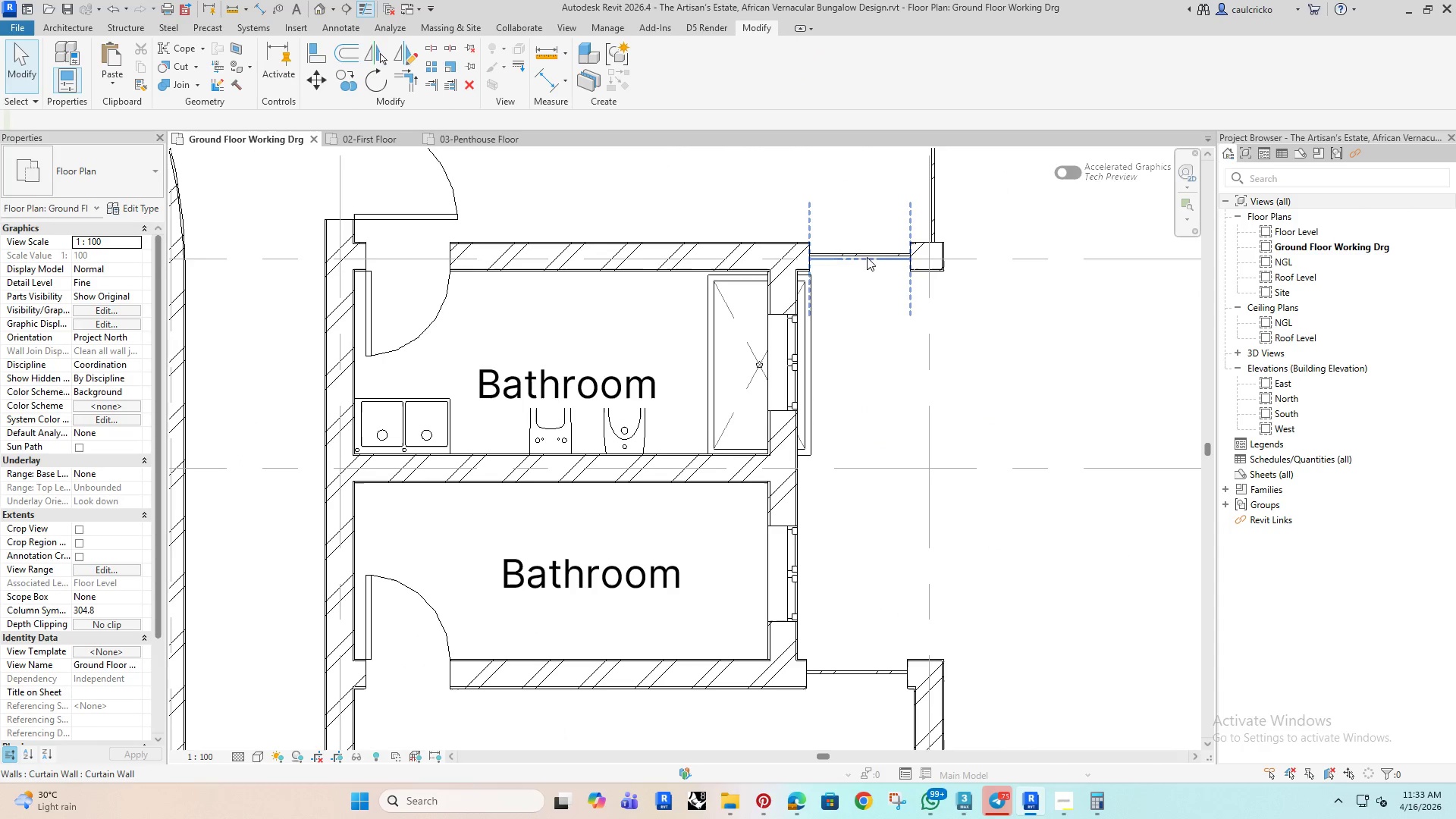 
left_click([868, 255])
 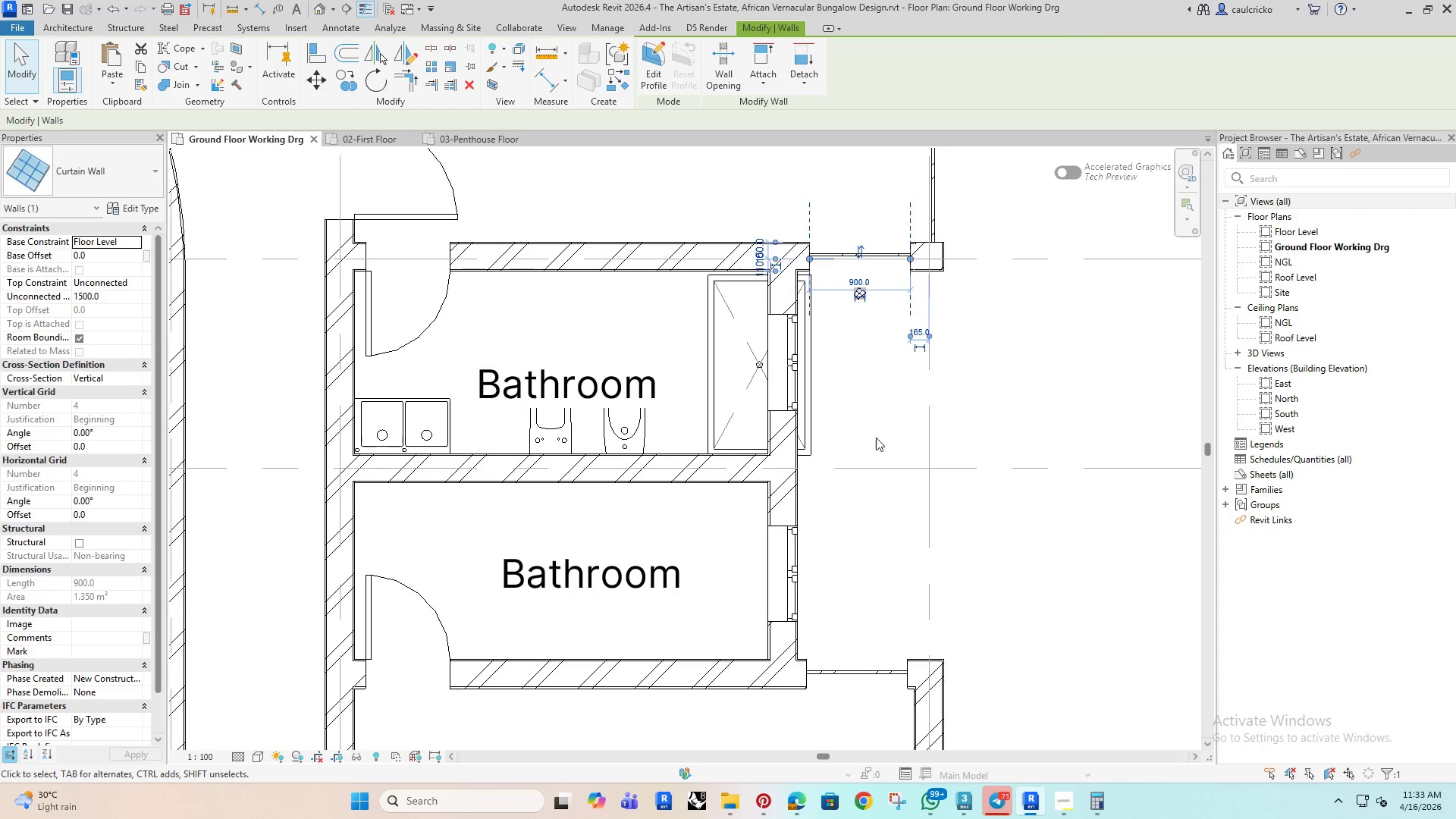 
hold_key(key=Delete, duration=0.86)
 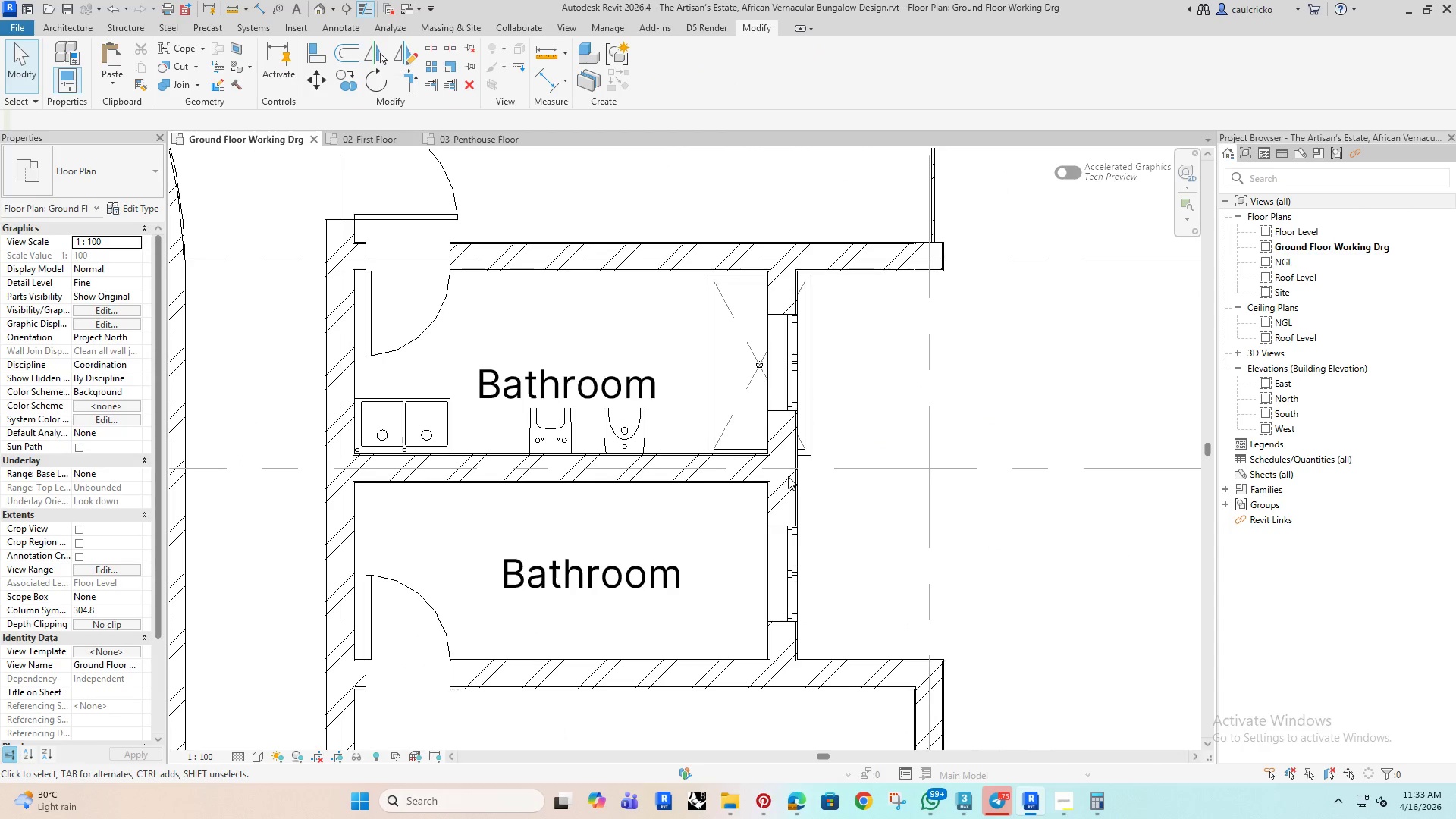 
left_click([864, 677])
 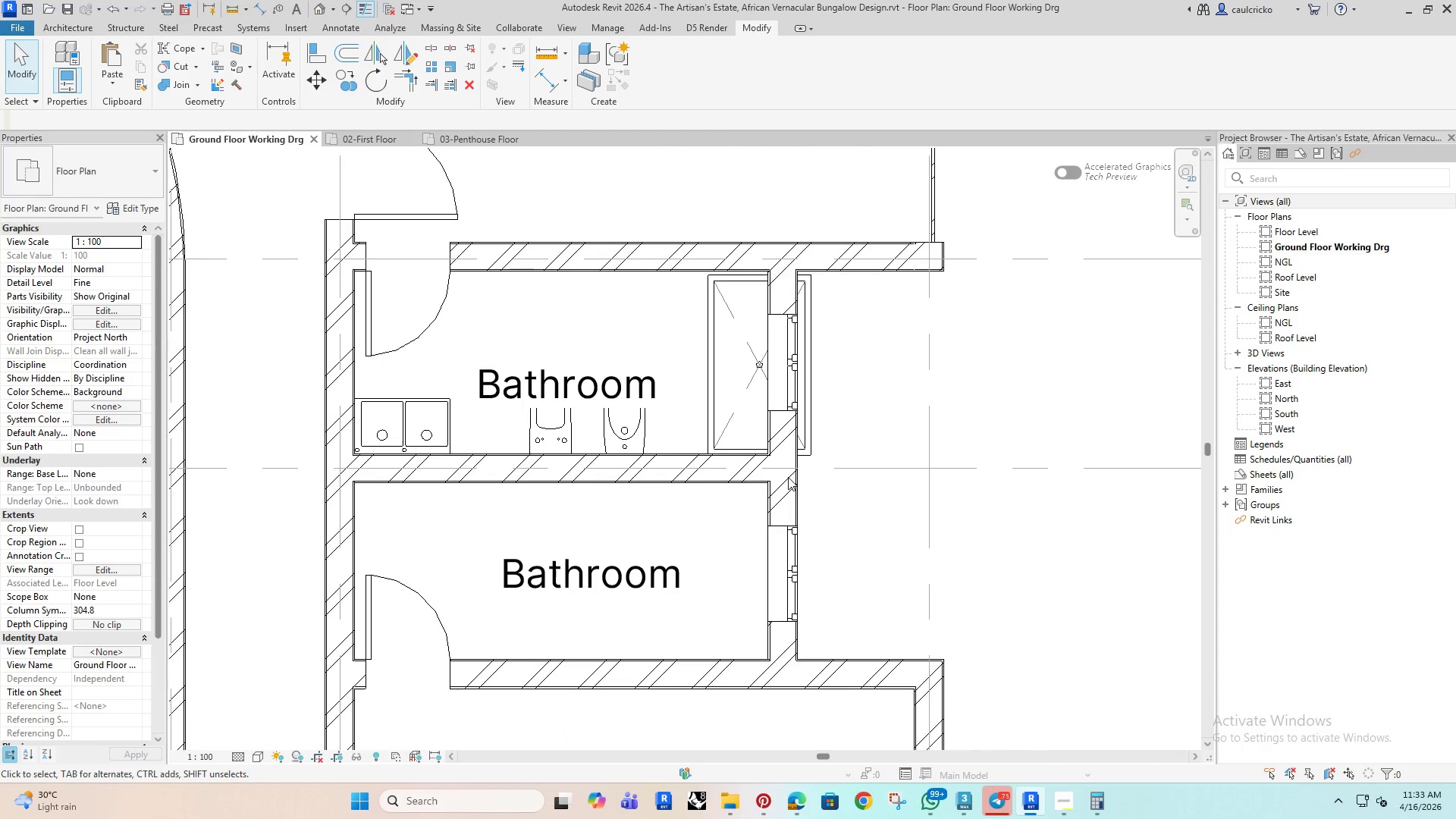 
left_click([788, 476])
 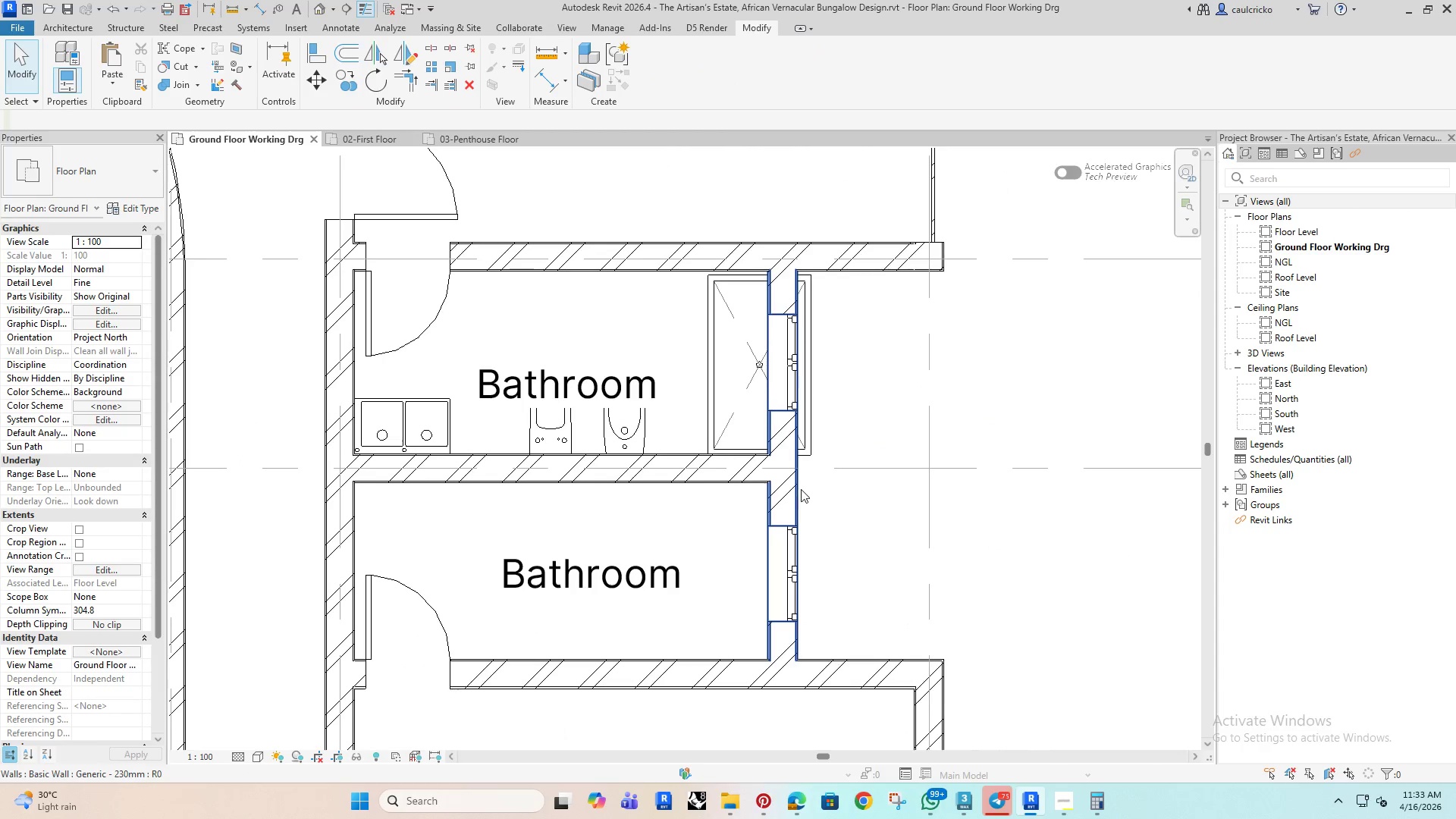 
left_click([801, 489])
 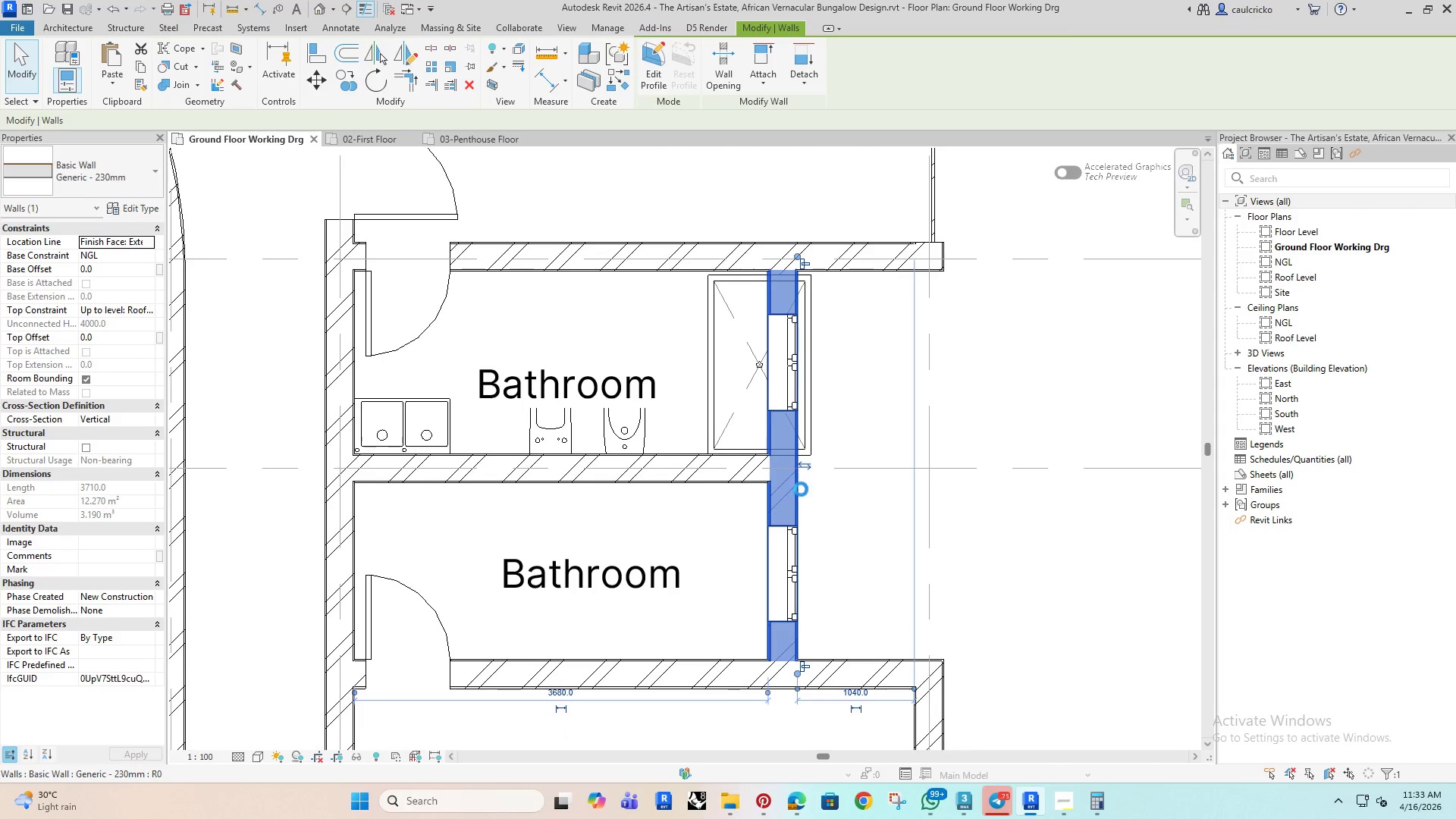 
key(ArrowRight)
 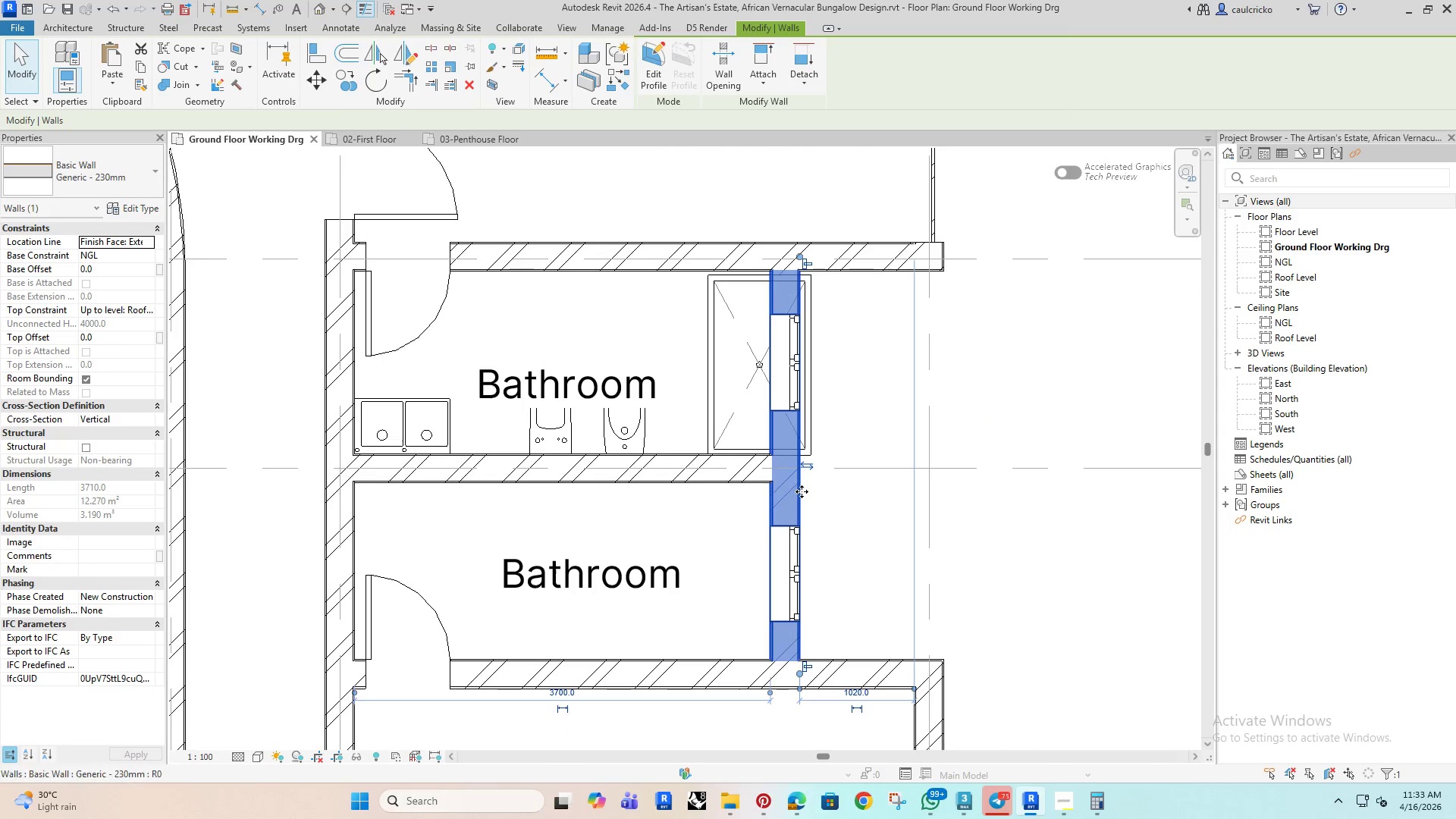 
key(ArrowRight)
 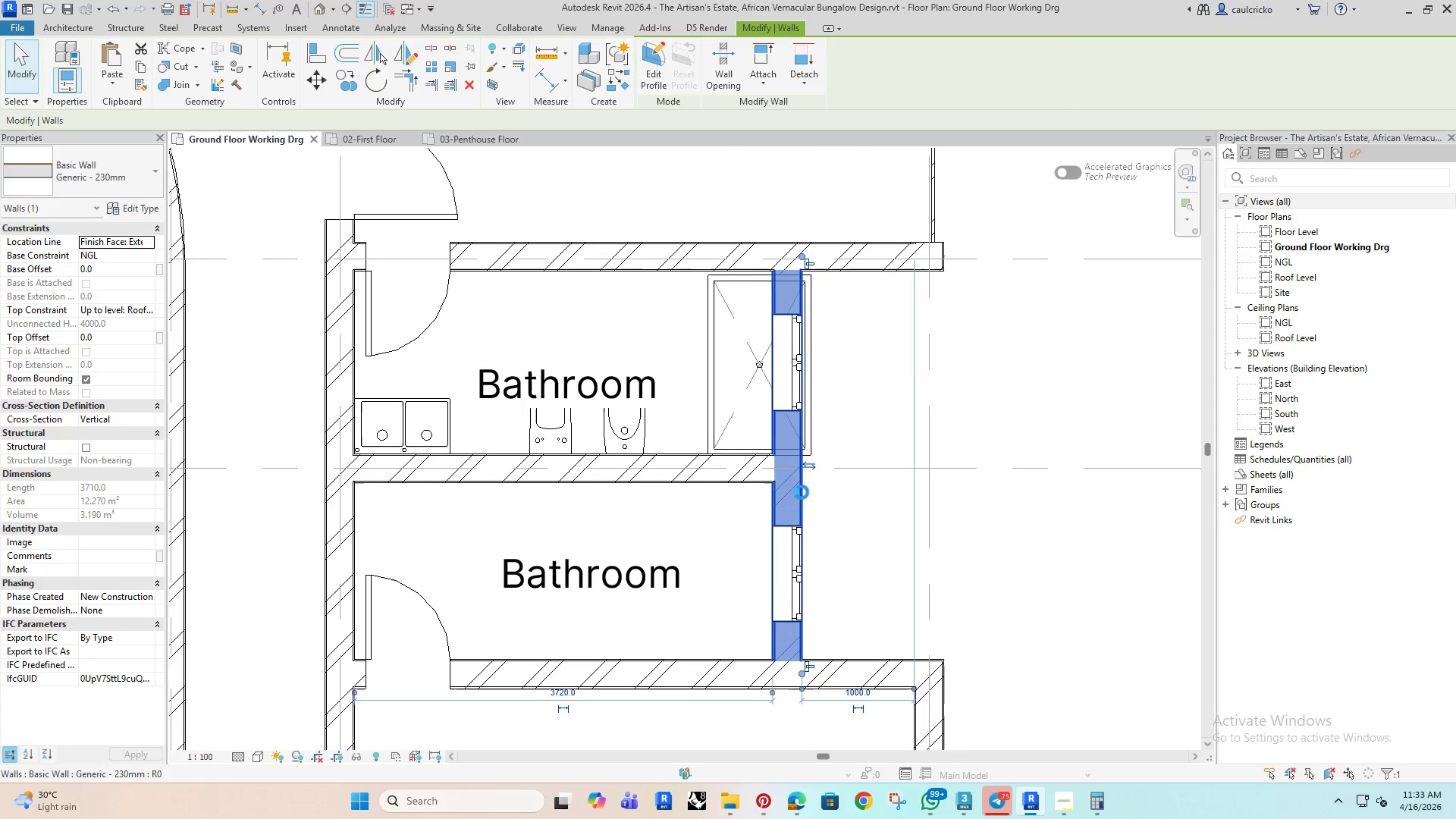 
key(ArrowRight)
 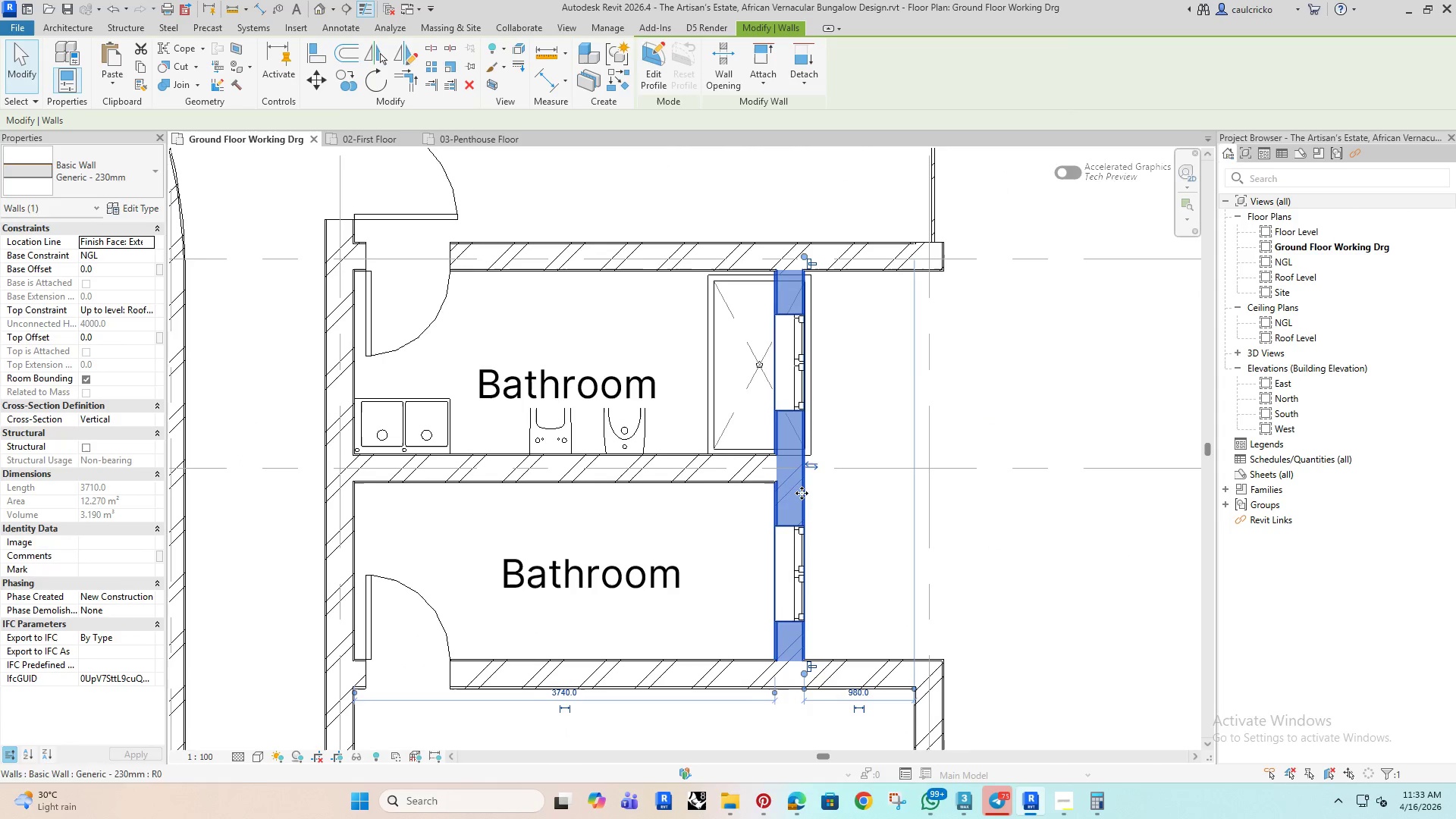 
key(ArrowRight)
 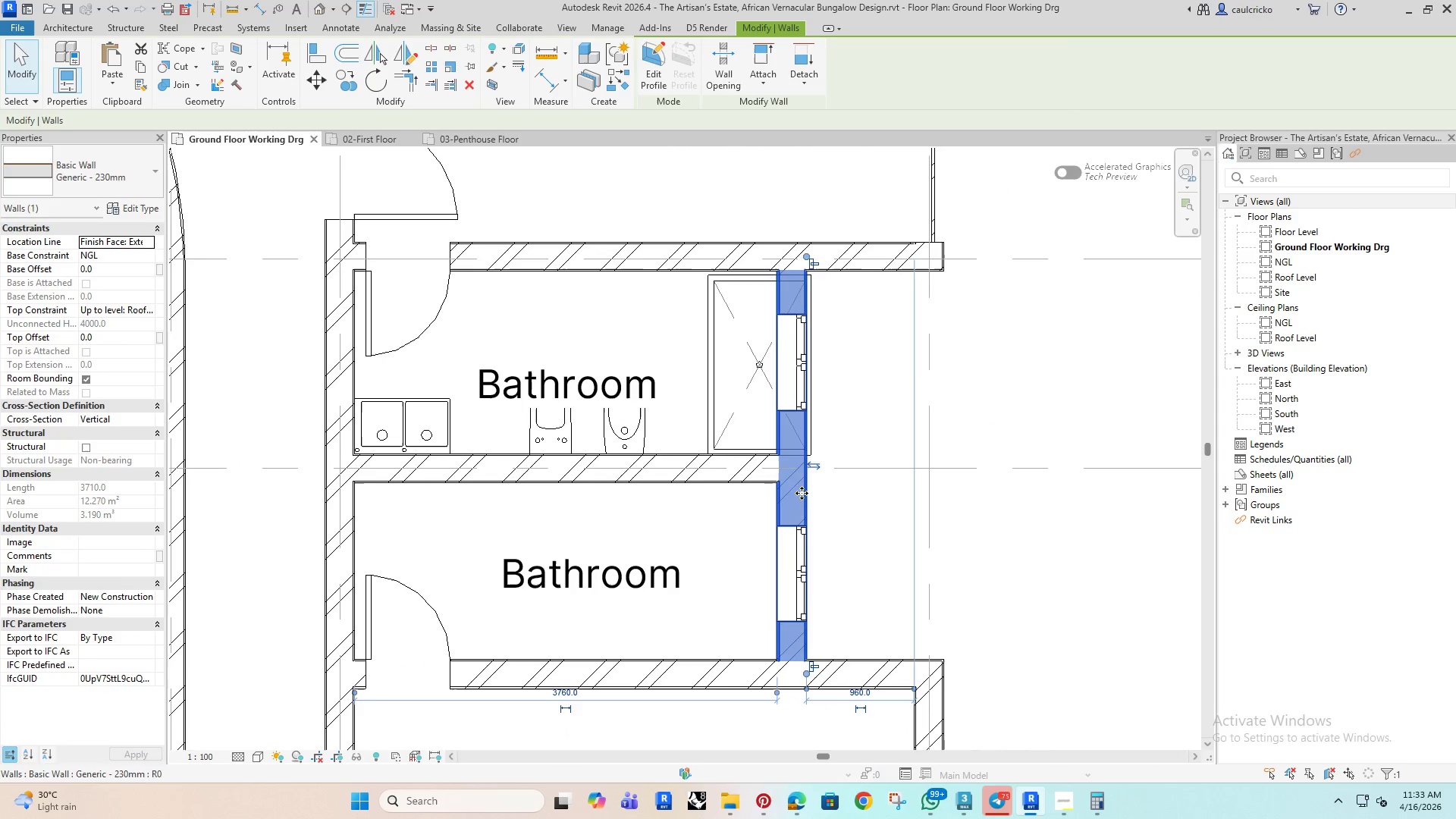 
key(ArrowRight)
 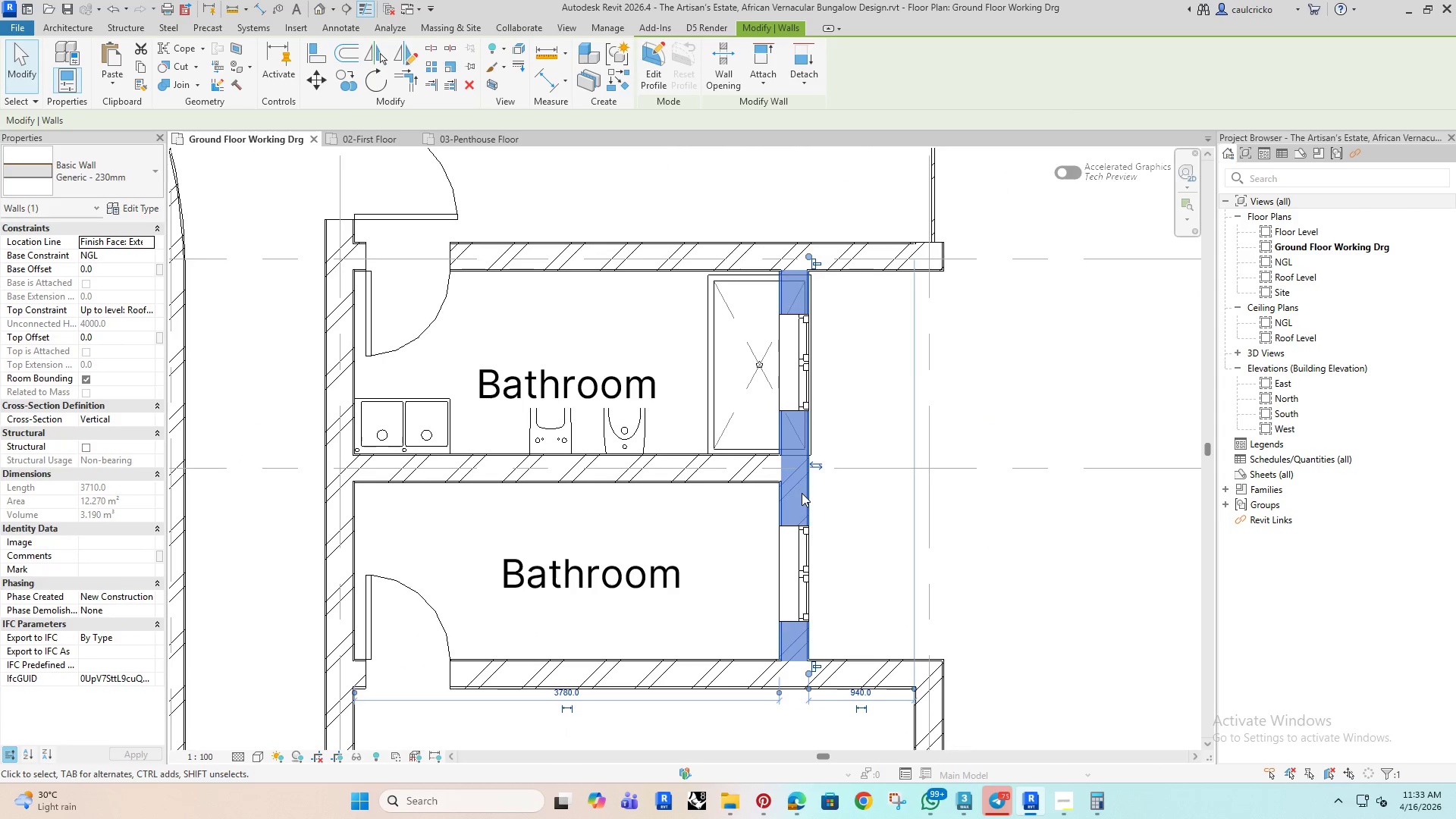 
key(ArrowRight)
 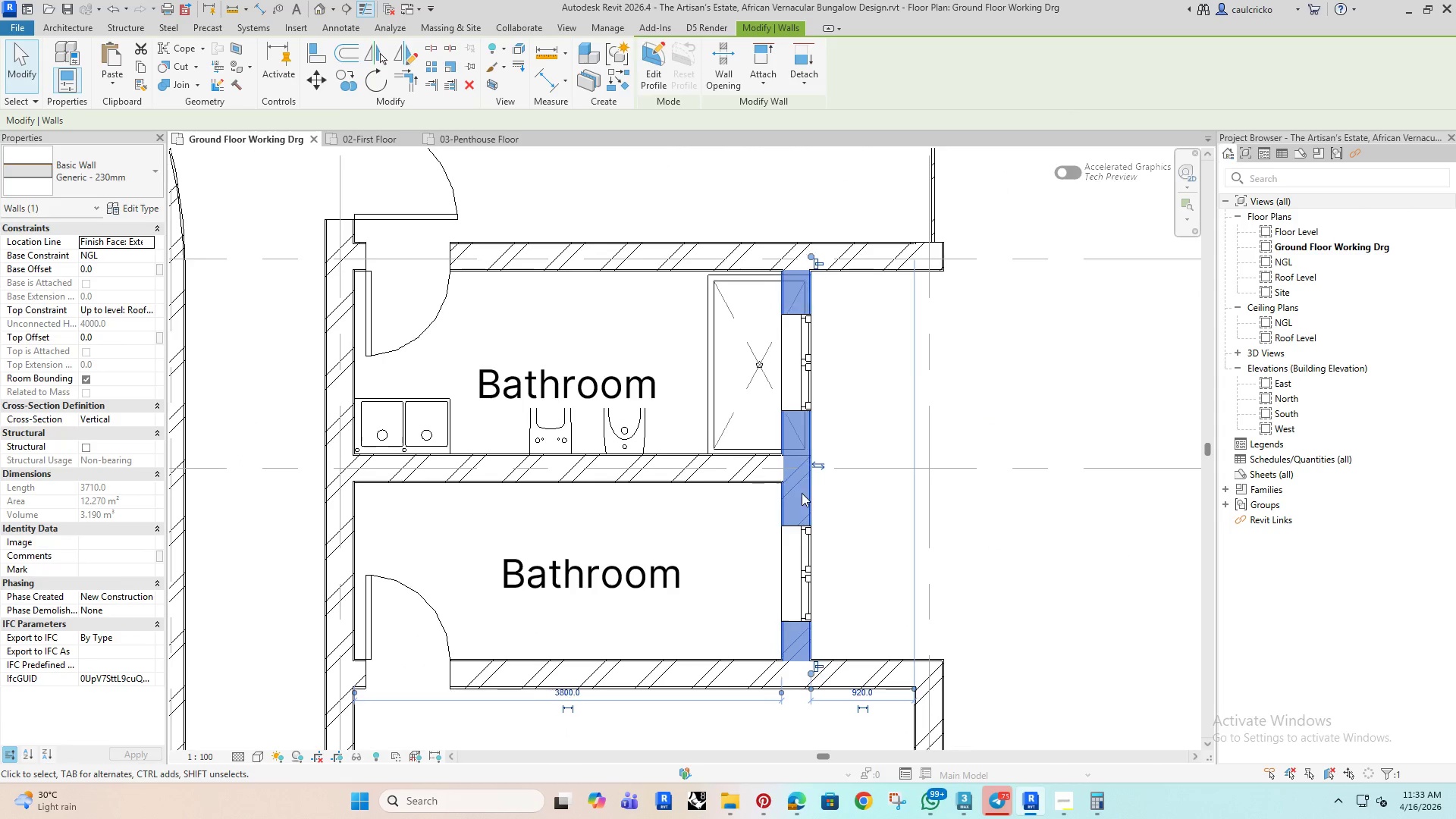 
key(ArrowRight)
 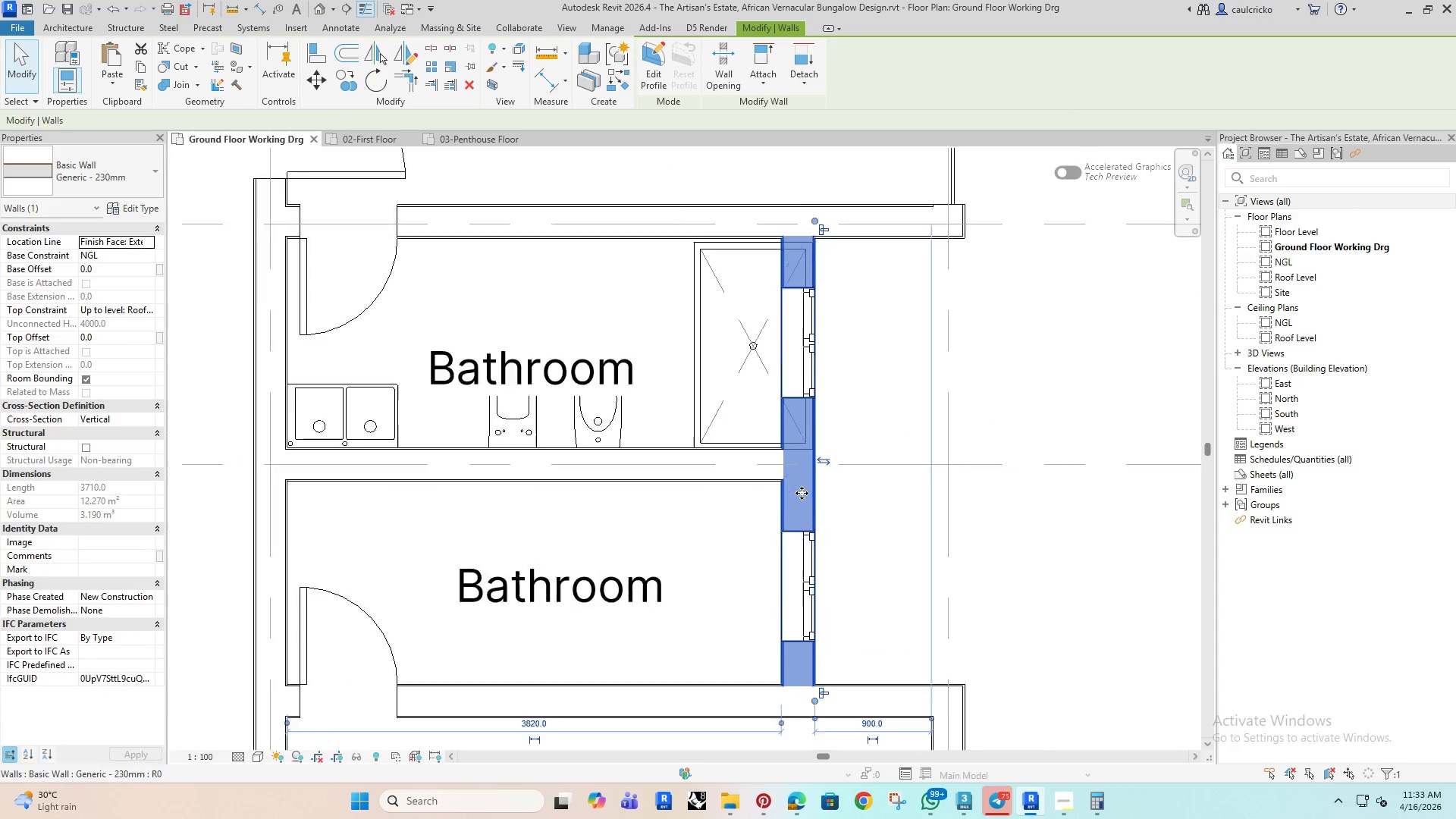 
key(Comma)
 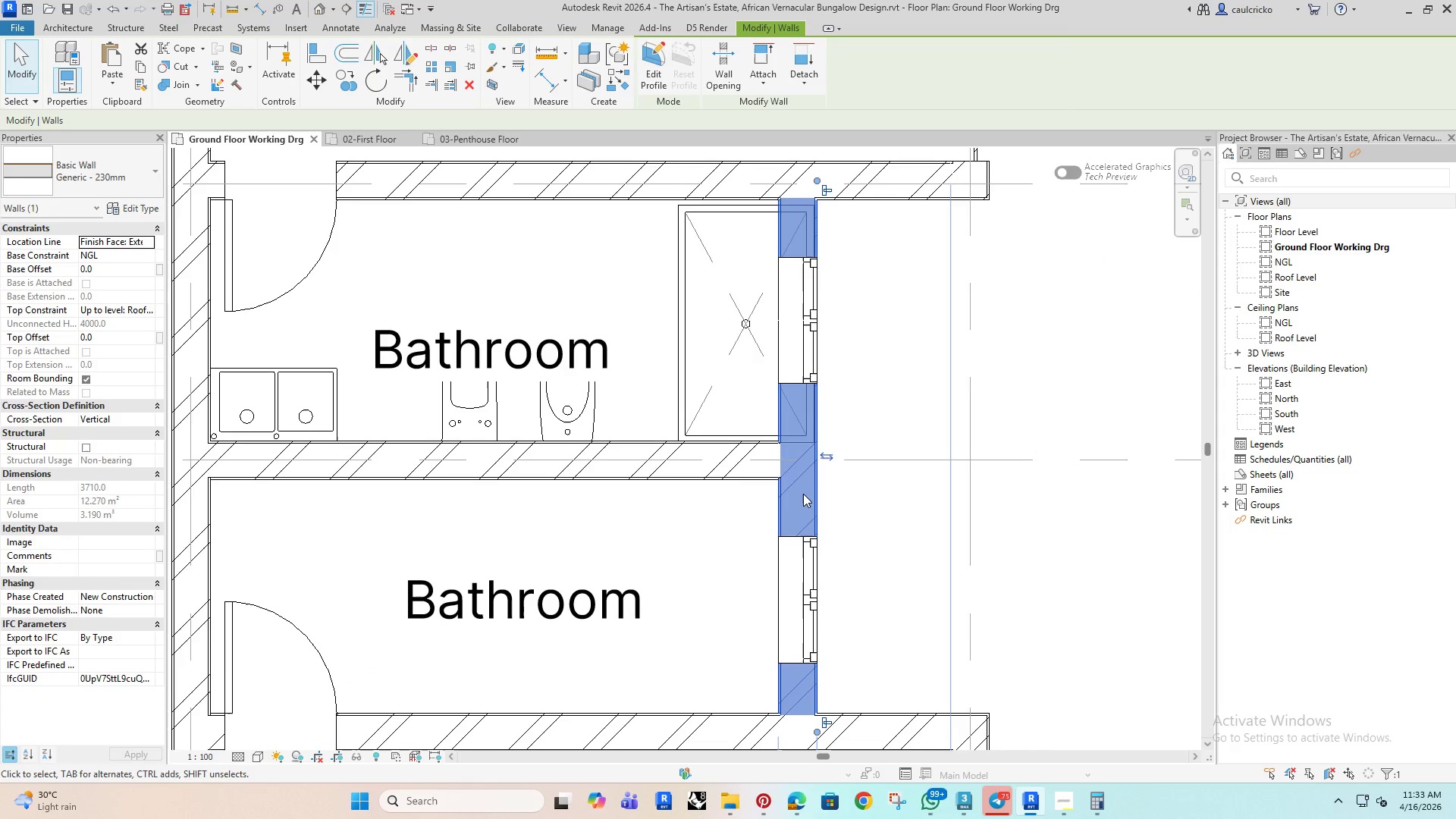 
scroll: coordinate [802, 493], scroll_direction: up, amount: 2.0
 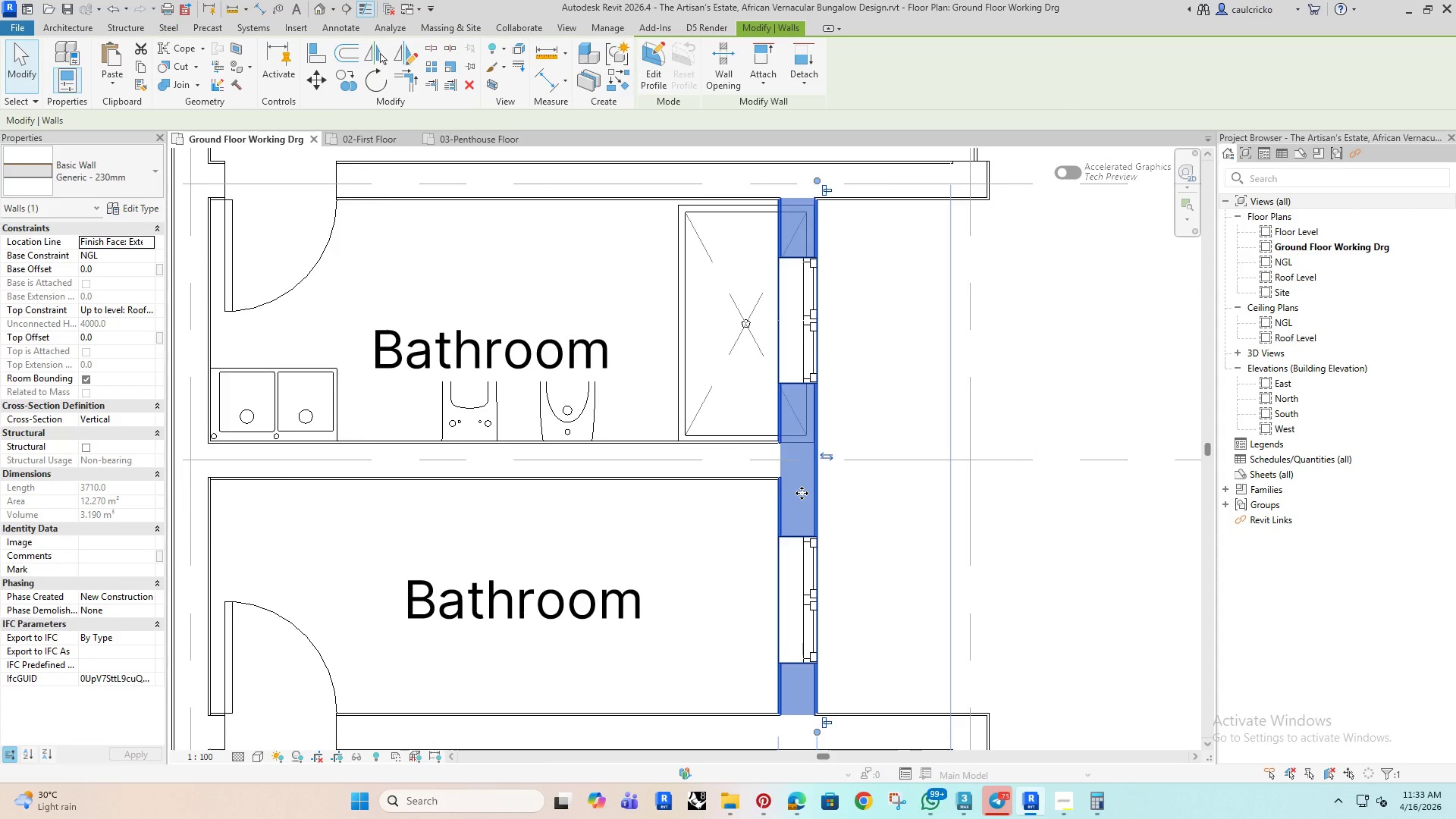 
type(mv)
 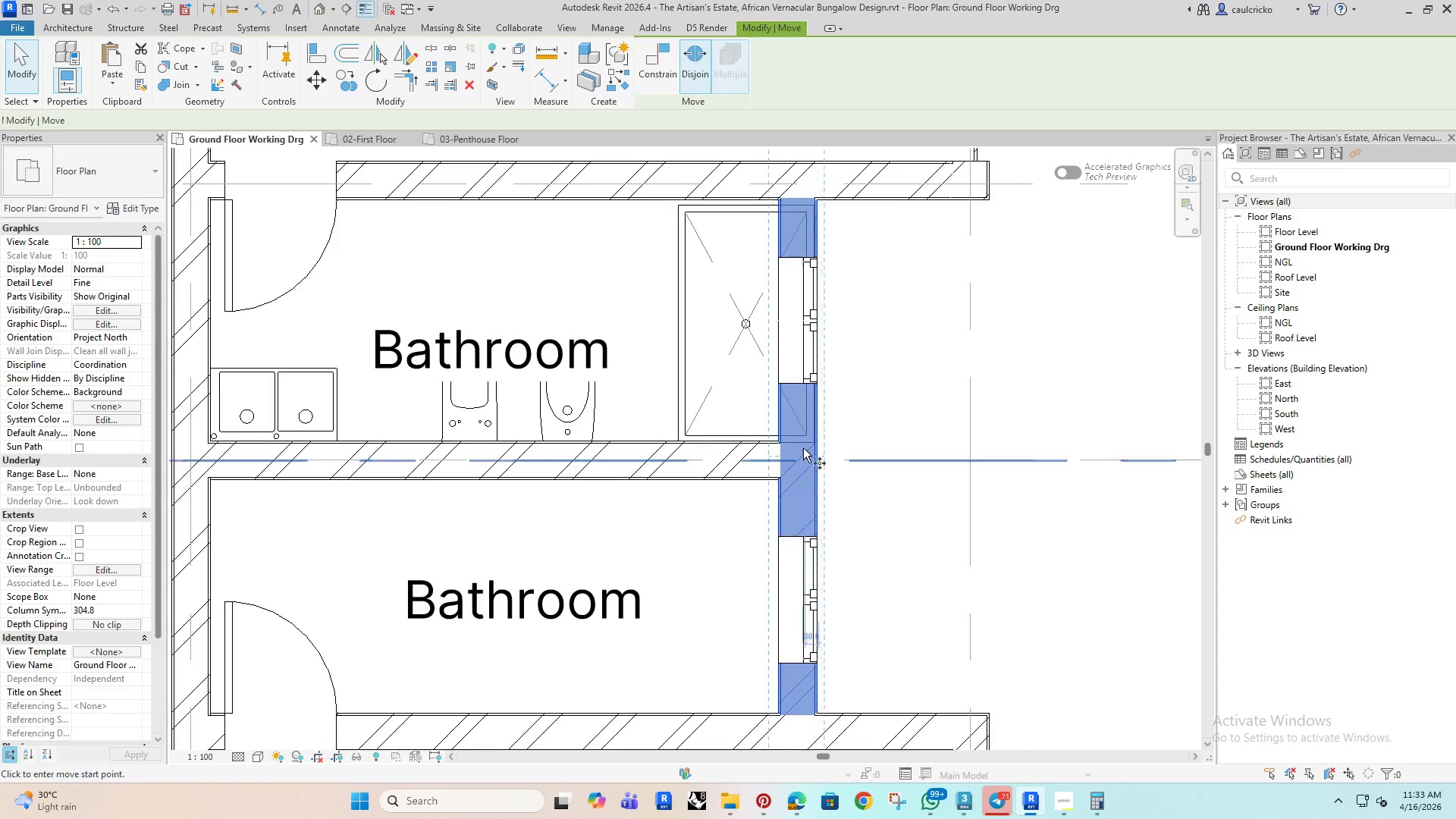 
scroll: coordinate [753, 434], scroll_direction: up, amount: 14.0
 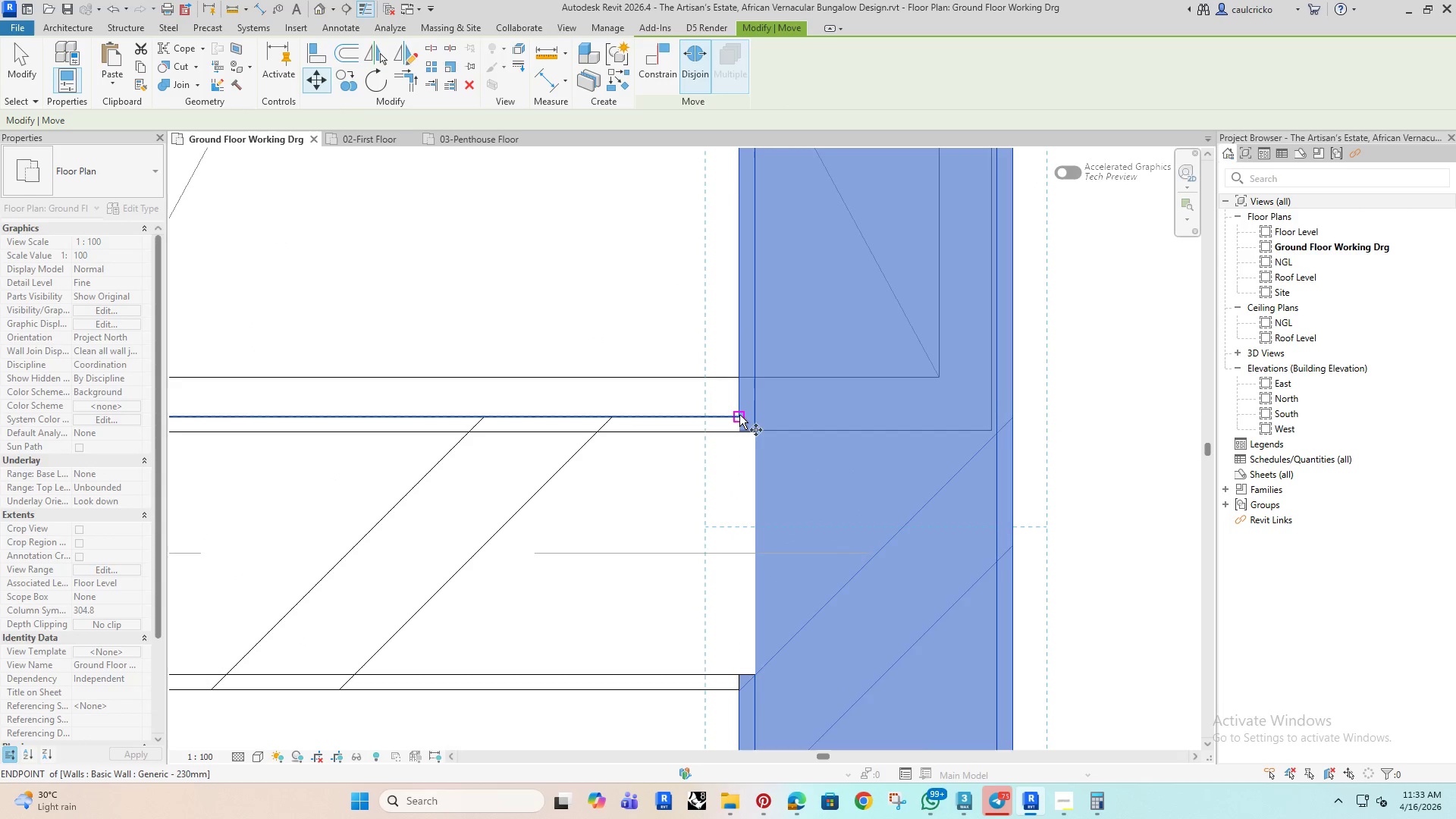 
left_click([739, 415])
 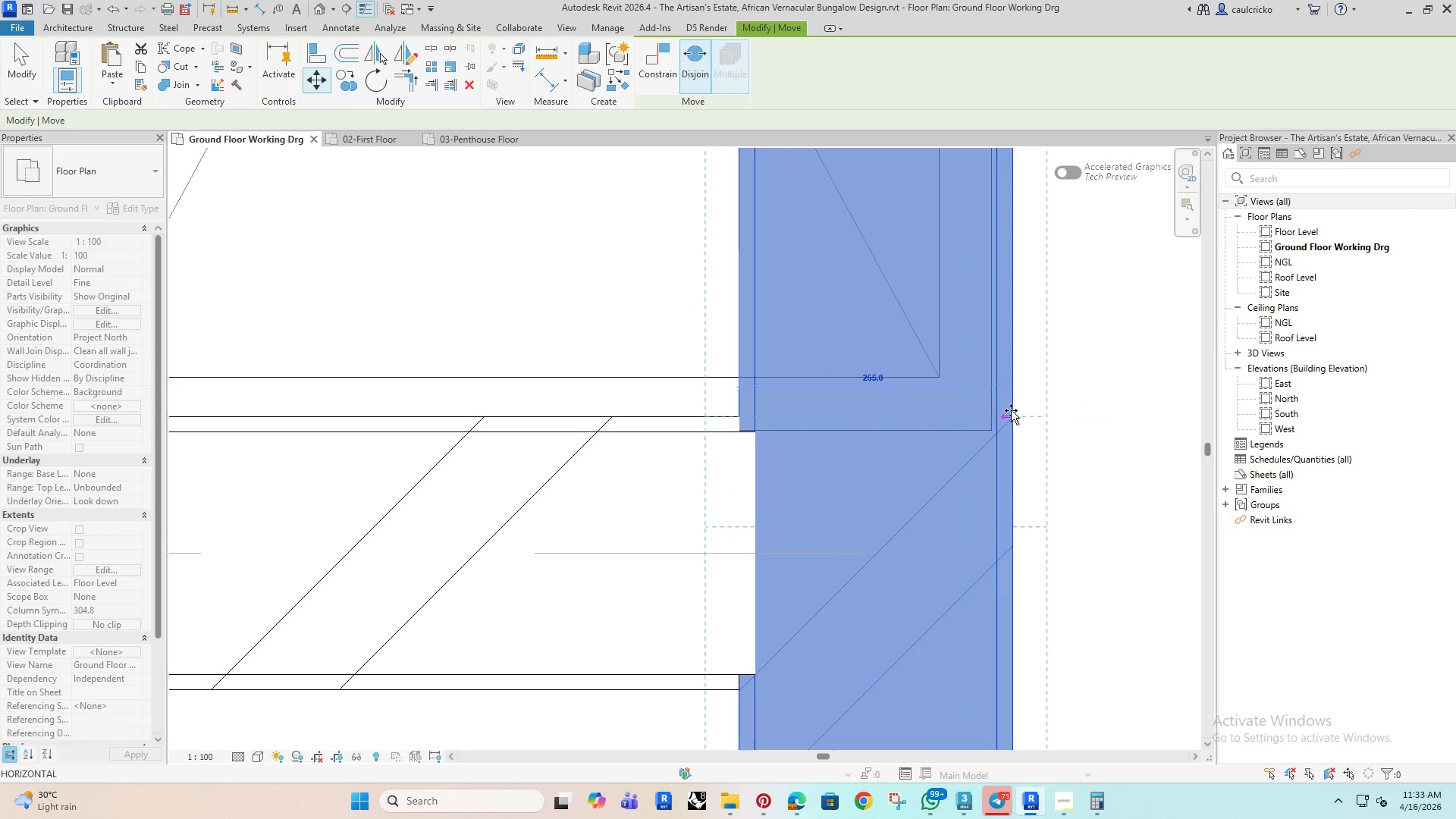 
left_click([1035, 410])
 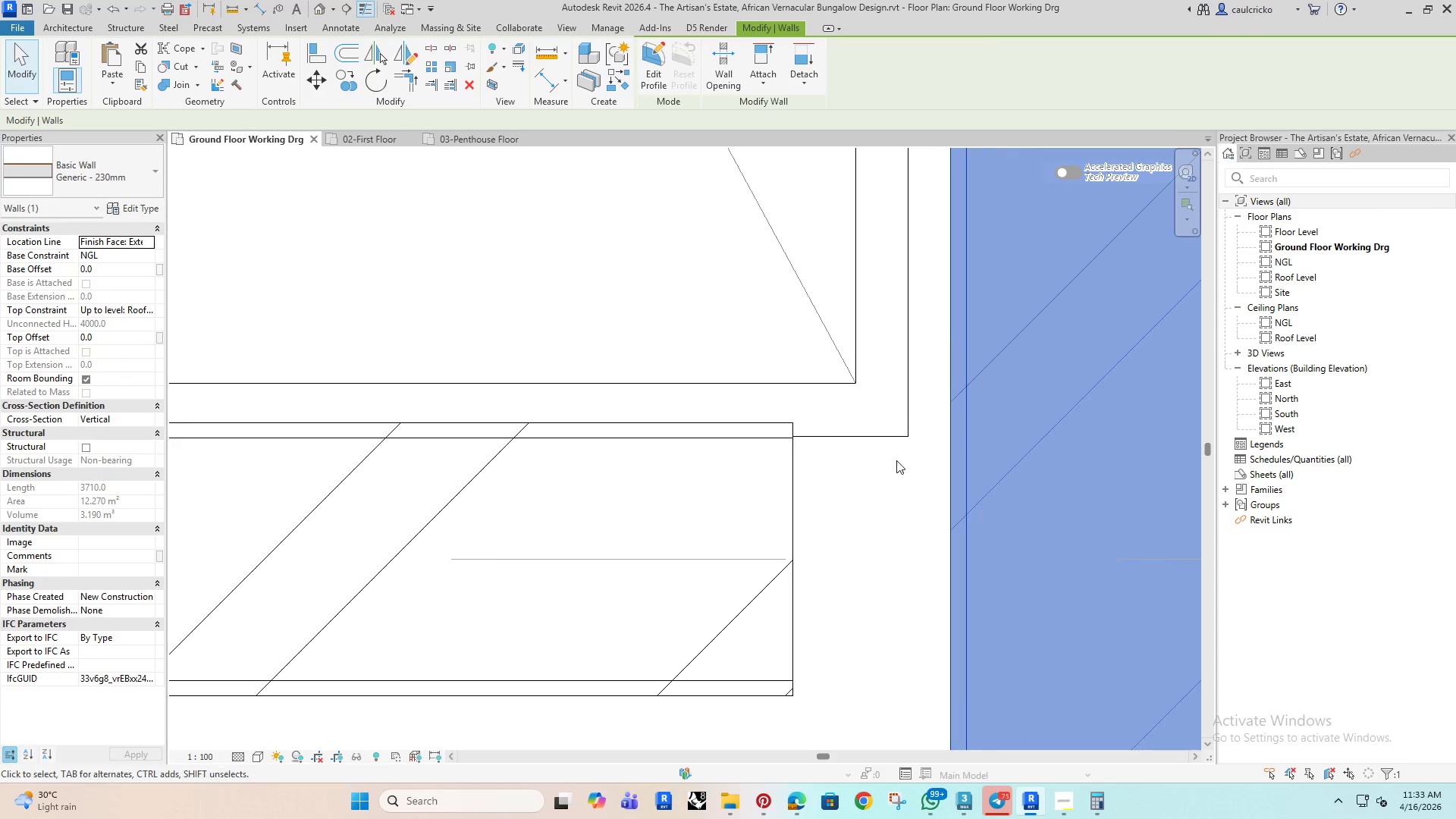 
scroll: coordinate [834, 463], scroll_direction: down, amount: 13.0
 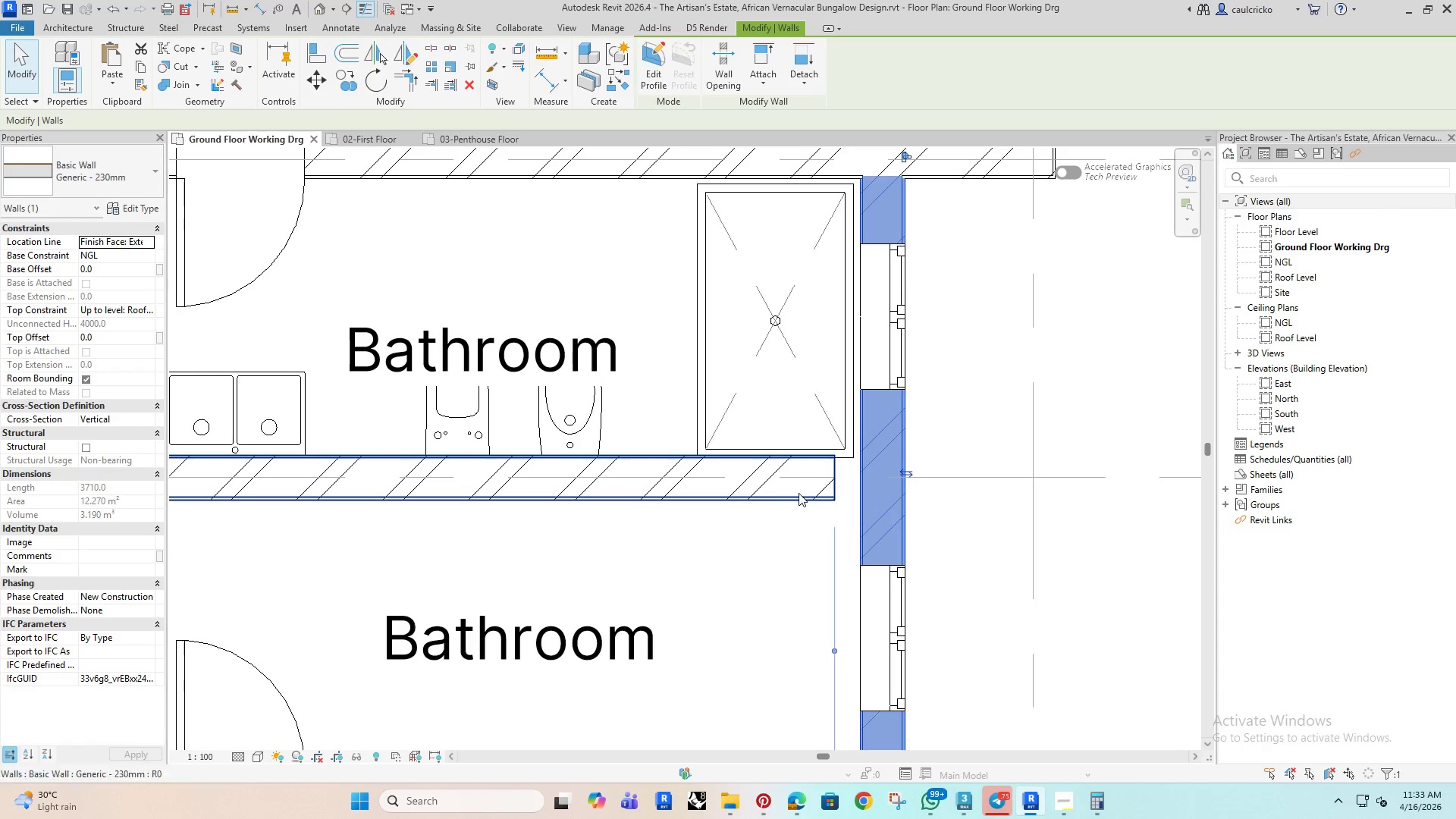 
scroll: coordinate [838, 441], scroll_direction: up, amount: 1.0
 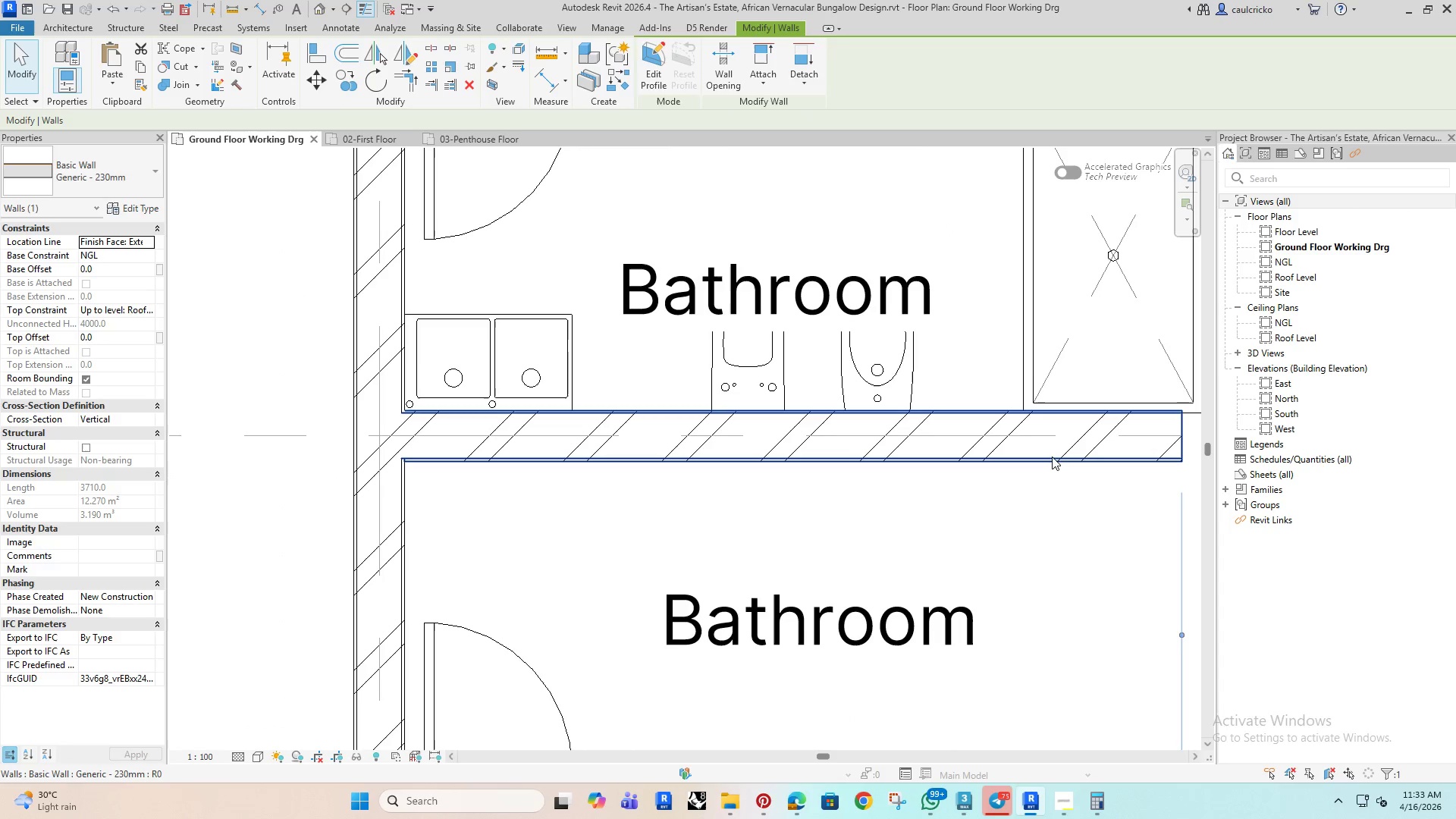 
left_click([1053, 457])
 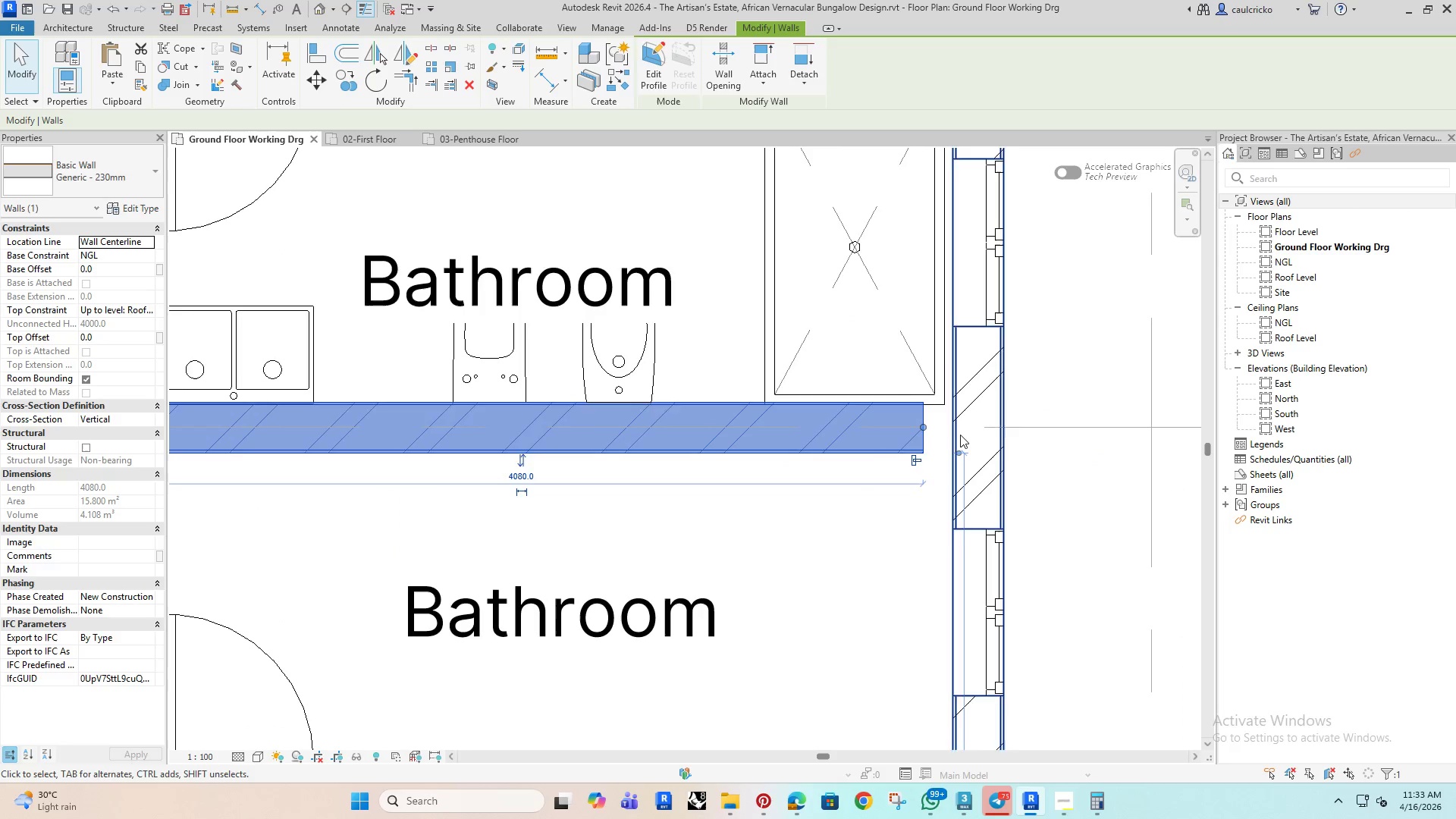 
scroll: coordinate [961, 433], scroll_direction: up, amount: 2.0
 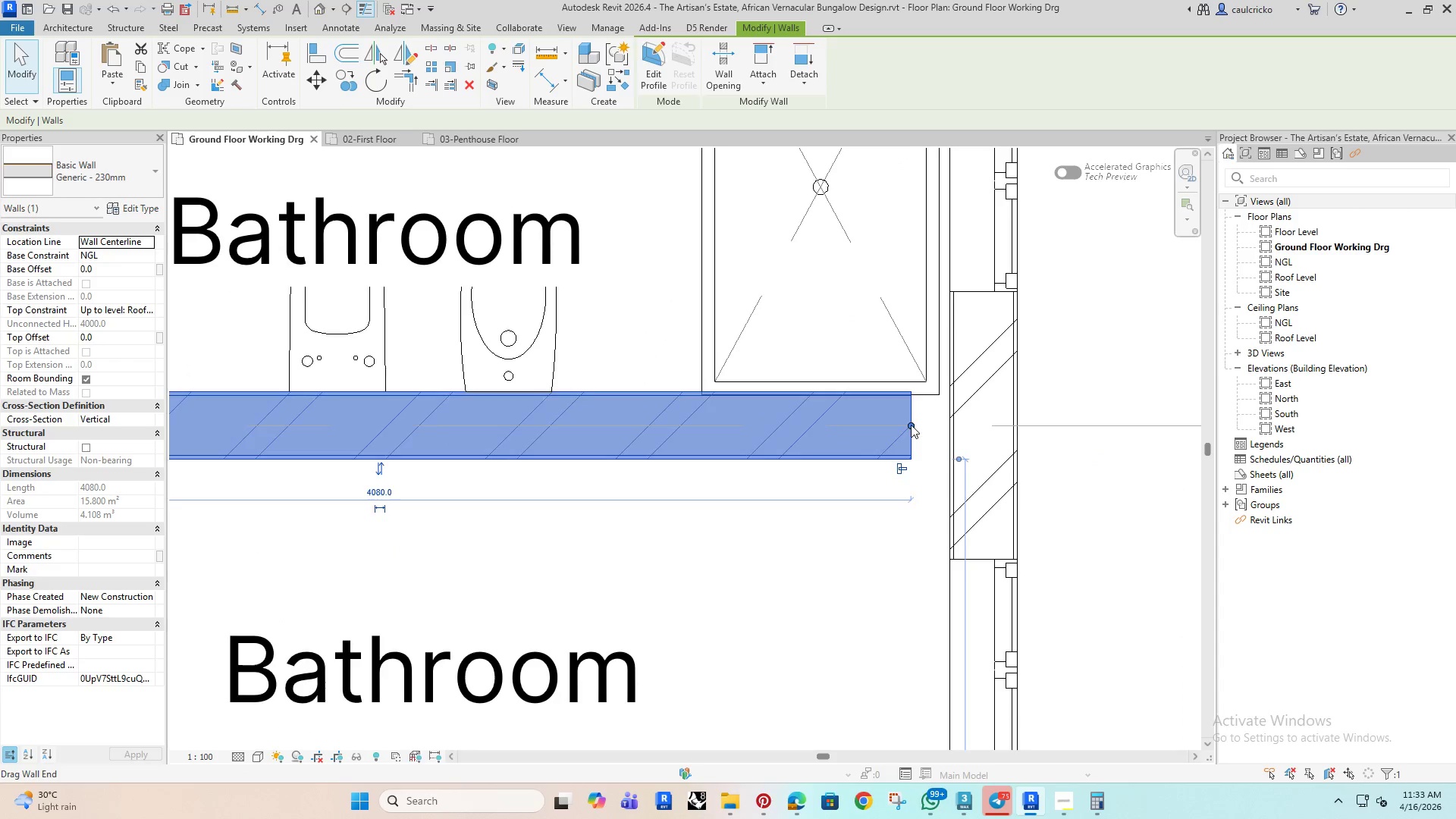 
left_click_drag(start_coordinate=[911, 425], to_coordinate=[951, 420])
 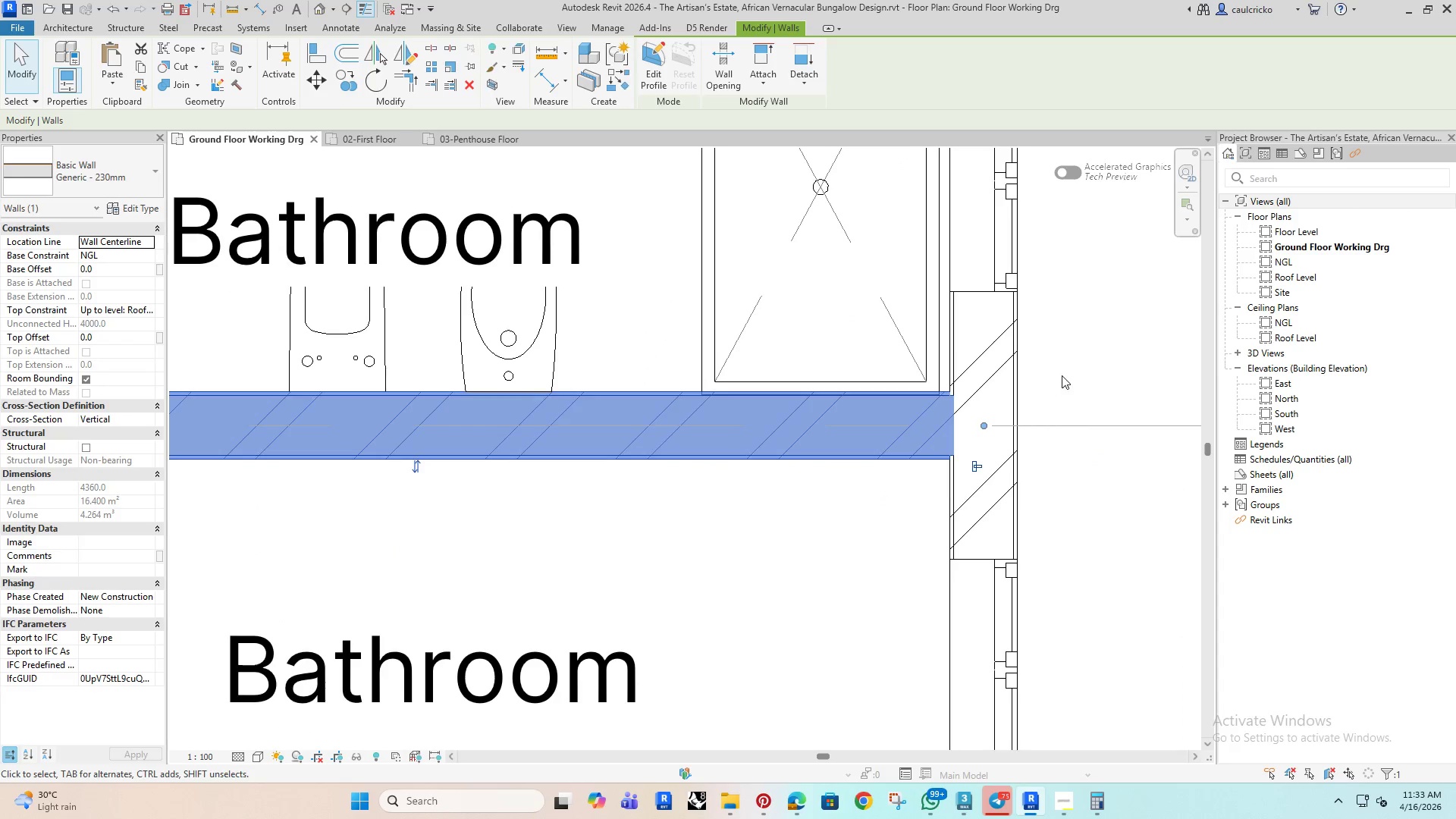 
left_click([1062, 374])
 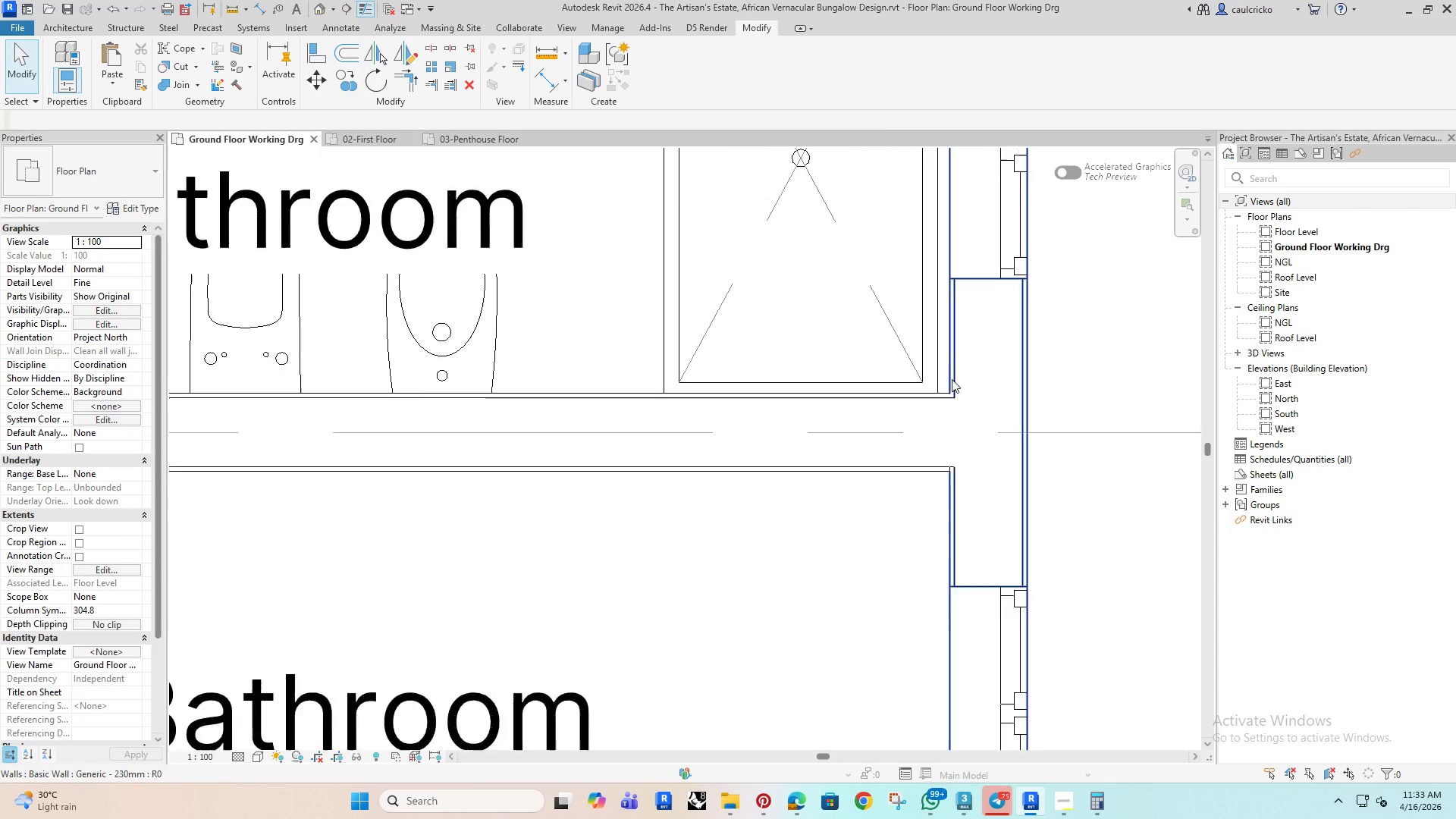 
scroll: coordinate [950, 378], scroll_direction: up, amount: 2.0
 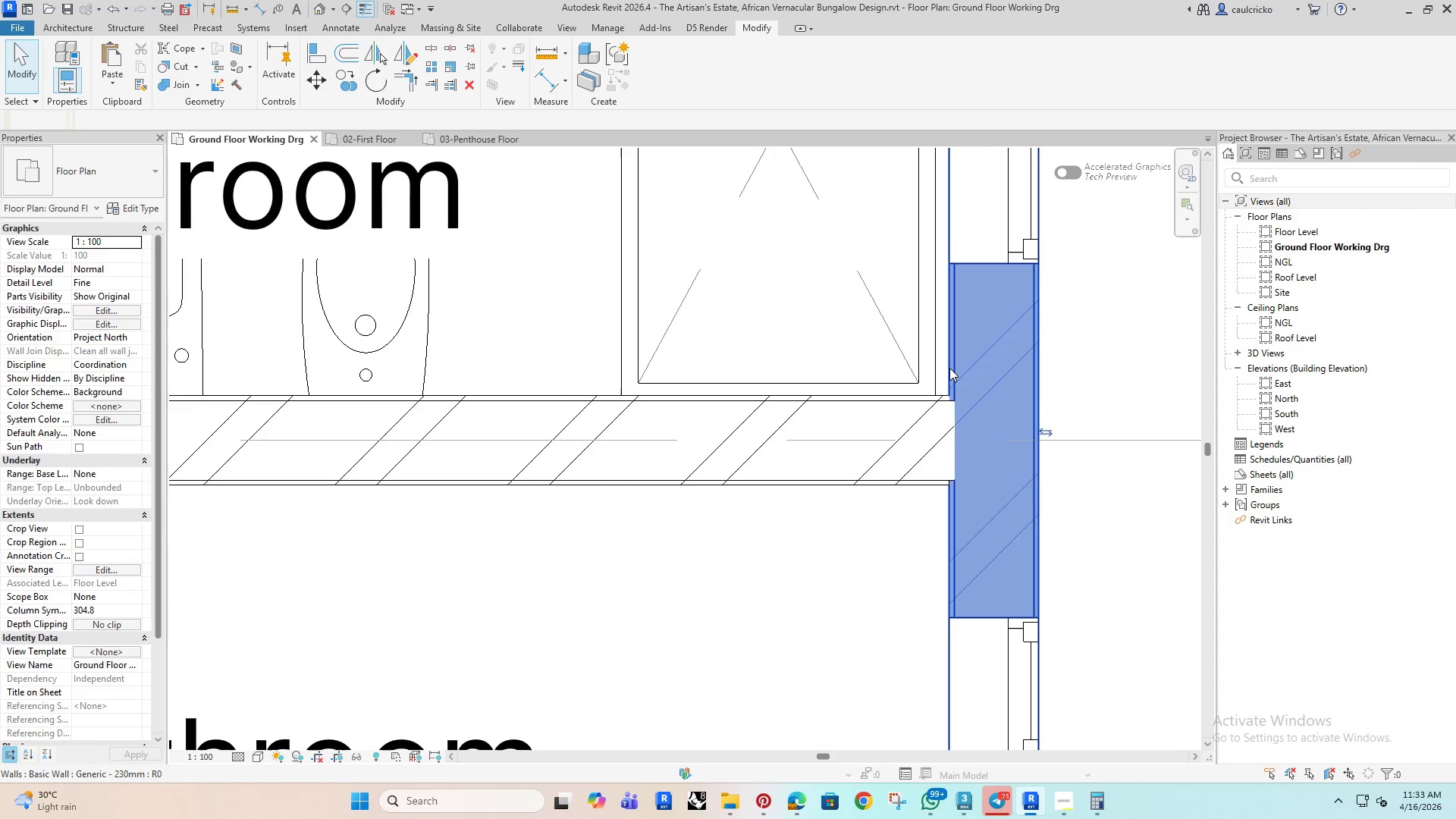 
left_click([949, 368])
 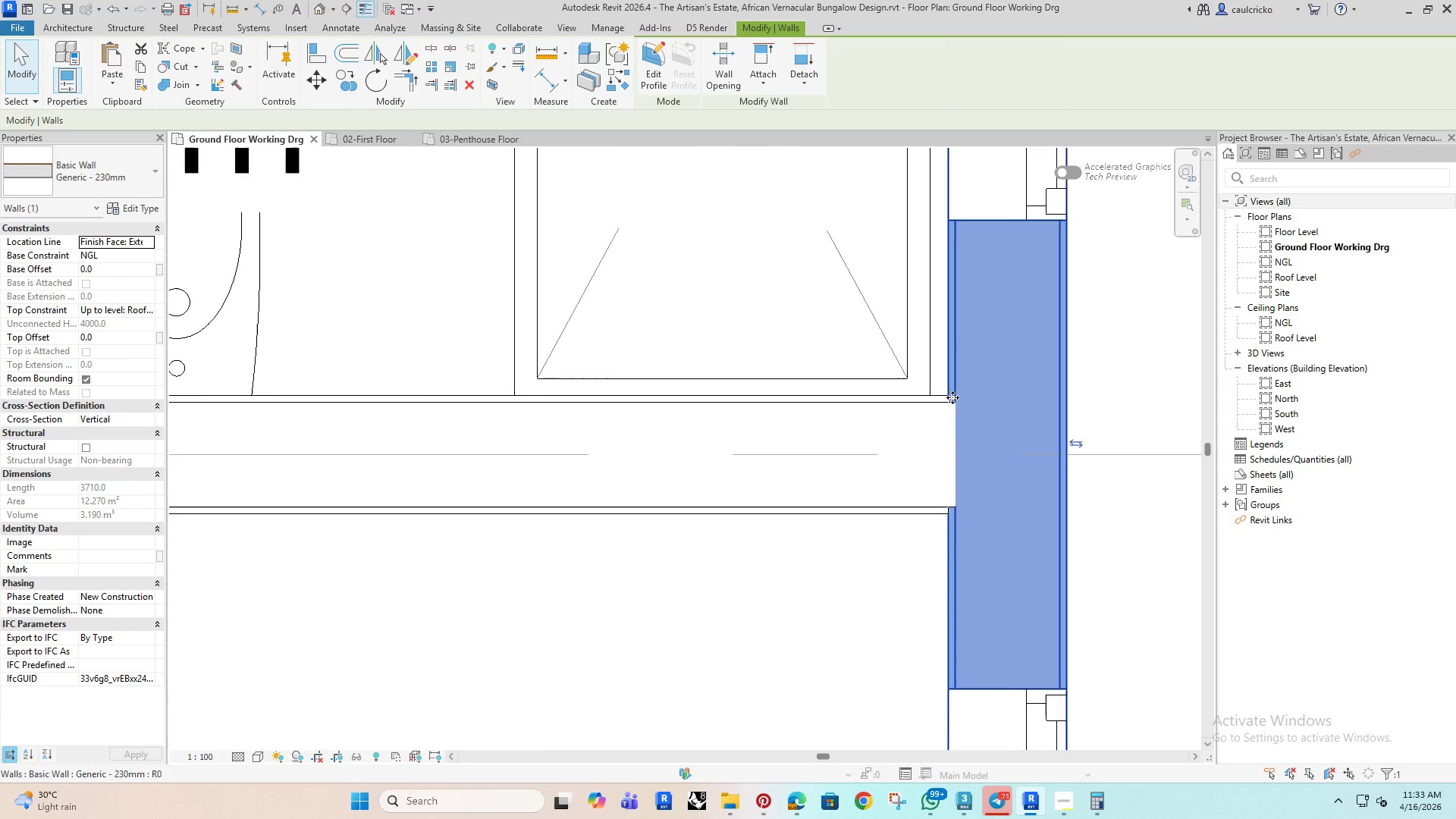 
key(M)
 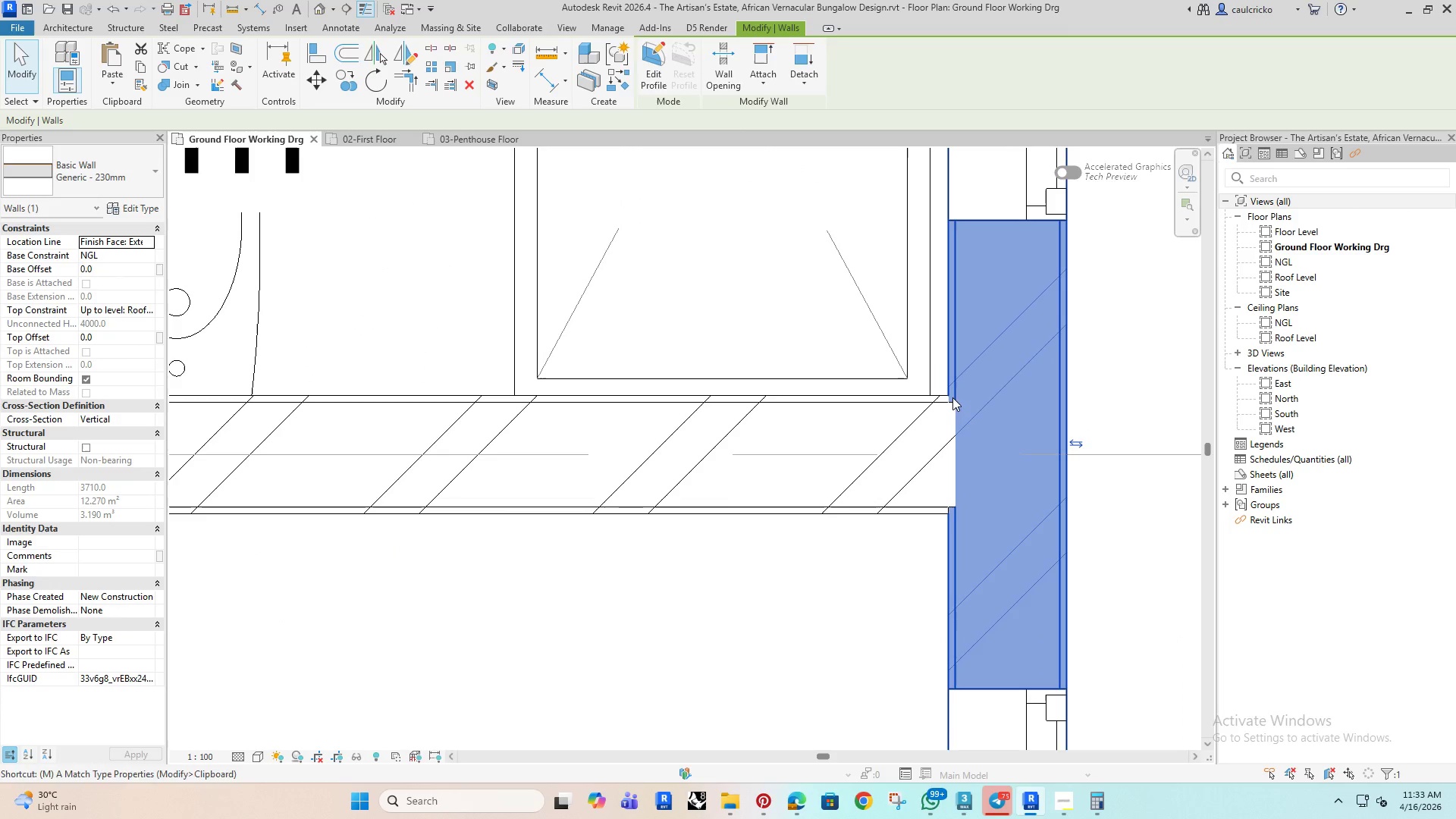 
scroll: coordinate [952, 397], scroll_direction: up, amount: 2.0
 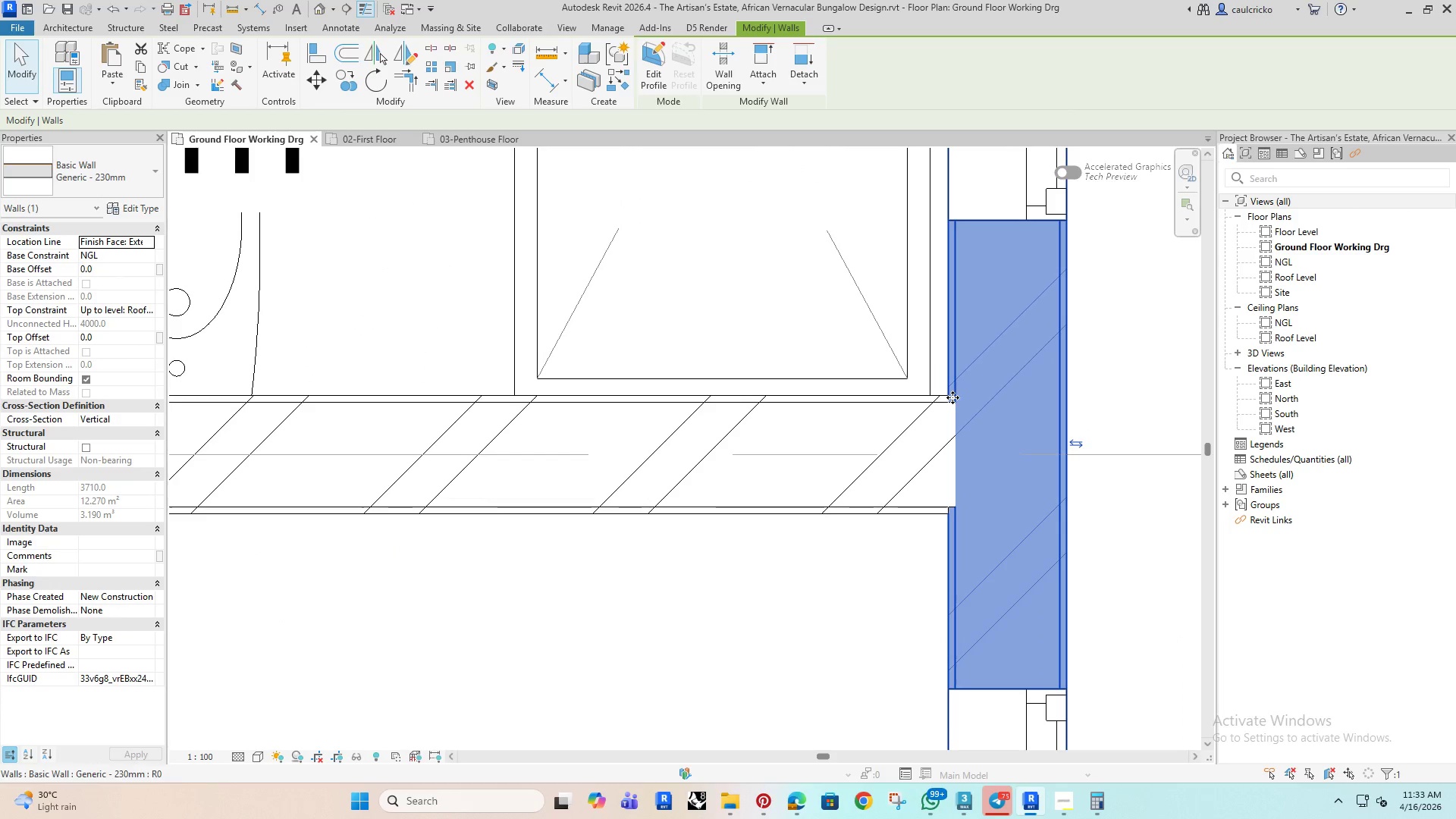 
key(V)
 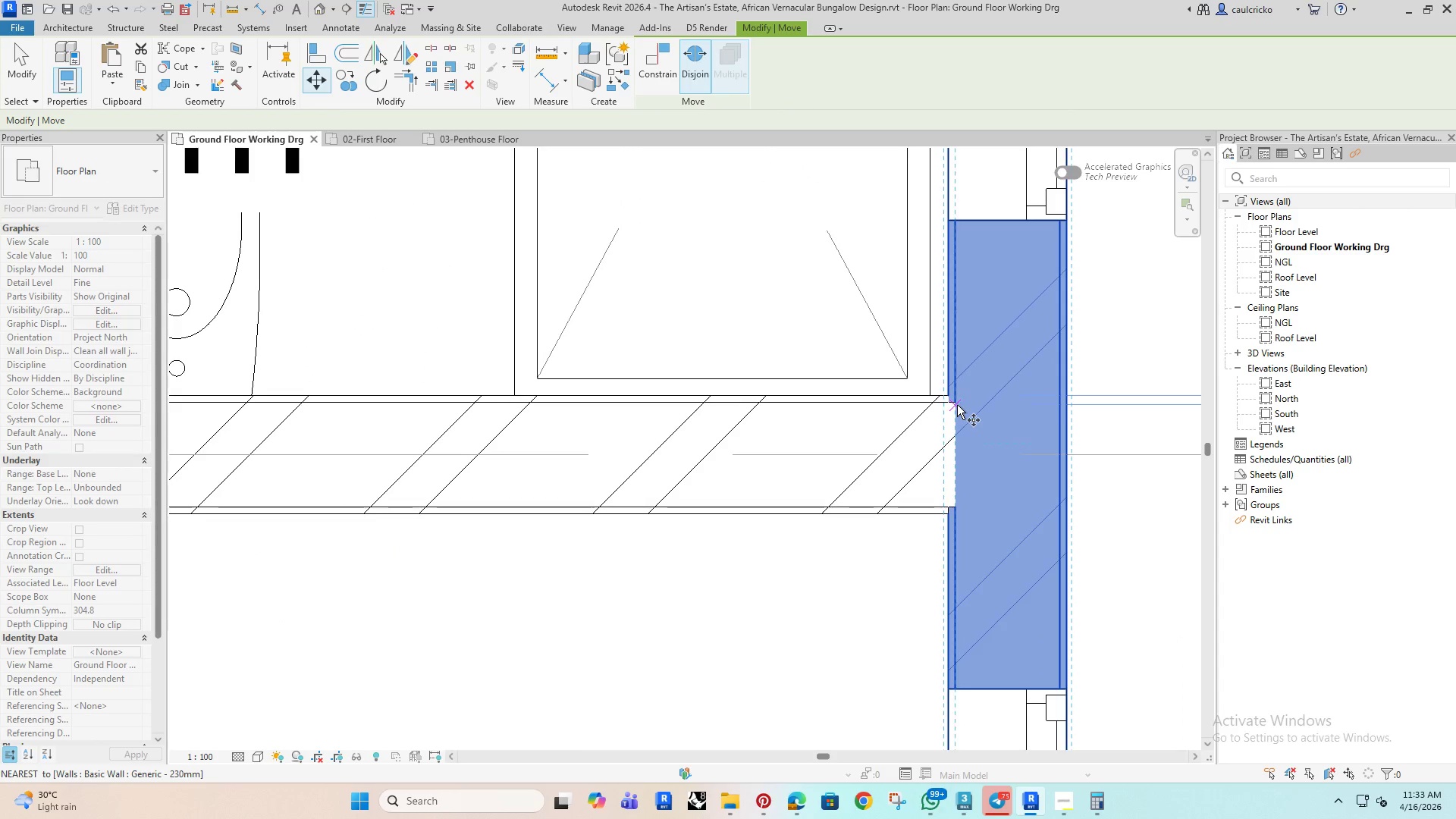 
left_click([956, 402])
 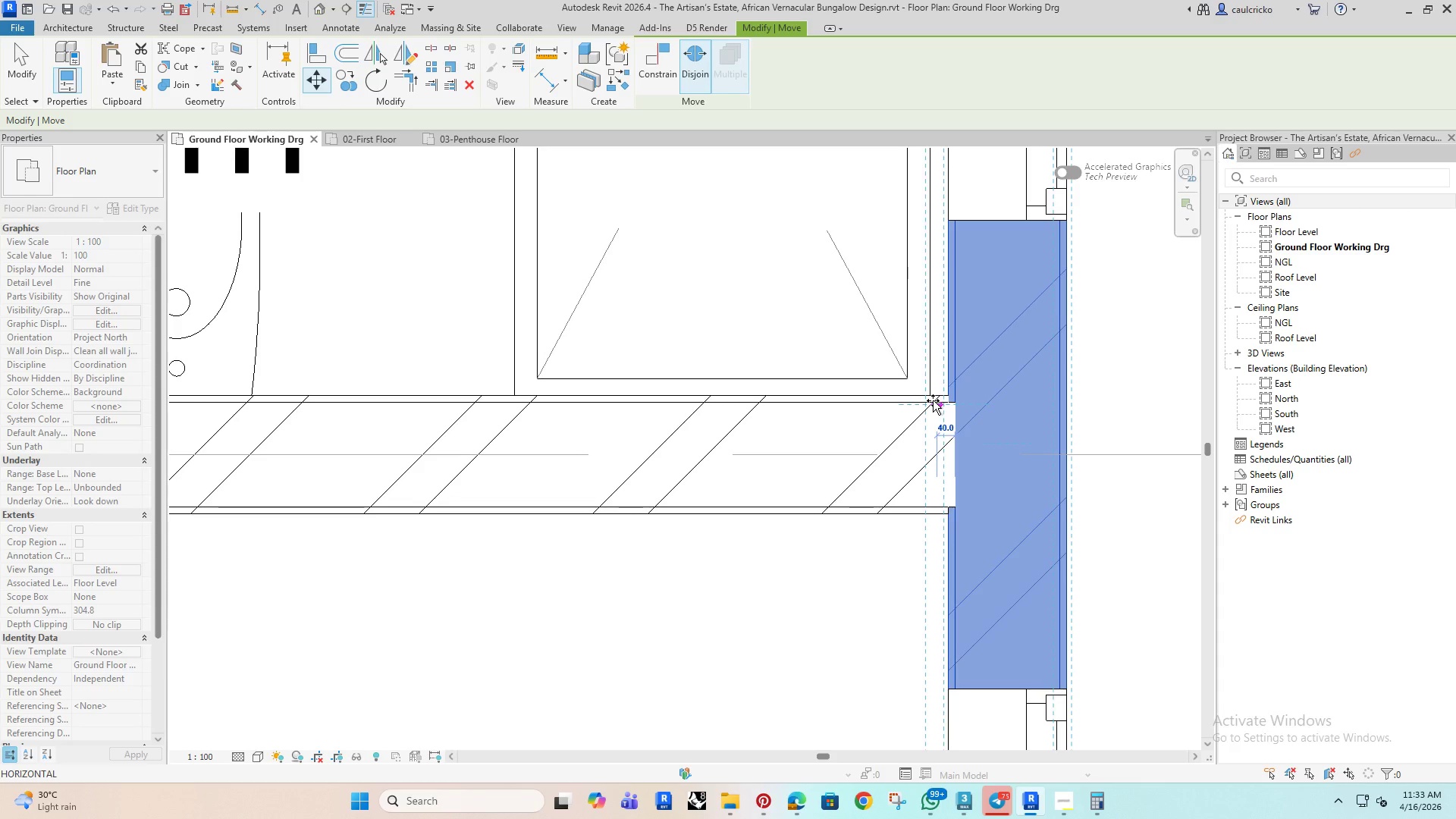 
left_click([933, 400])
 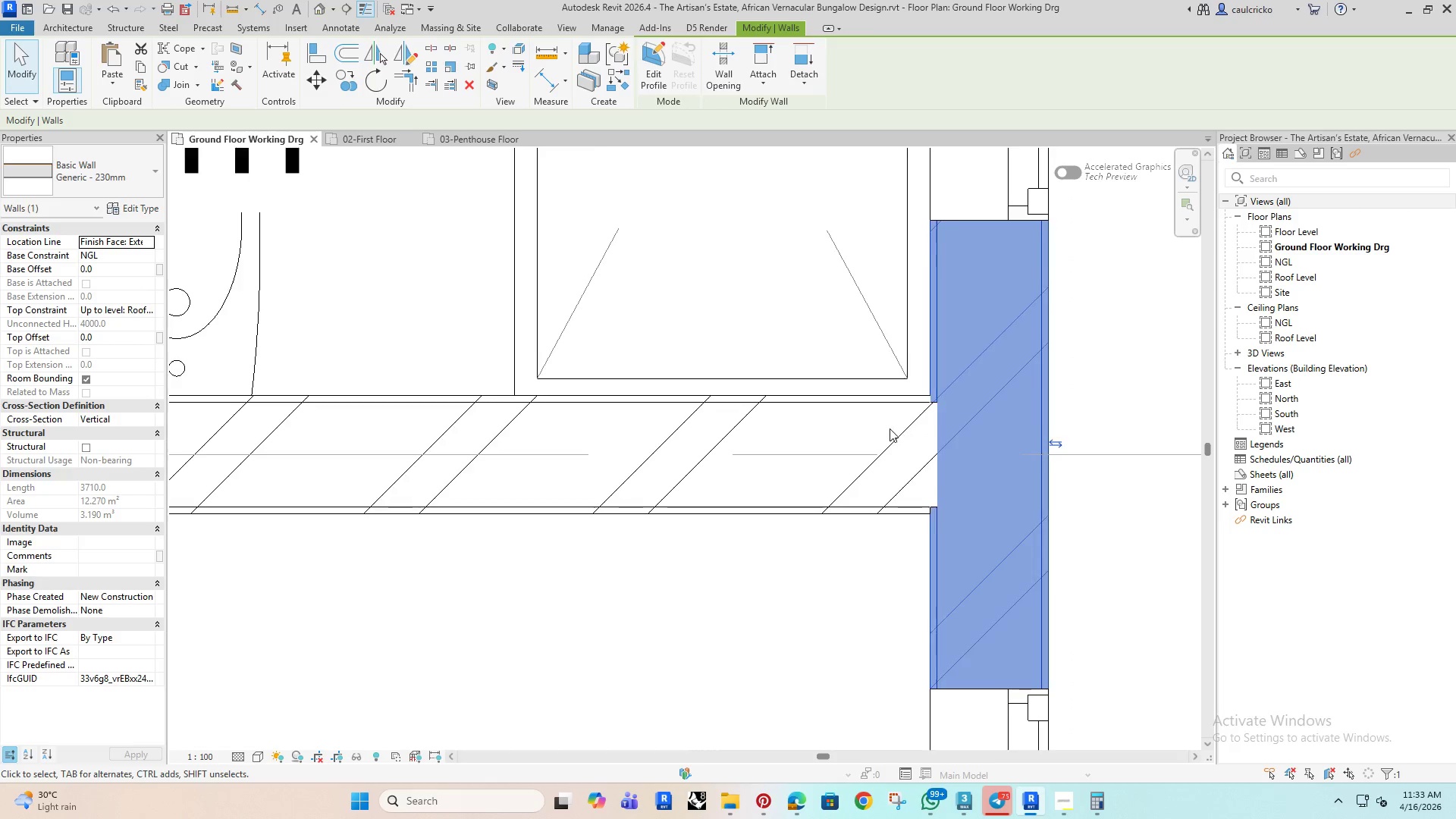 
scroll: coordinate [863, 447], scroll_direction: down, amount: 11.0
 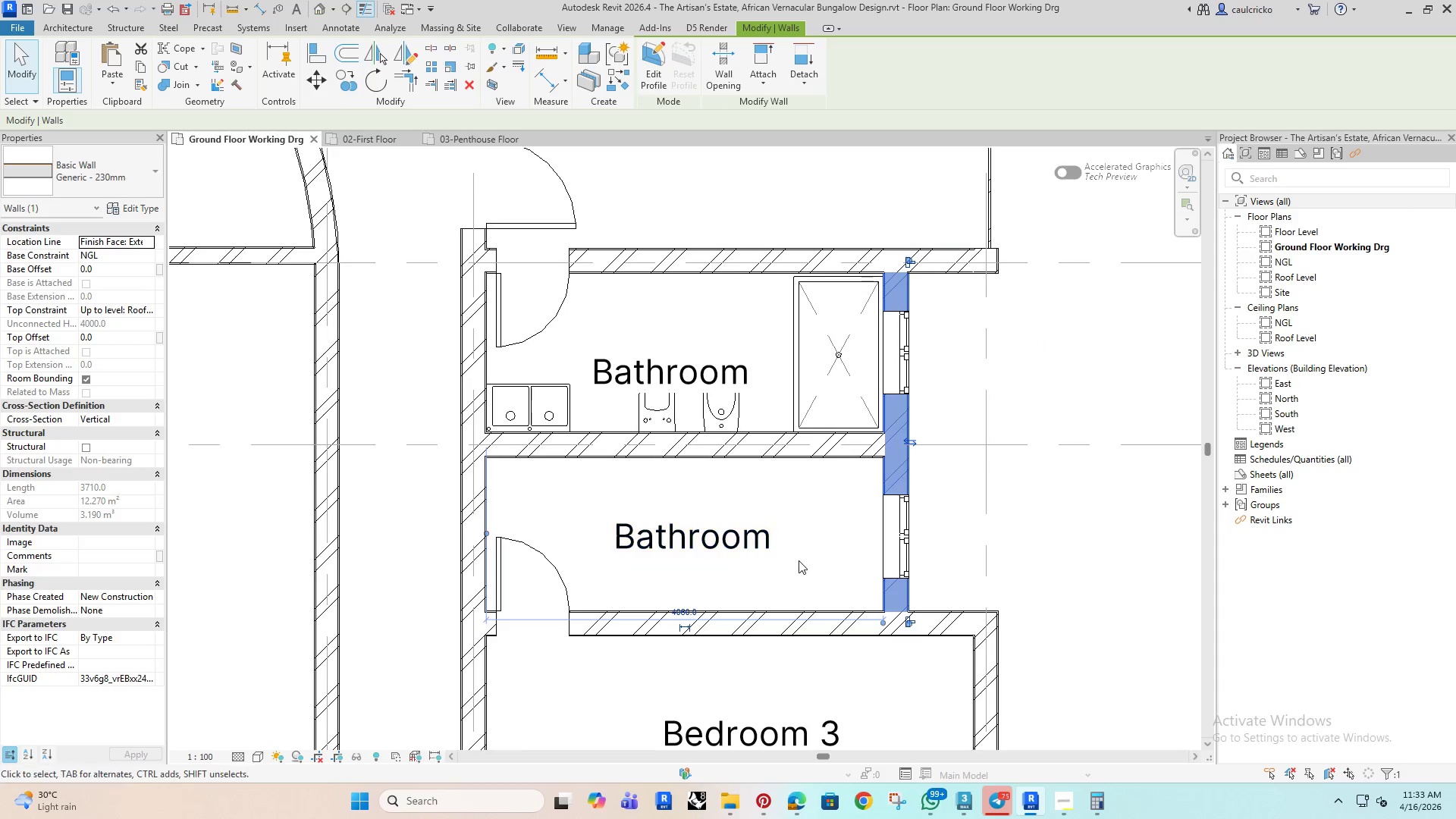 
left_click([799, 560])
 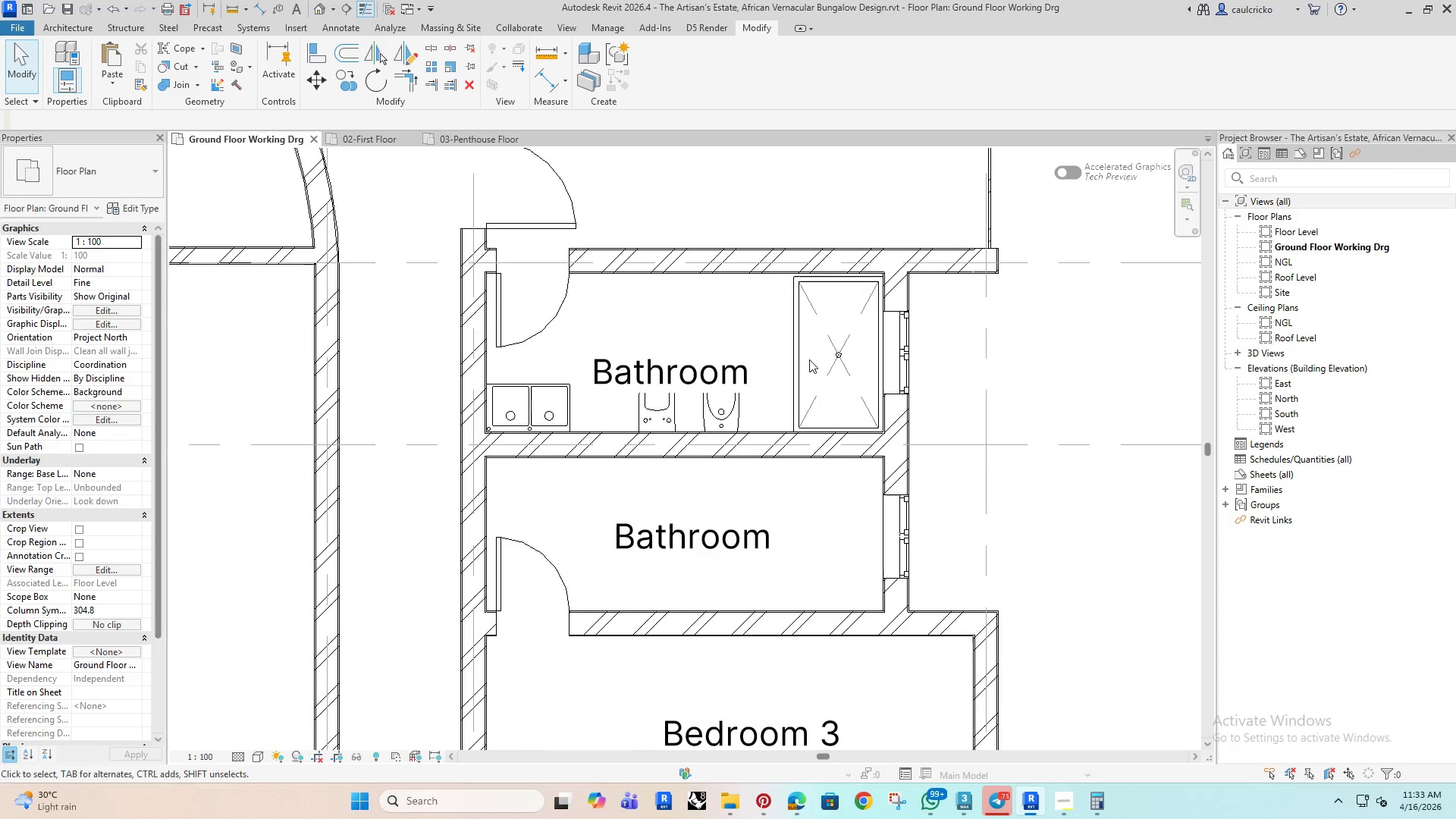 
left_click([806, 357])
 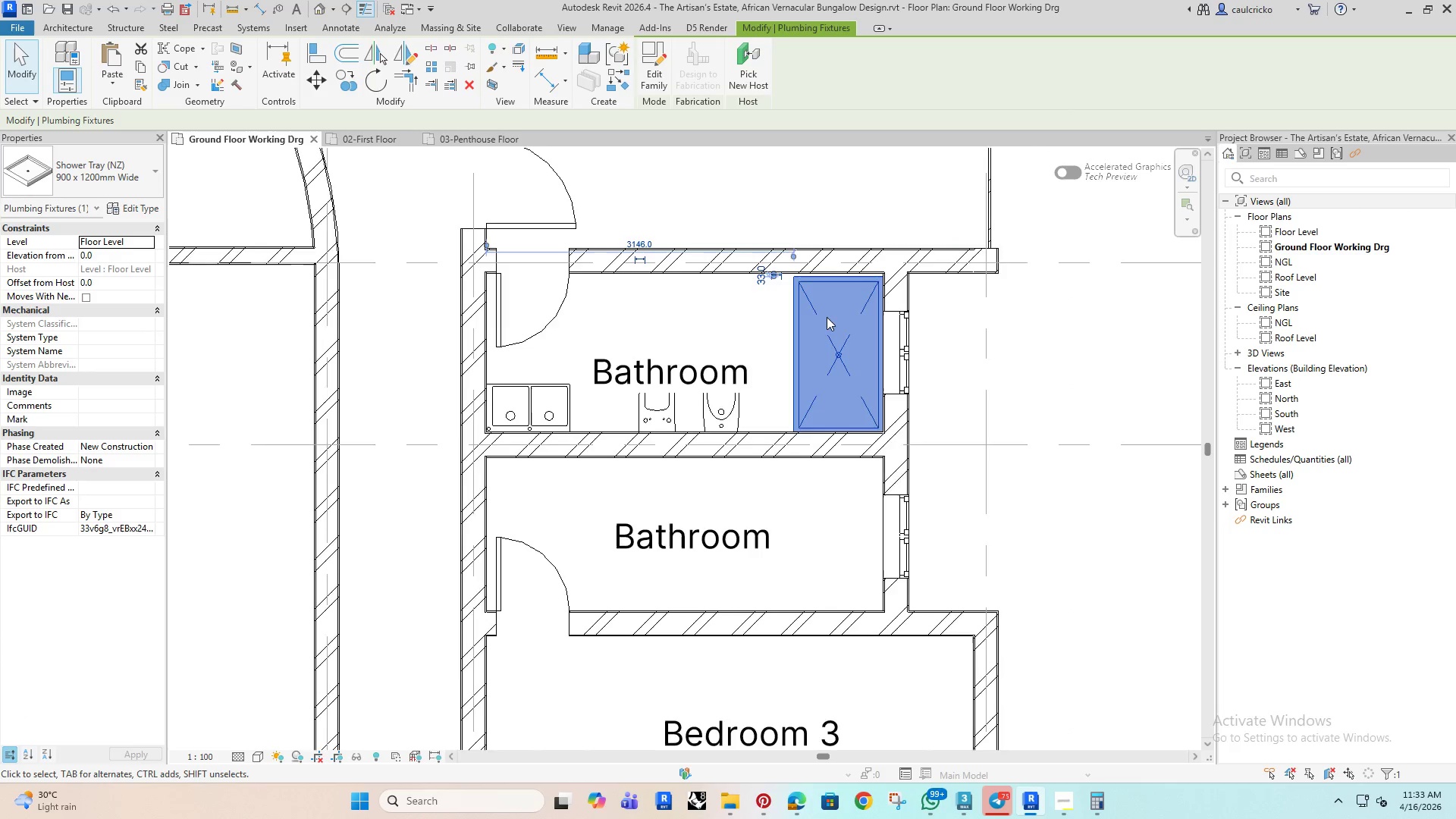 
scroll: coordinate [829, 312], scroll_direction: up, amount: 4.0
 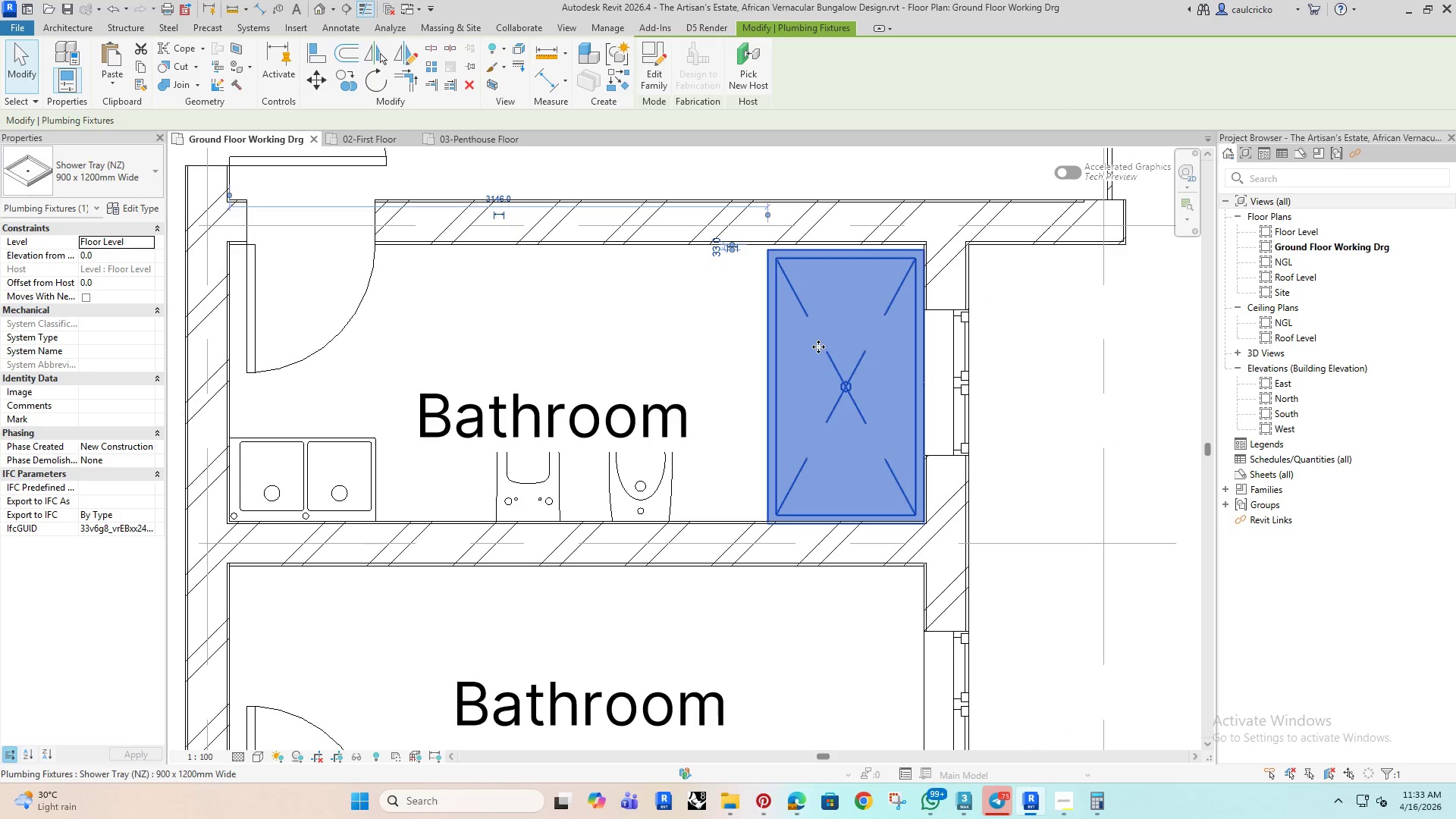 
key(ArrowUp)
 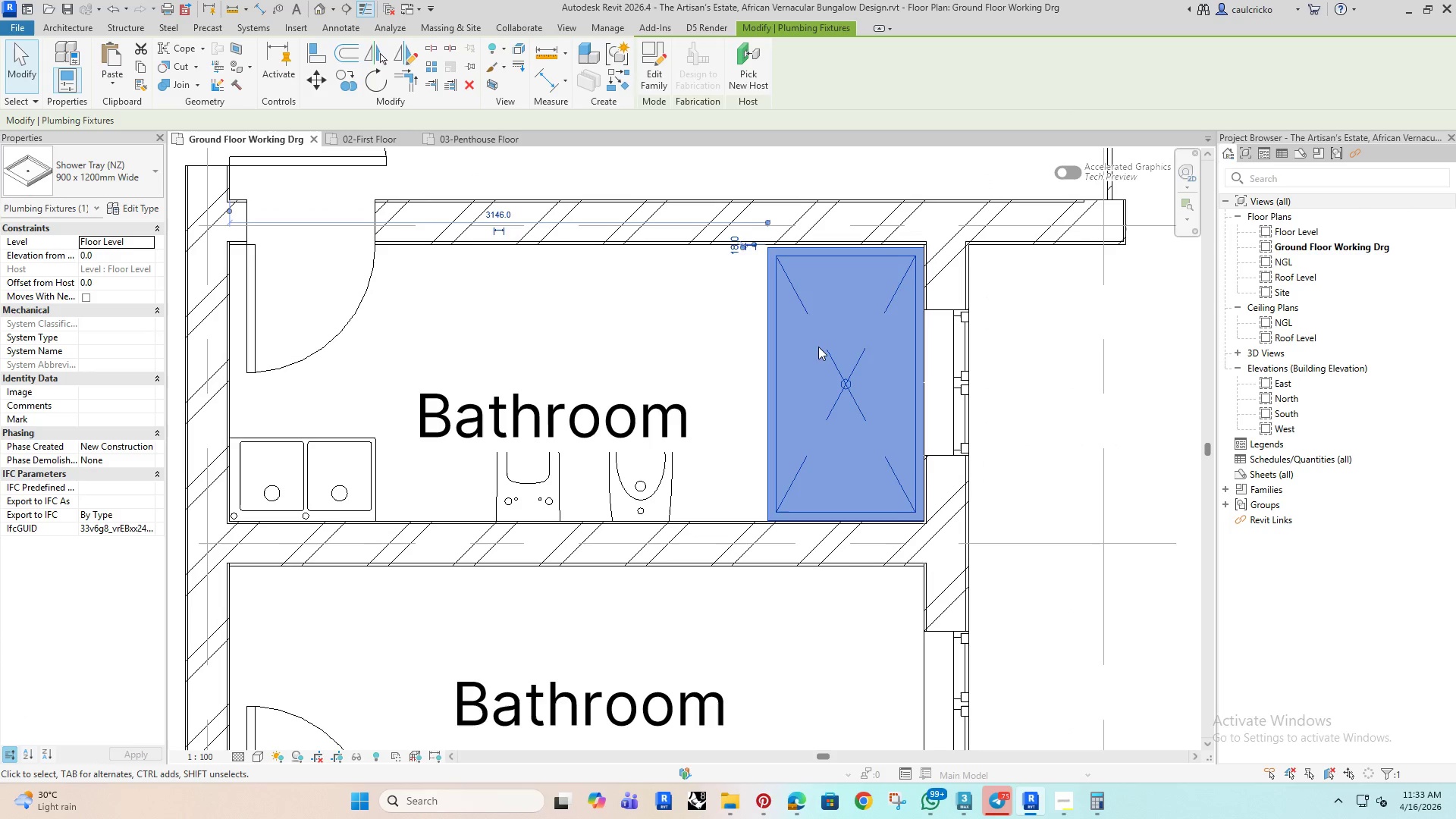 
key(ArrowUp)
 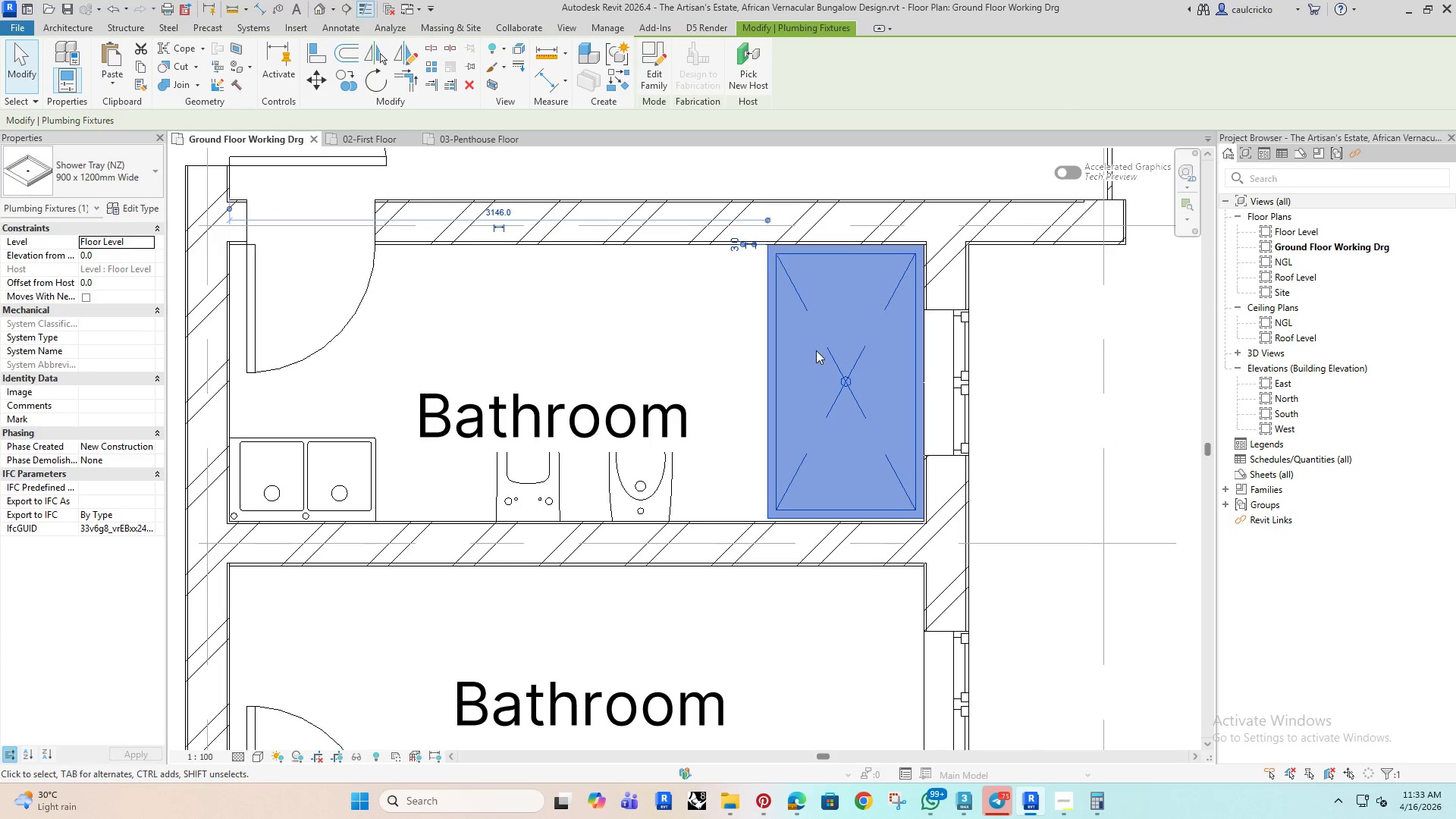 
key(ArrowDown)
 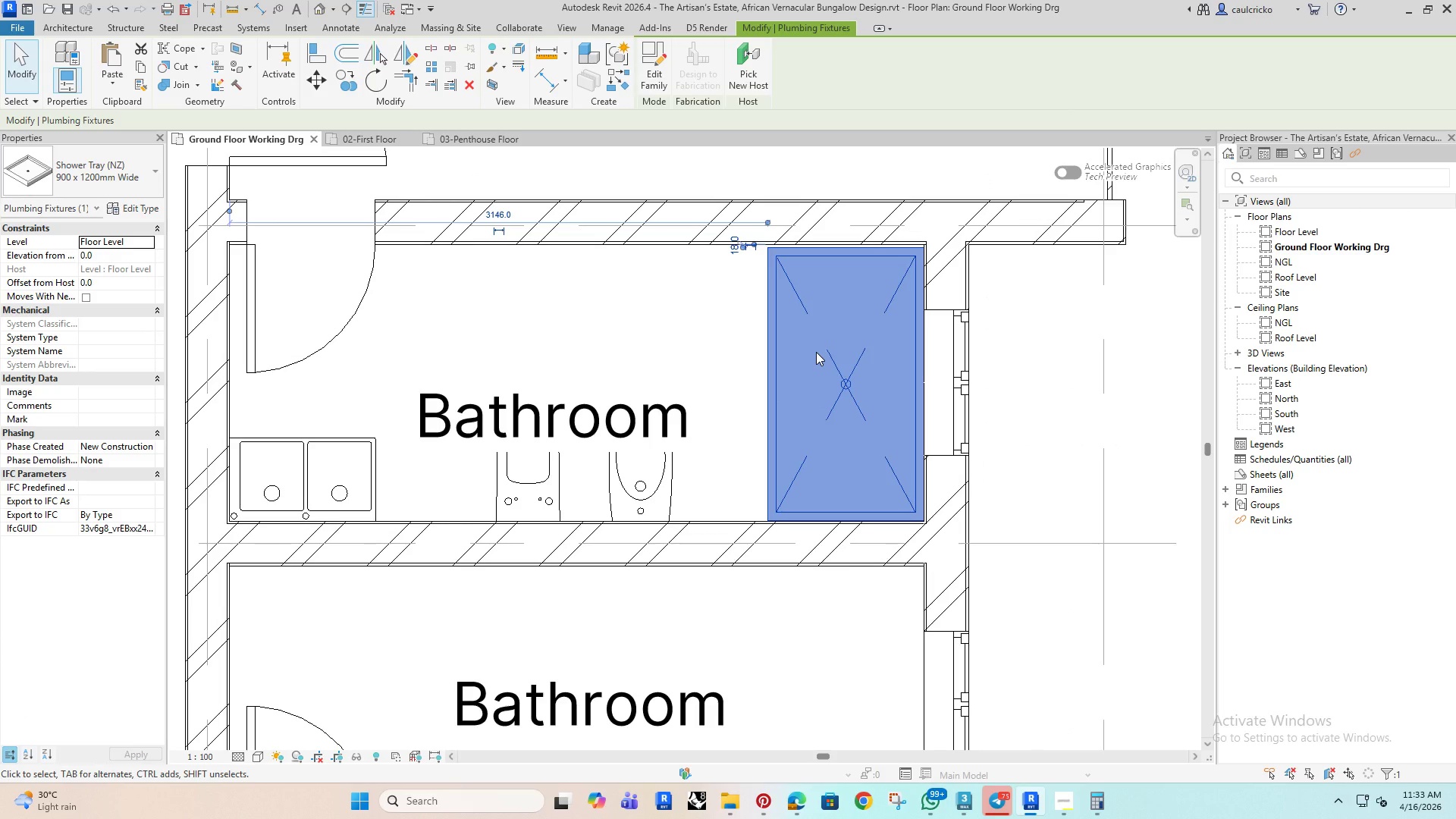 
key(ArrowDown)
 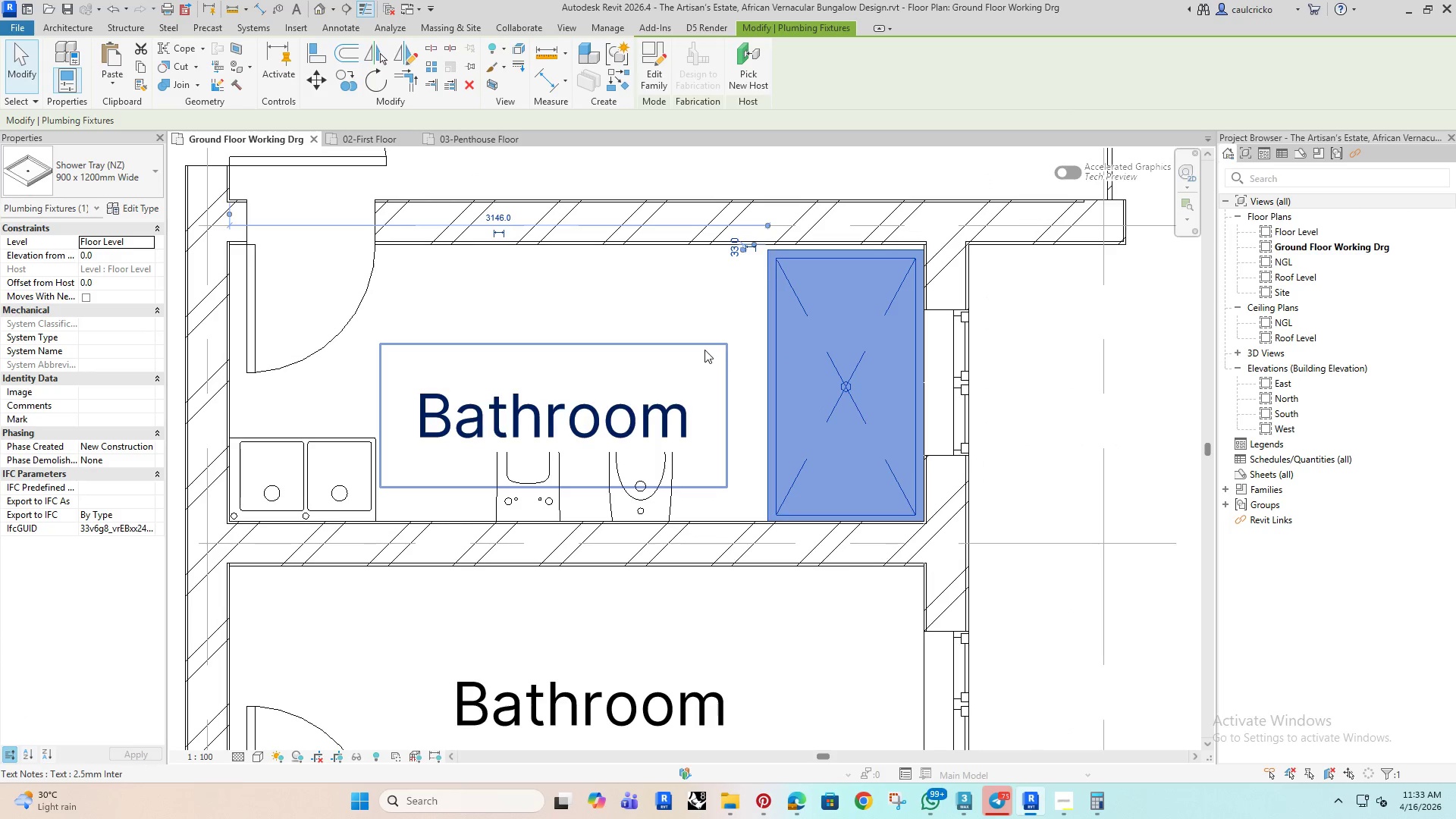 
left_click([691, 315])
 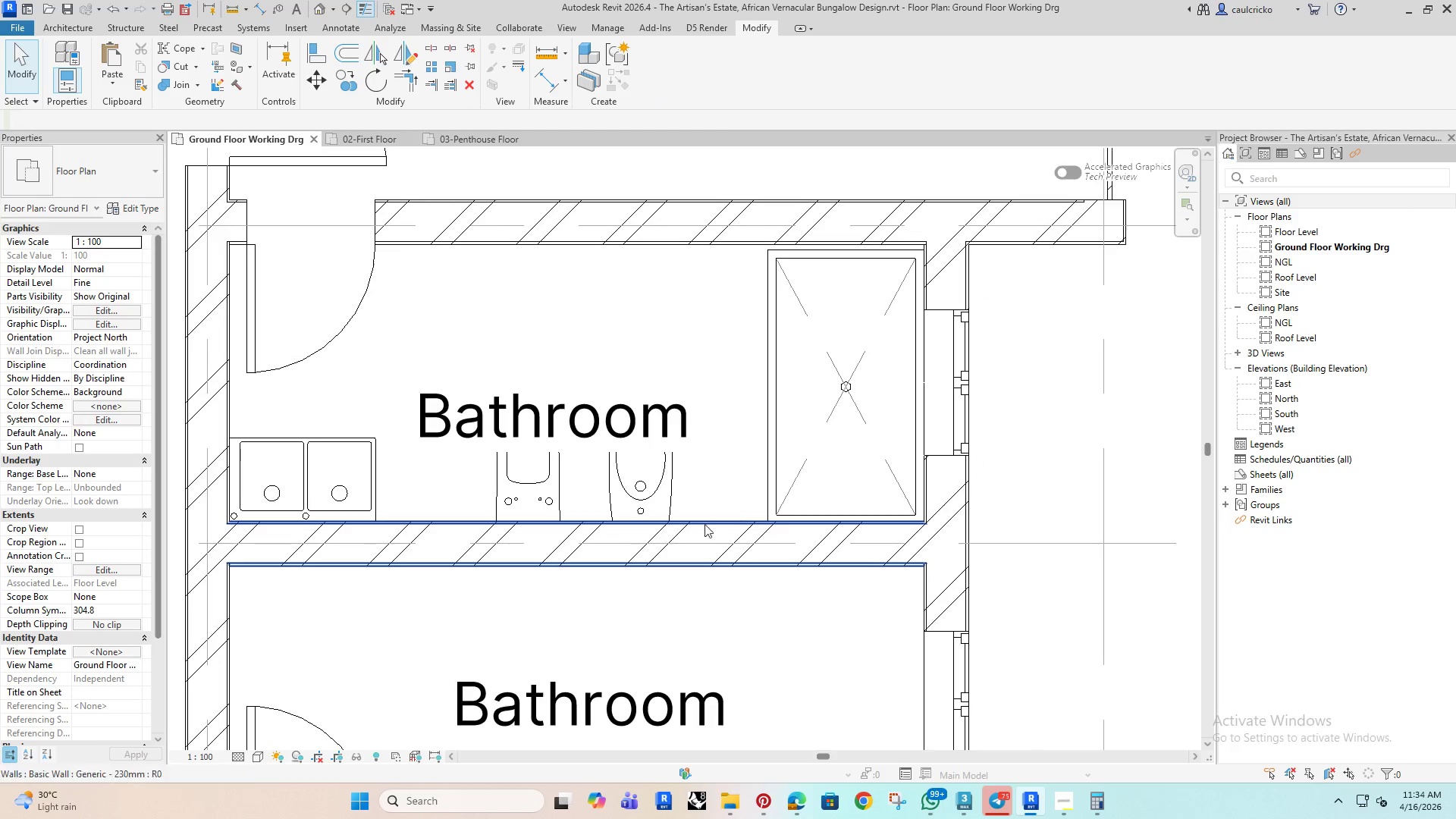 
scroll: coordinate [673, 467], scroll_direction: down, amount: 7.0
 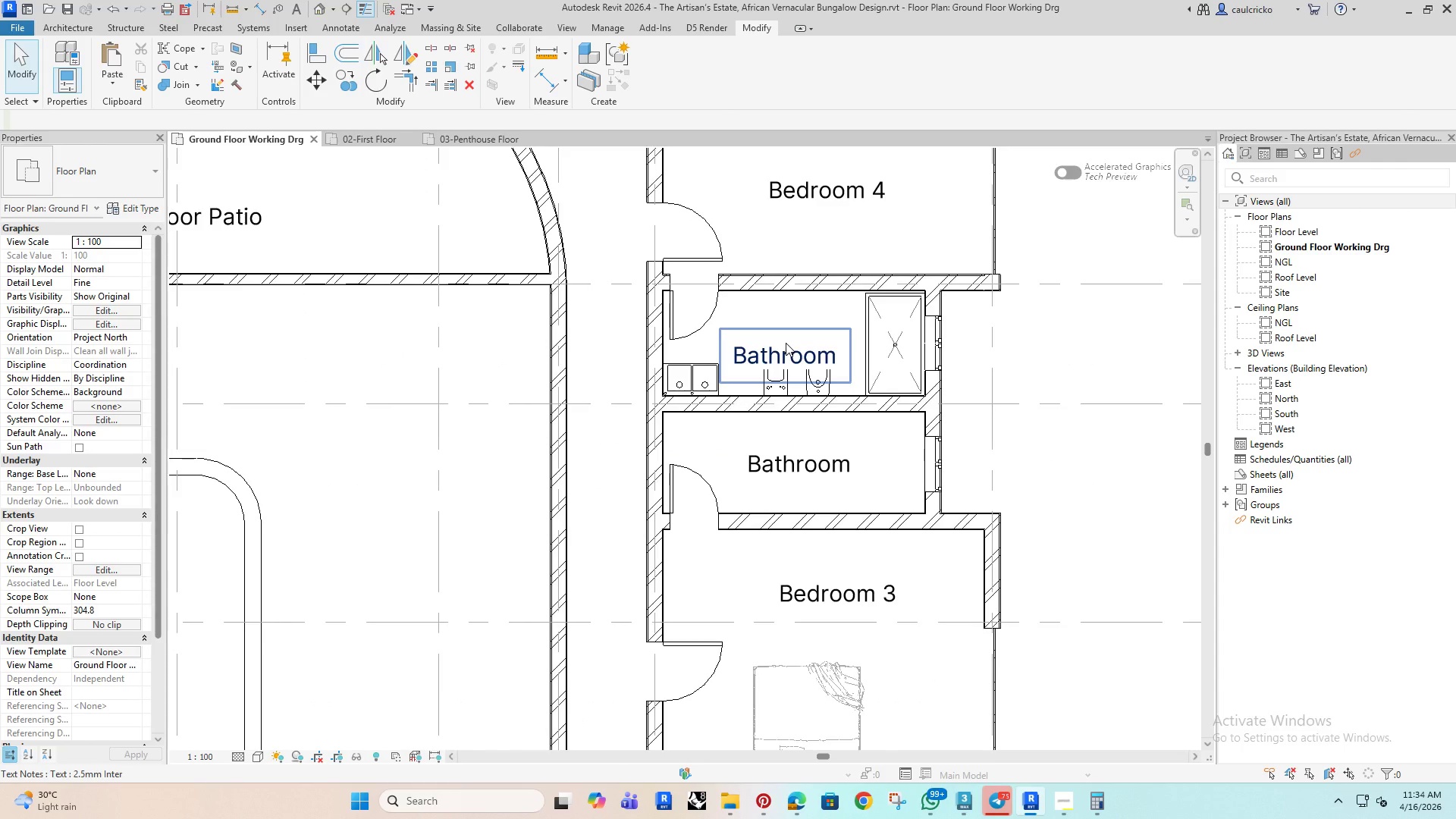 
left_click([786, 343])
 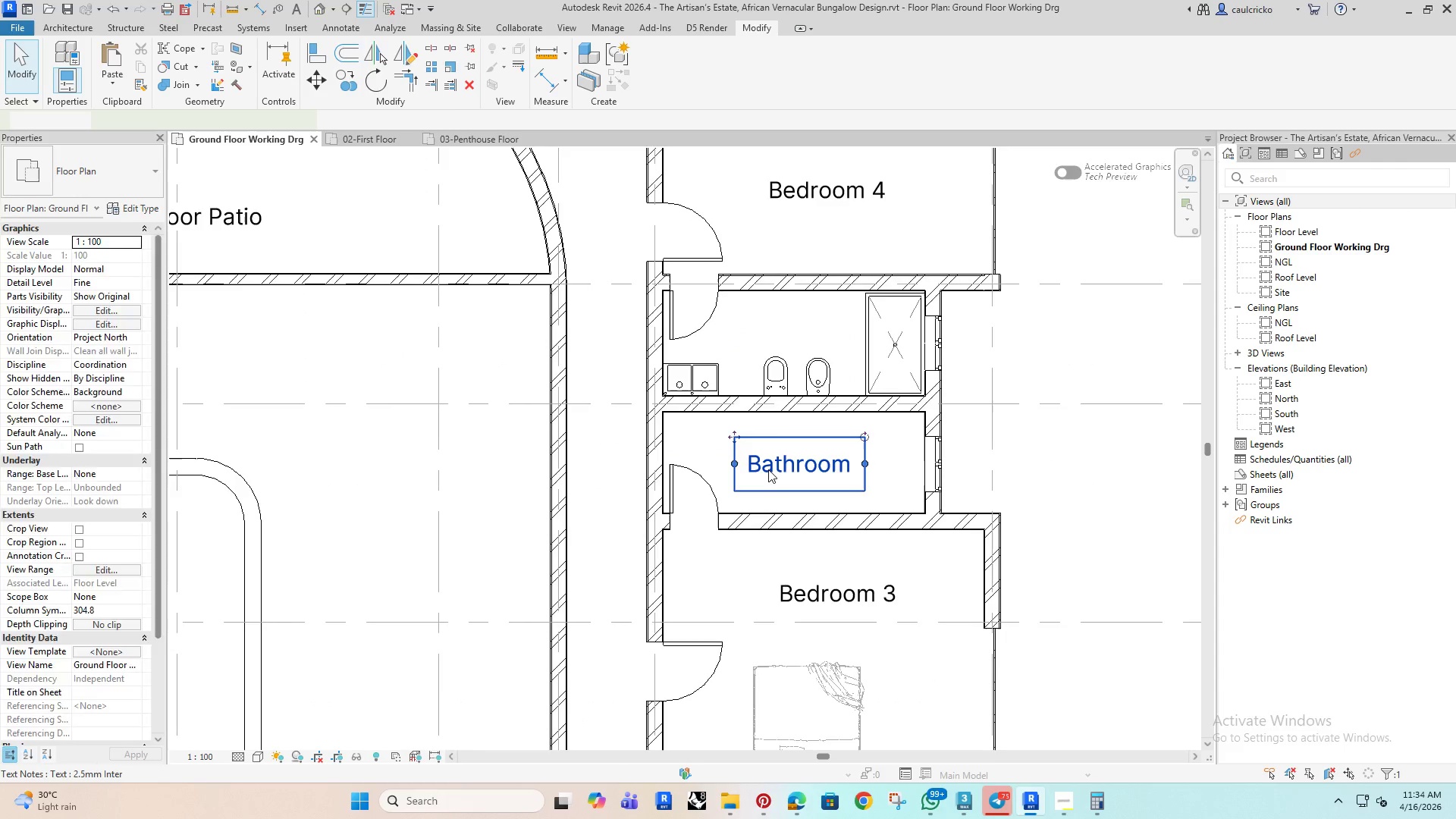 
key(Delete)
 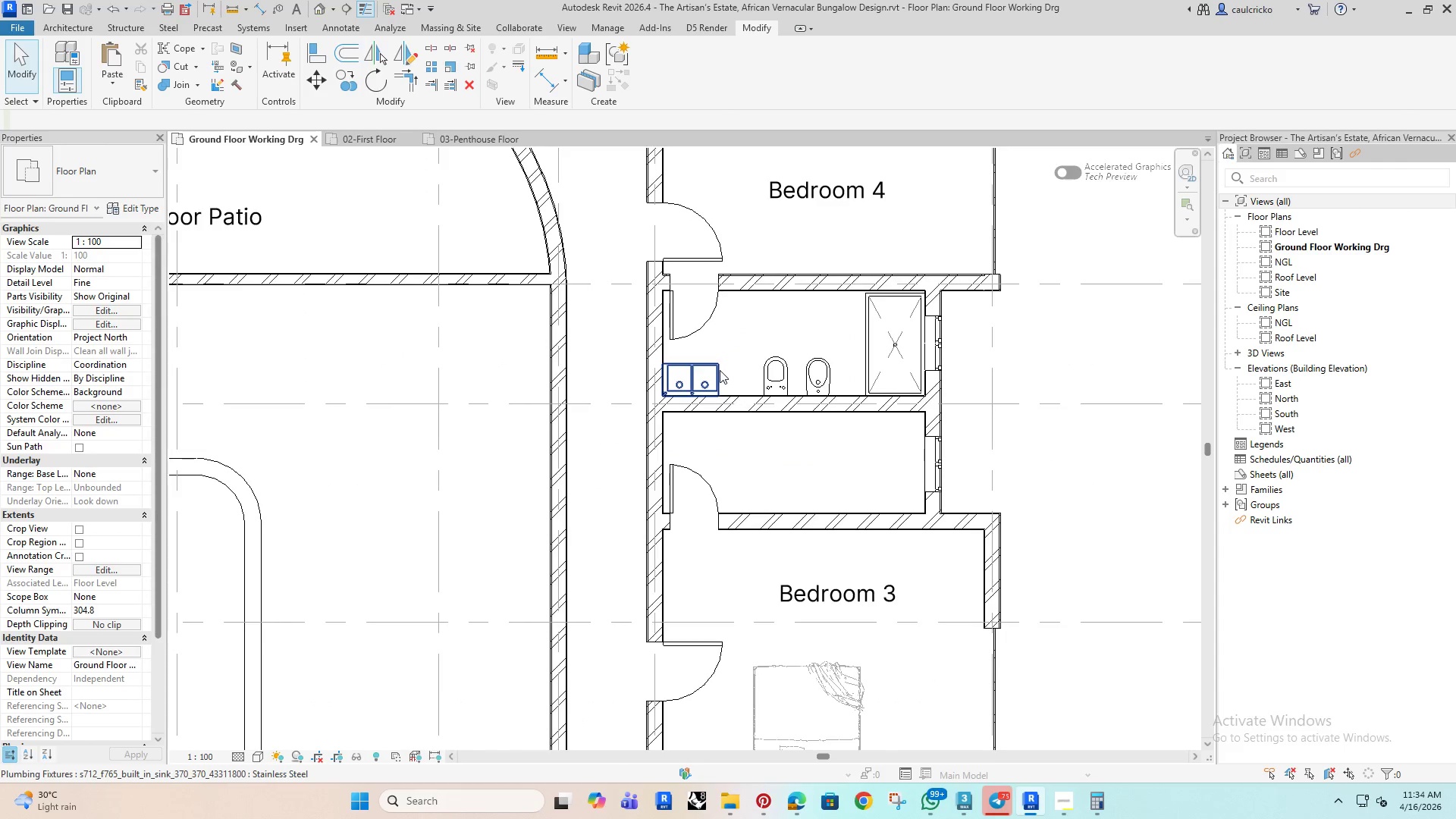 
left_click([720, 370])
 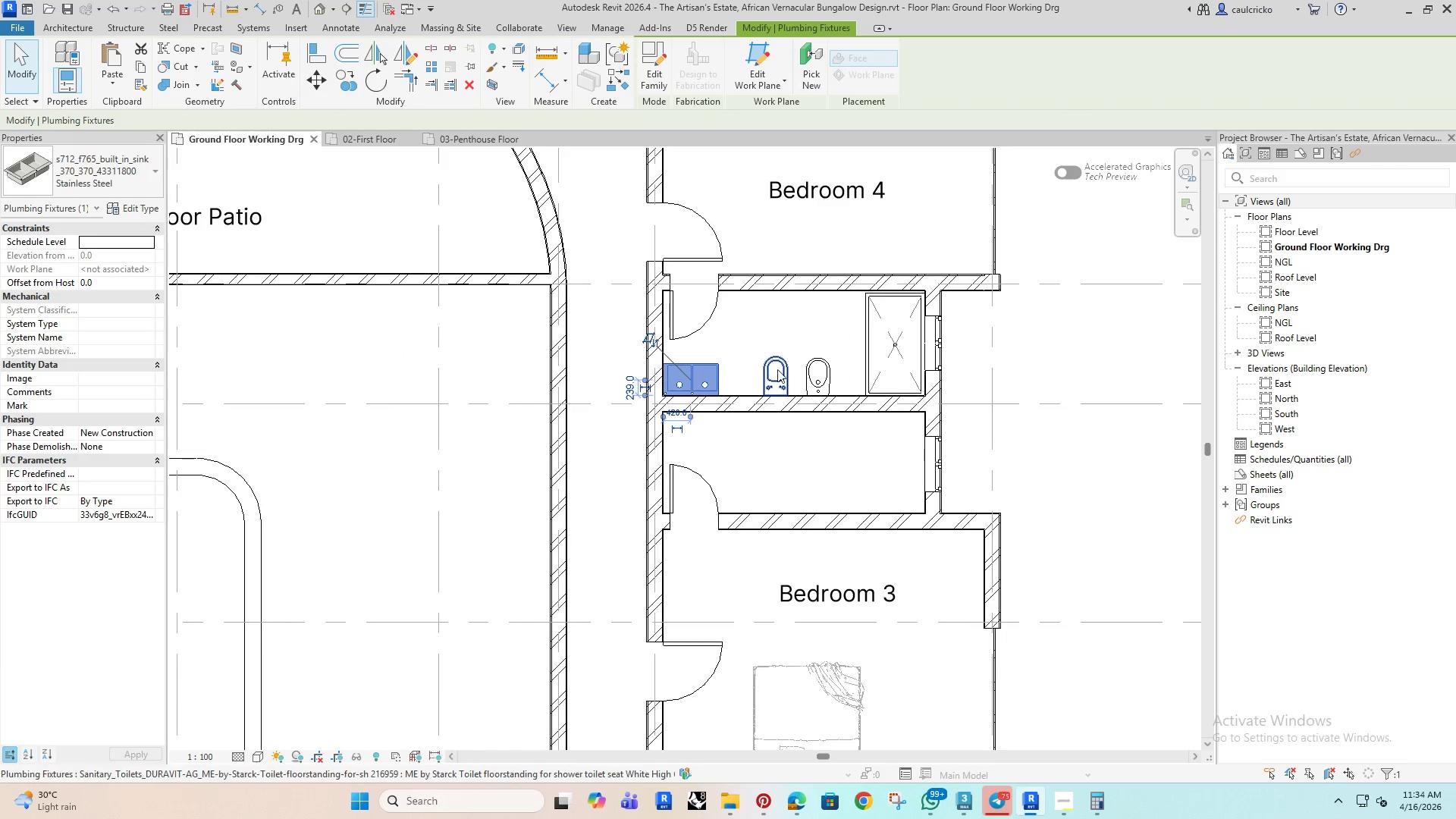 
double_click([820, 371])
 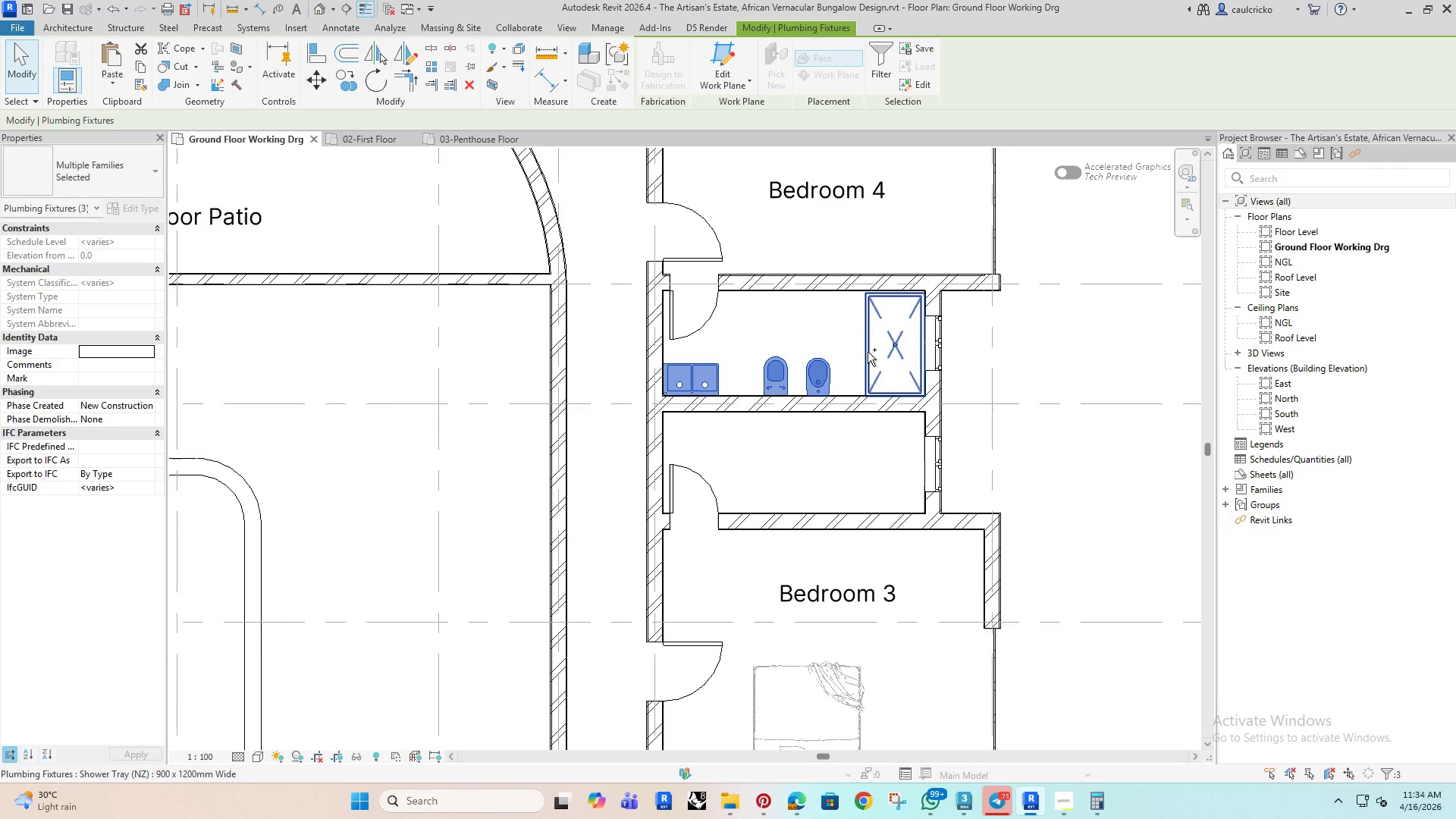 
left_click([868, 352])
 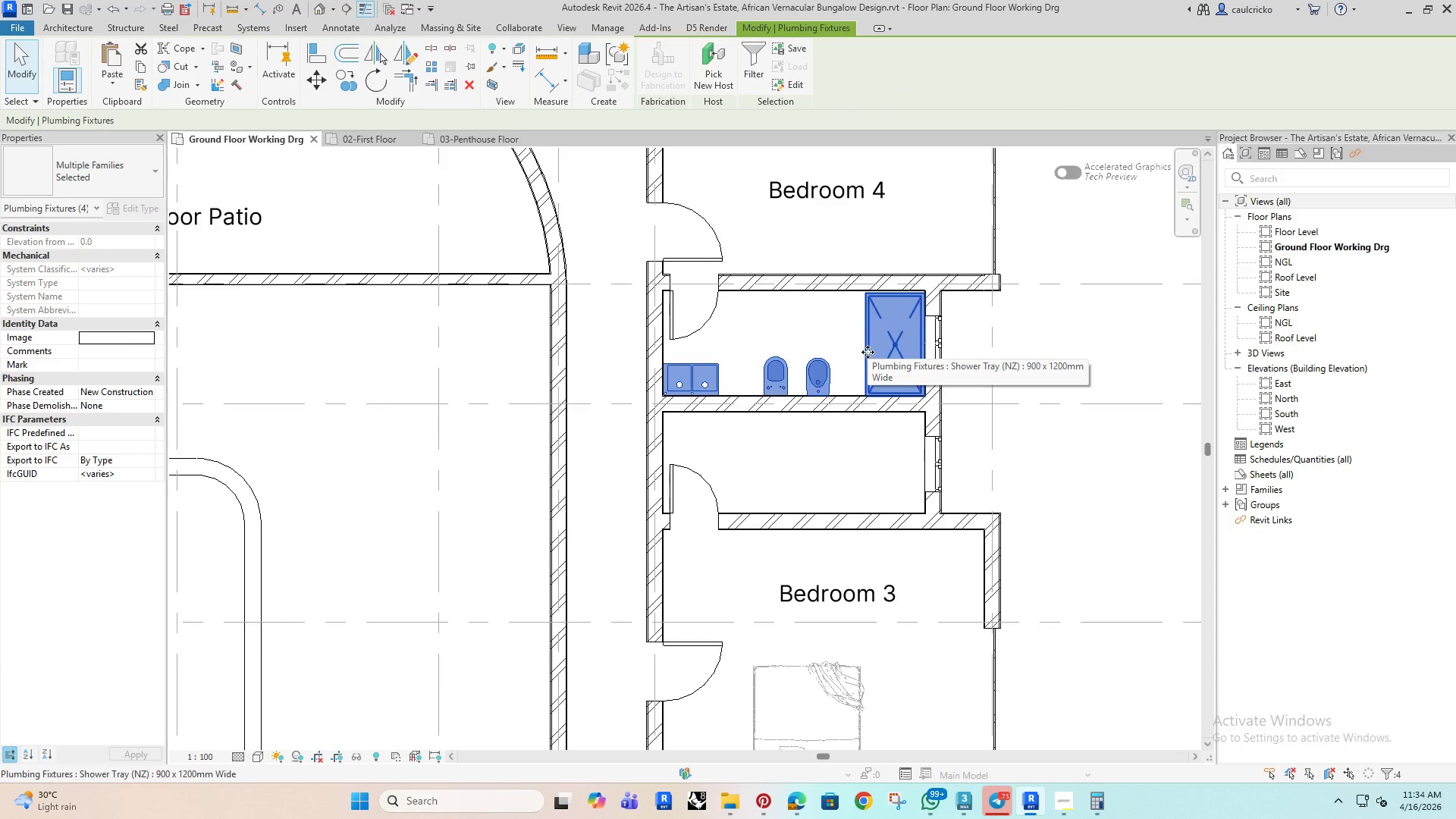 
key(Control+D)
 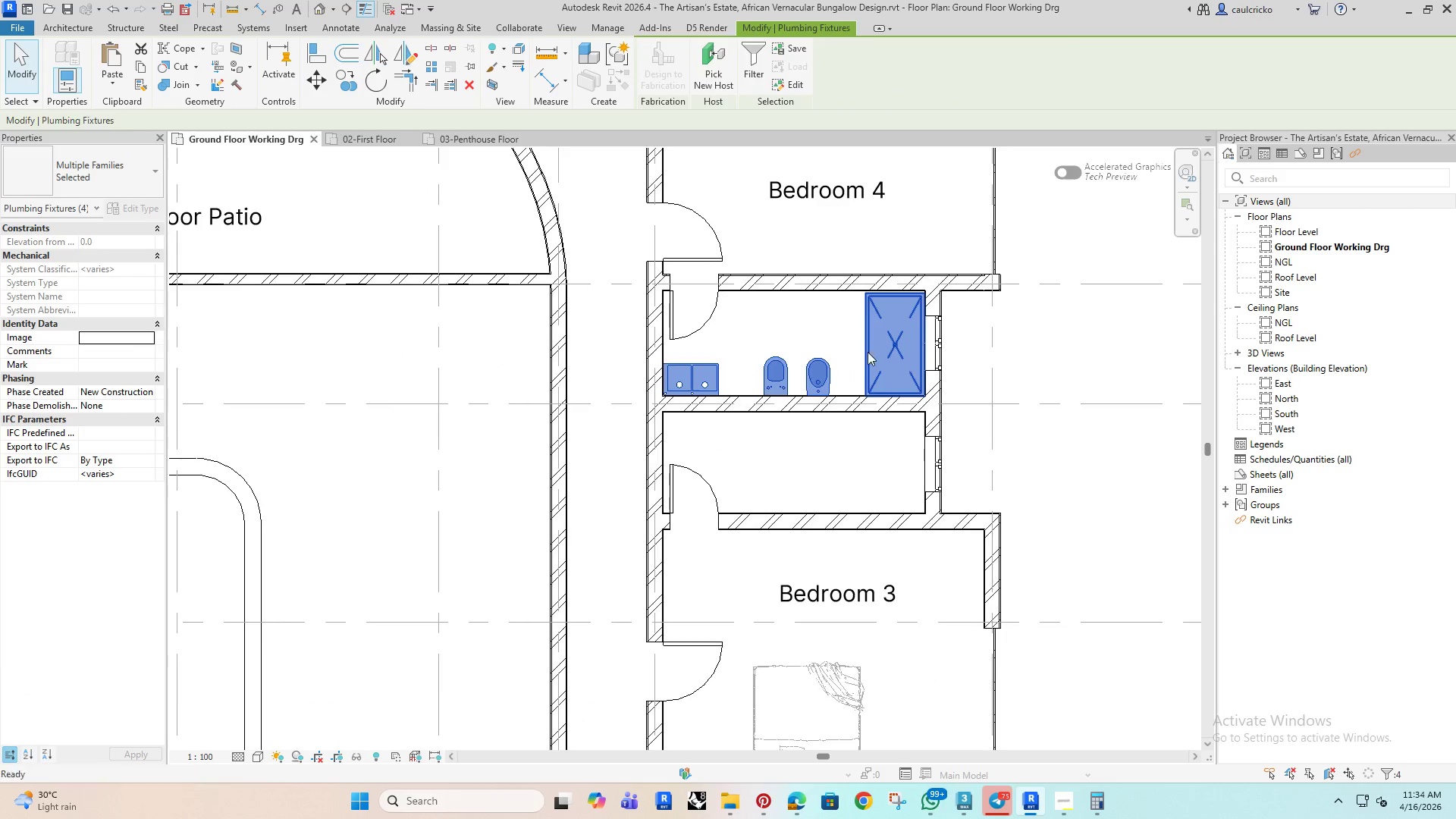 
key(M)
 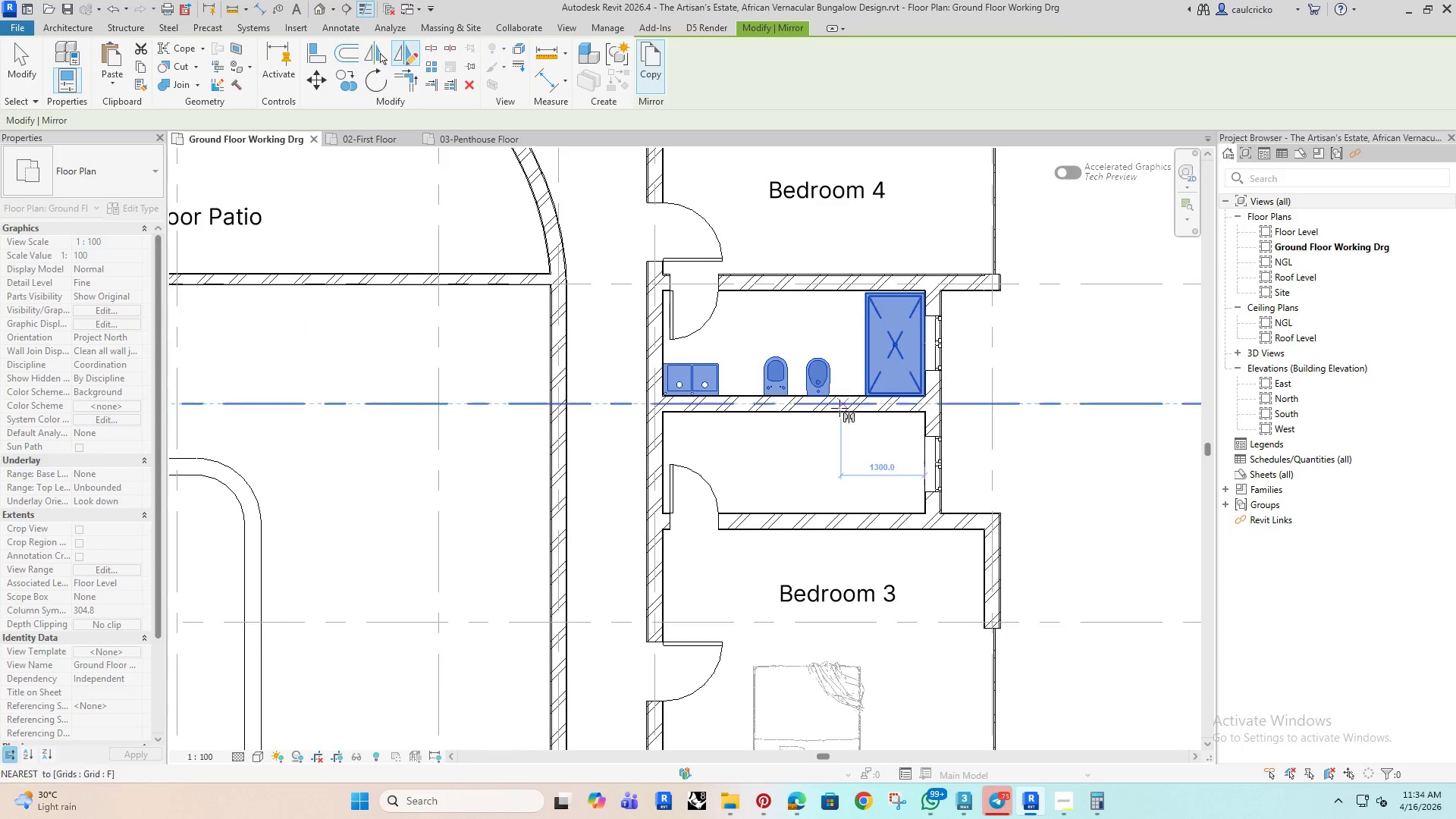 
scroll: coordinate [817, 409], scroll_direction: up, amount: 4.0
 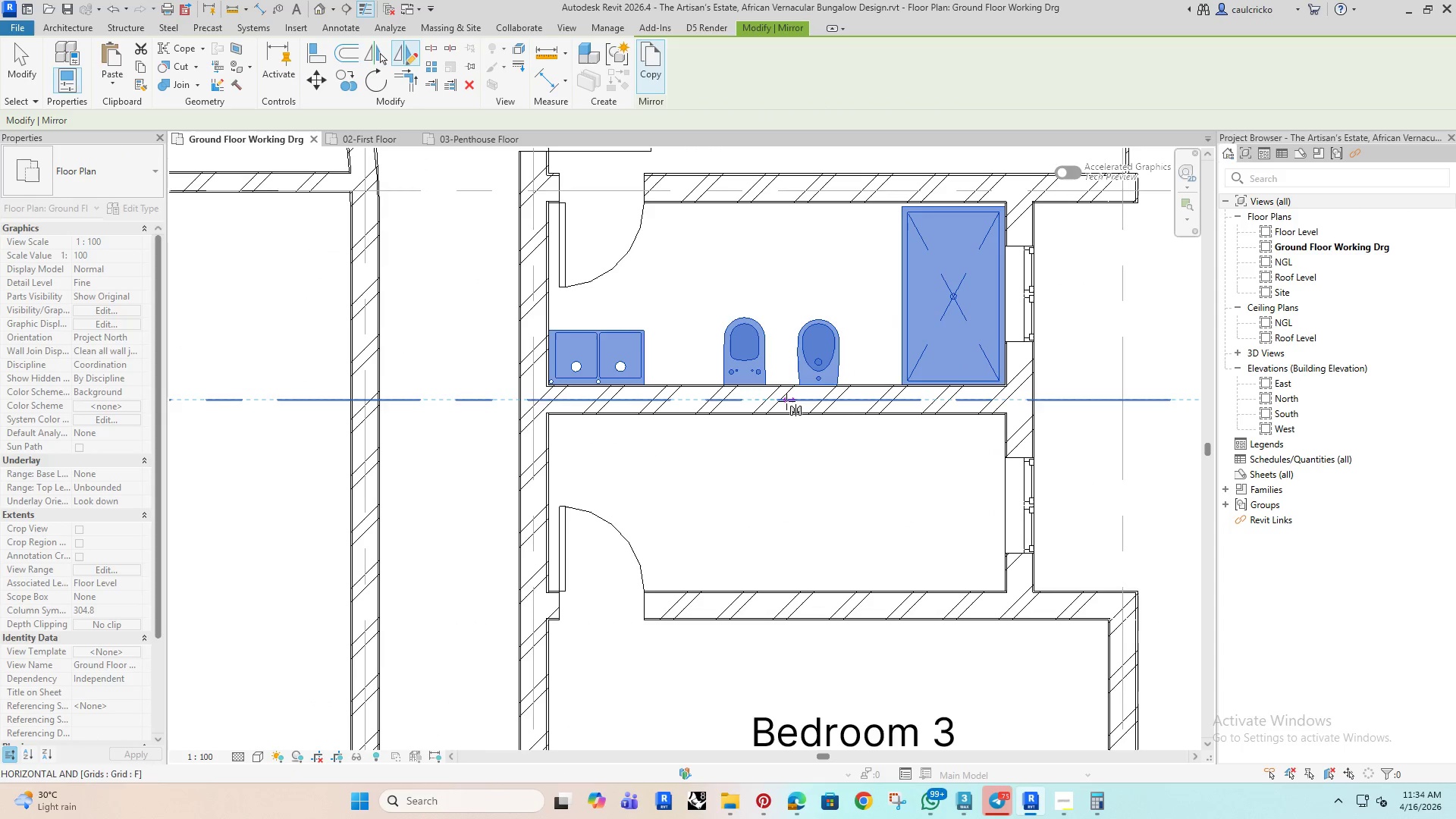 
double_click([779, 401])
 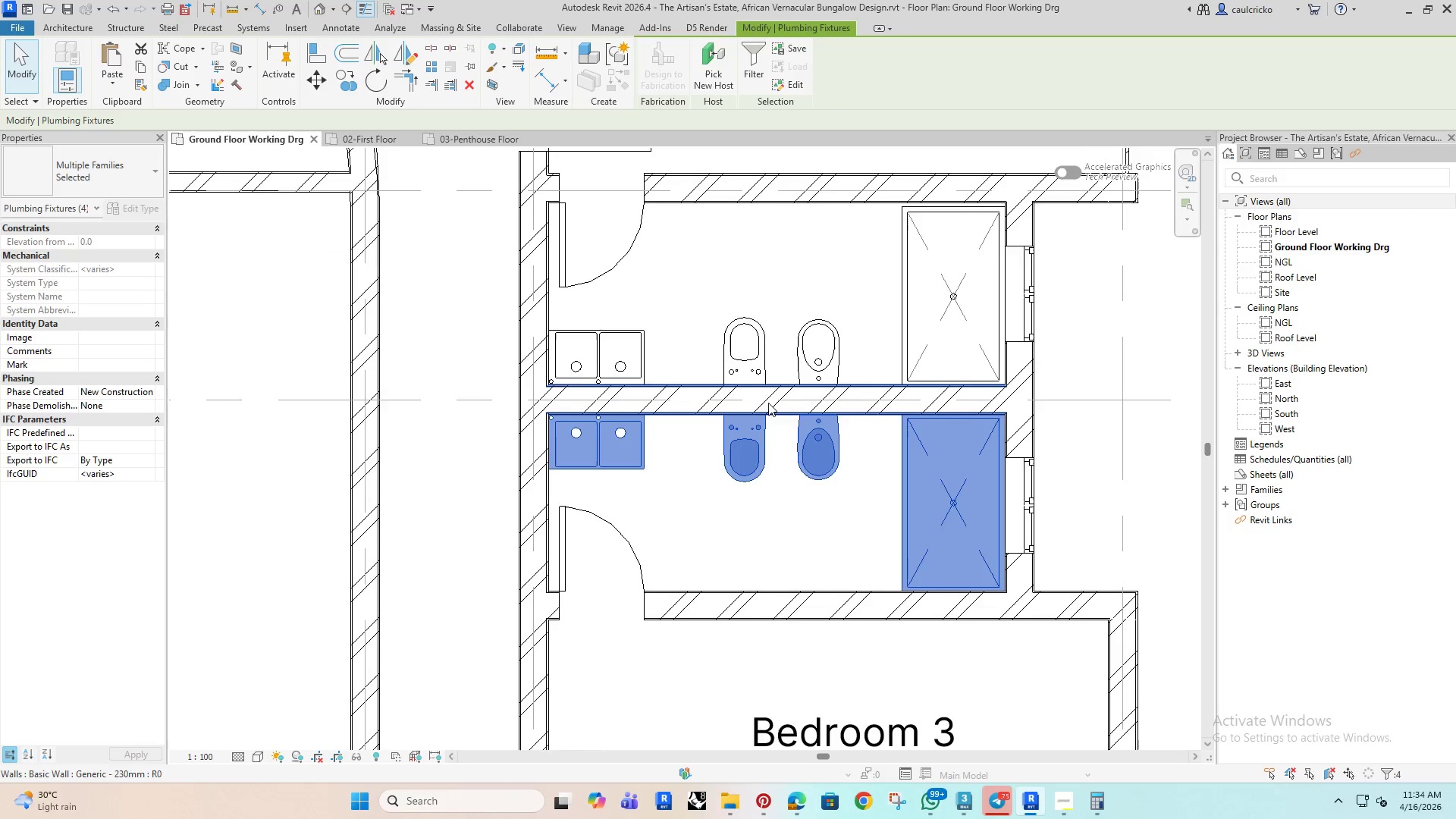 
scroll: coordinate [767, 401], scroll_direction: down, amount: 5.0
 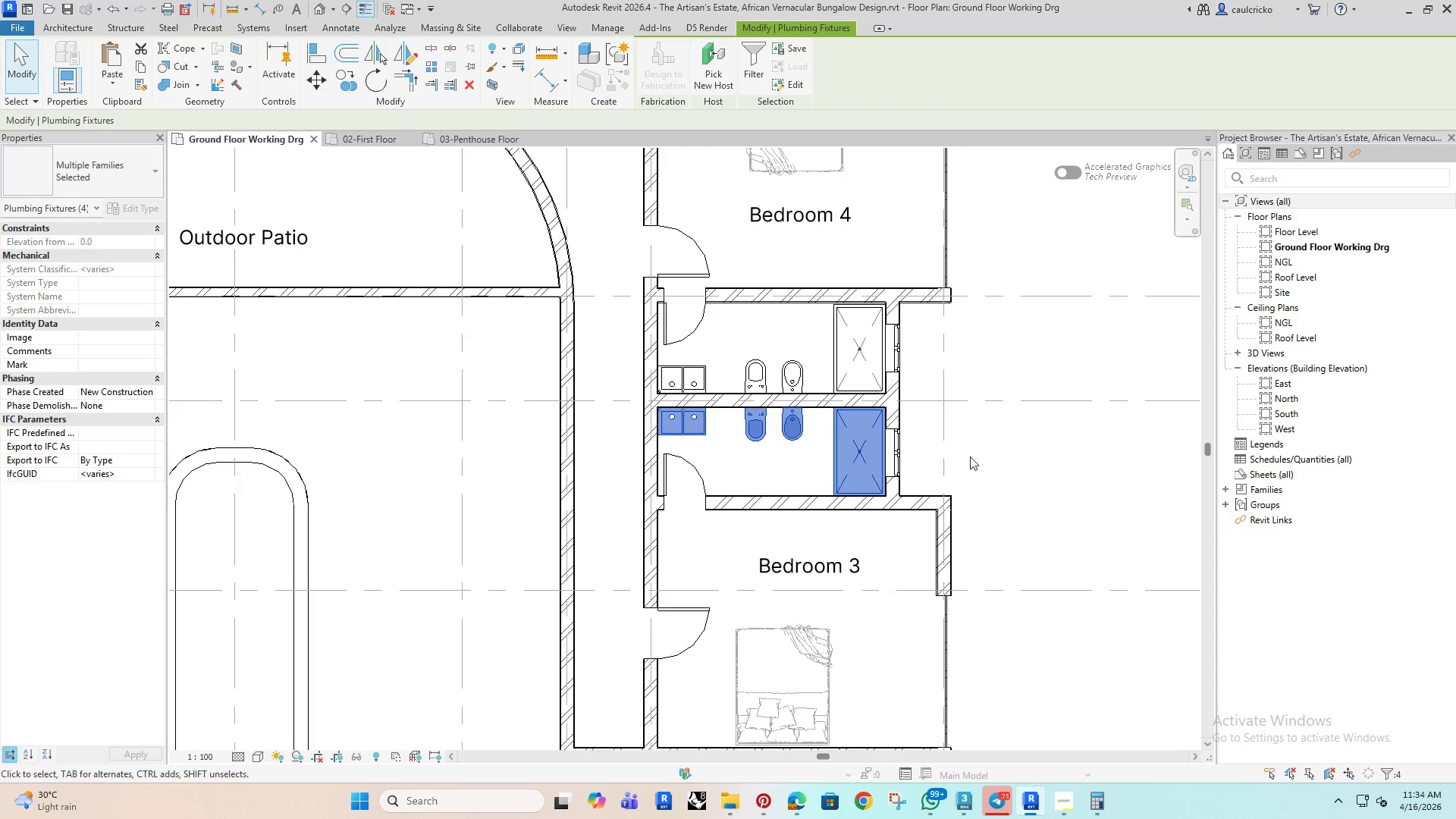 
left_click([1041, 468])
 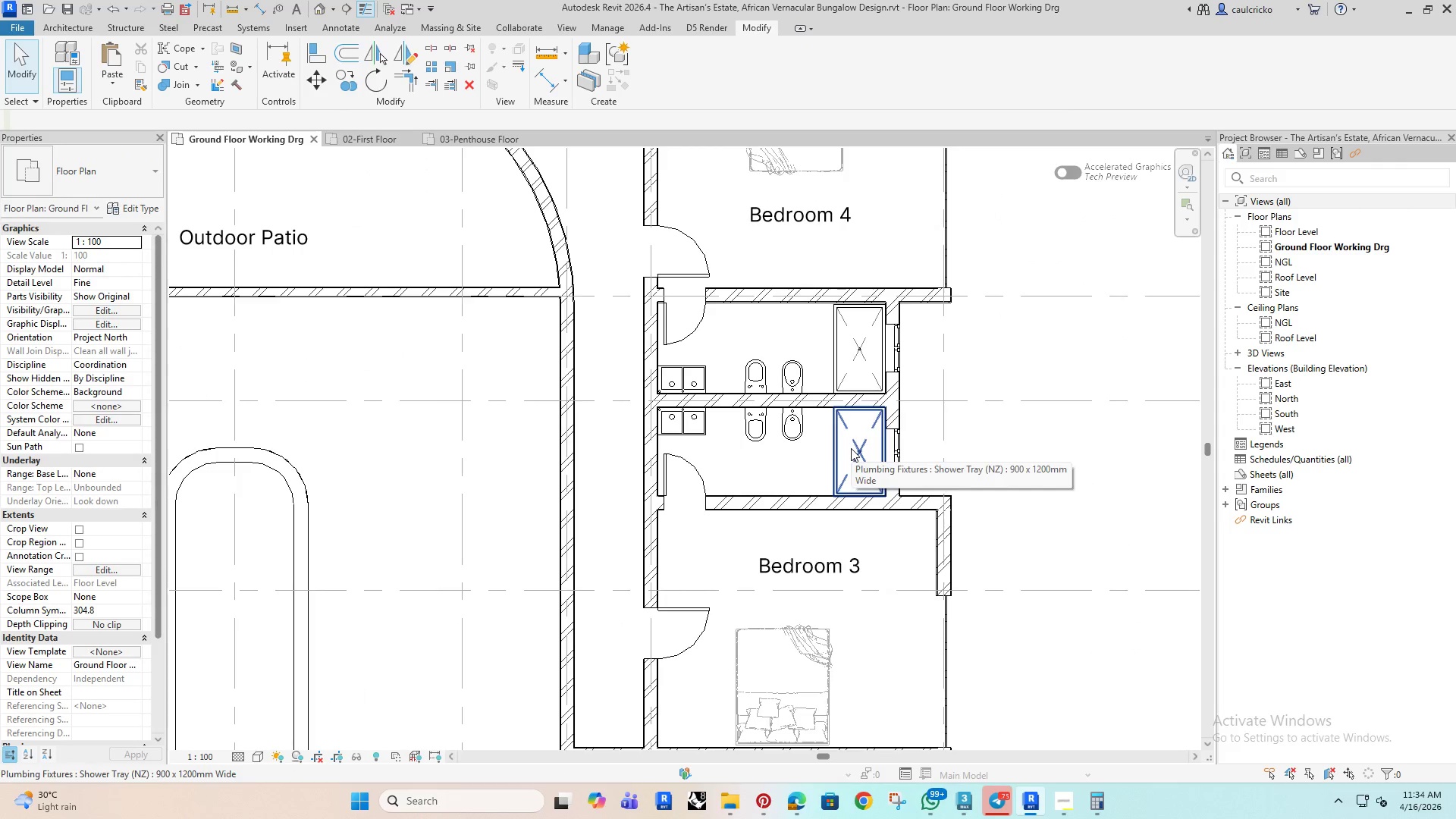 
scroll: coordinate [859, 478], scroll_direction: down, amount: 8.0
 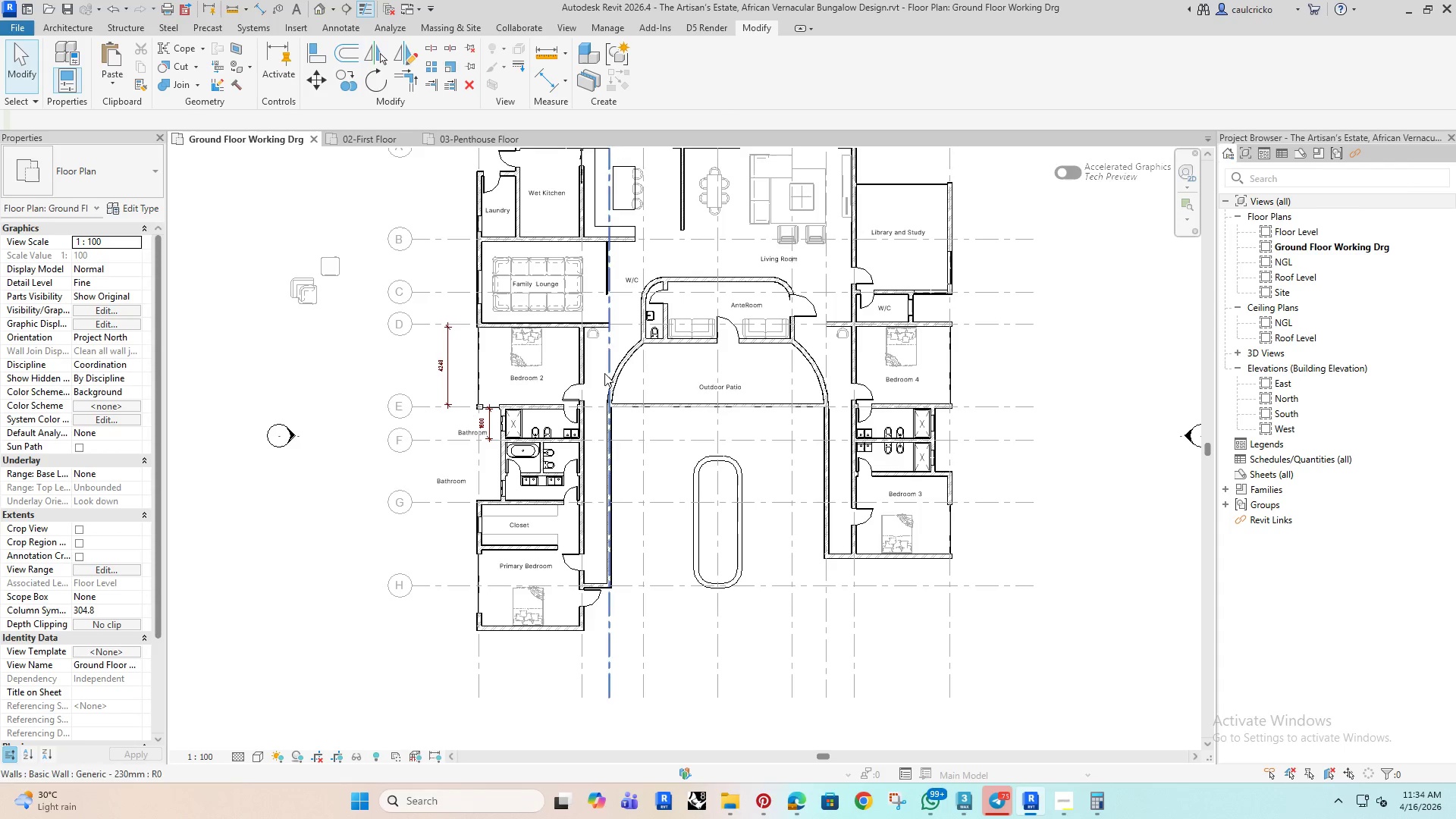 
left_click([745, 369])
 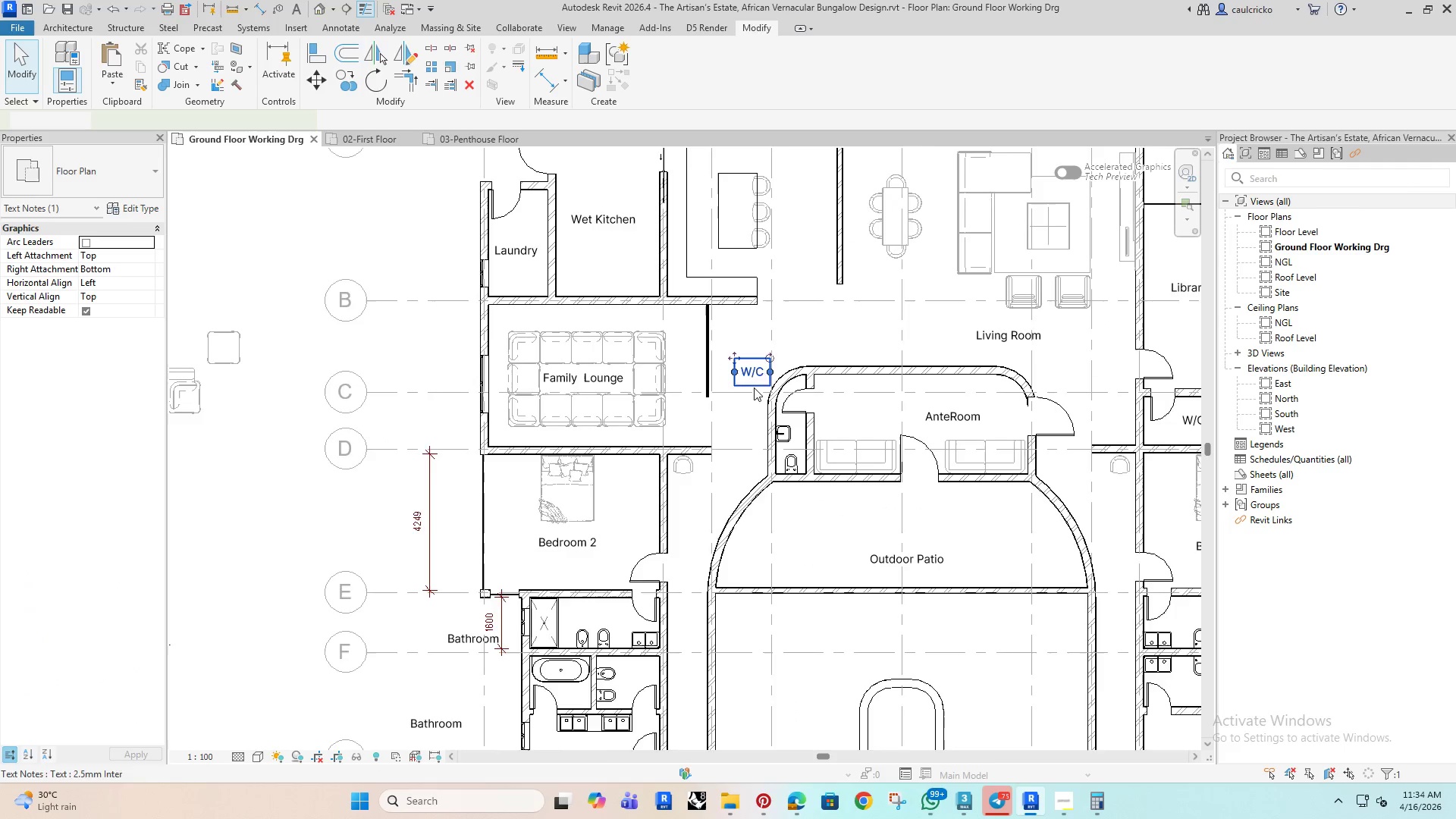 
scroll: coordinate [750, 387], scroll_direction: up, amount: 7.0
 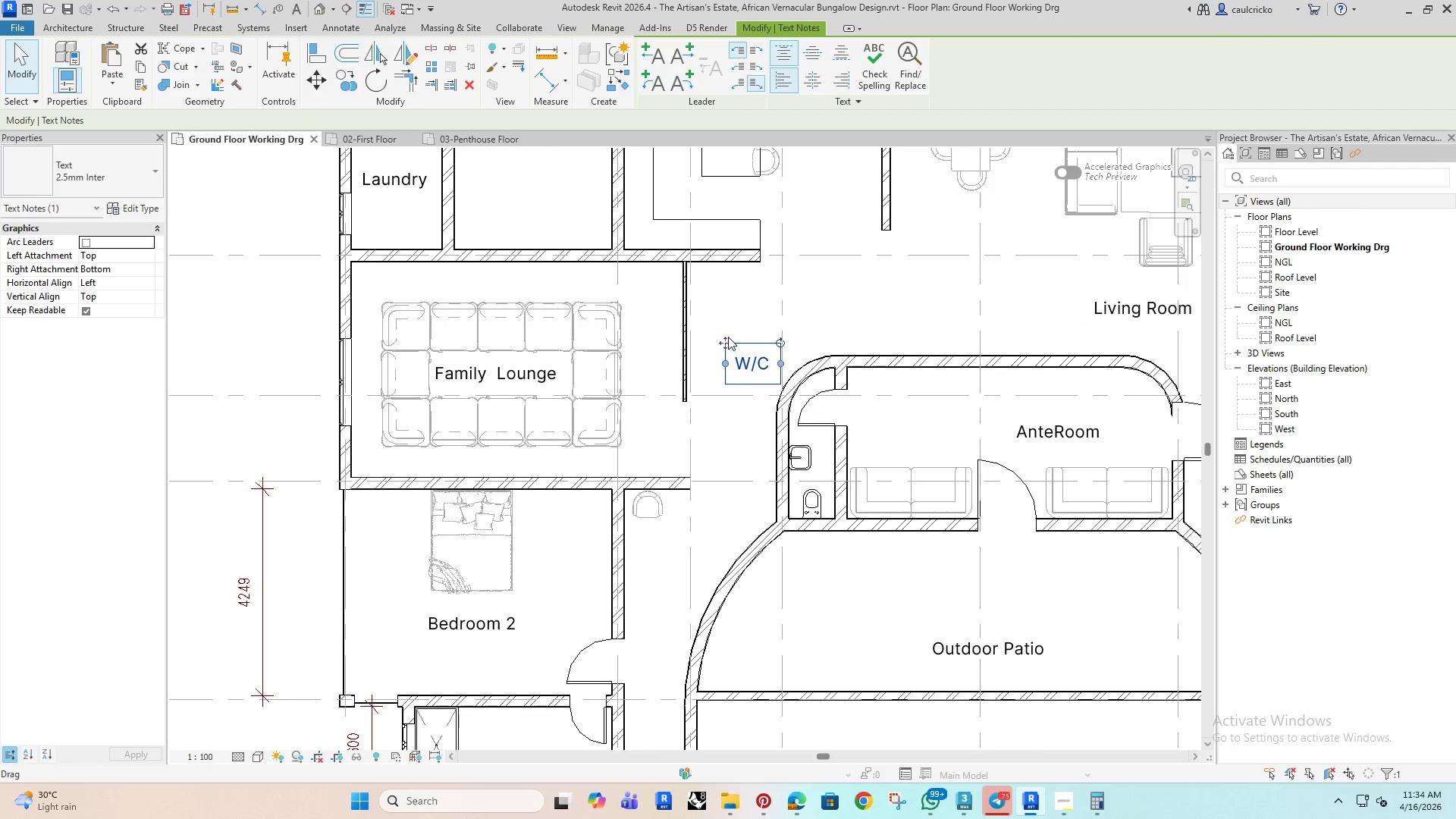 
left_click_drag(start_coordinate=[728, 337], to_coordinate=[793, 415])
 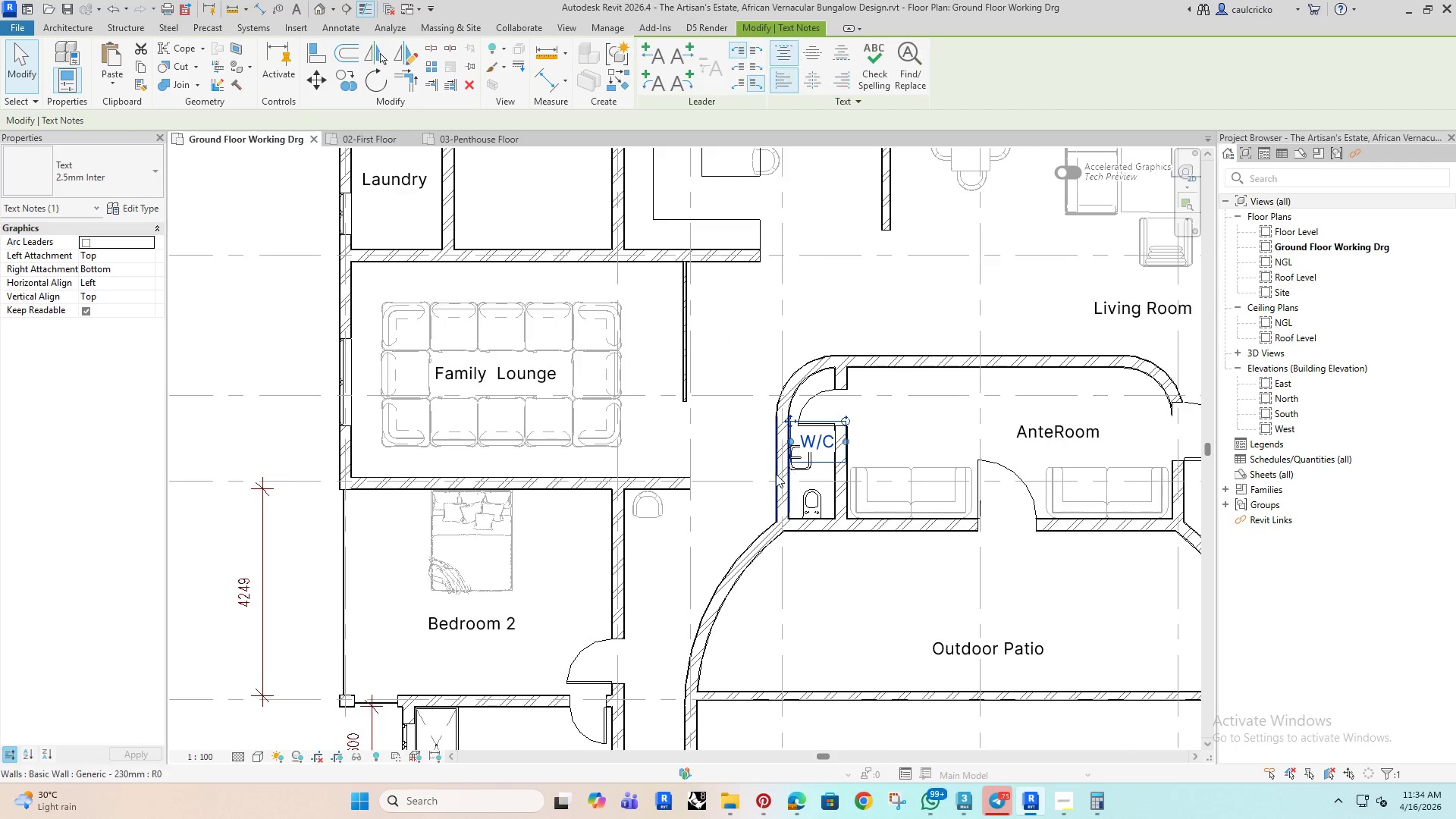 
left_click([812, 541])
 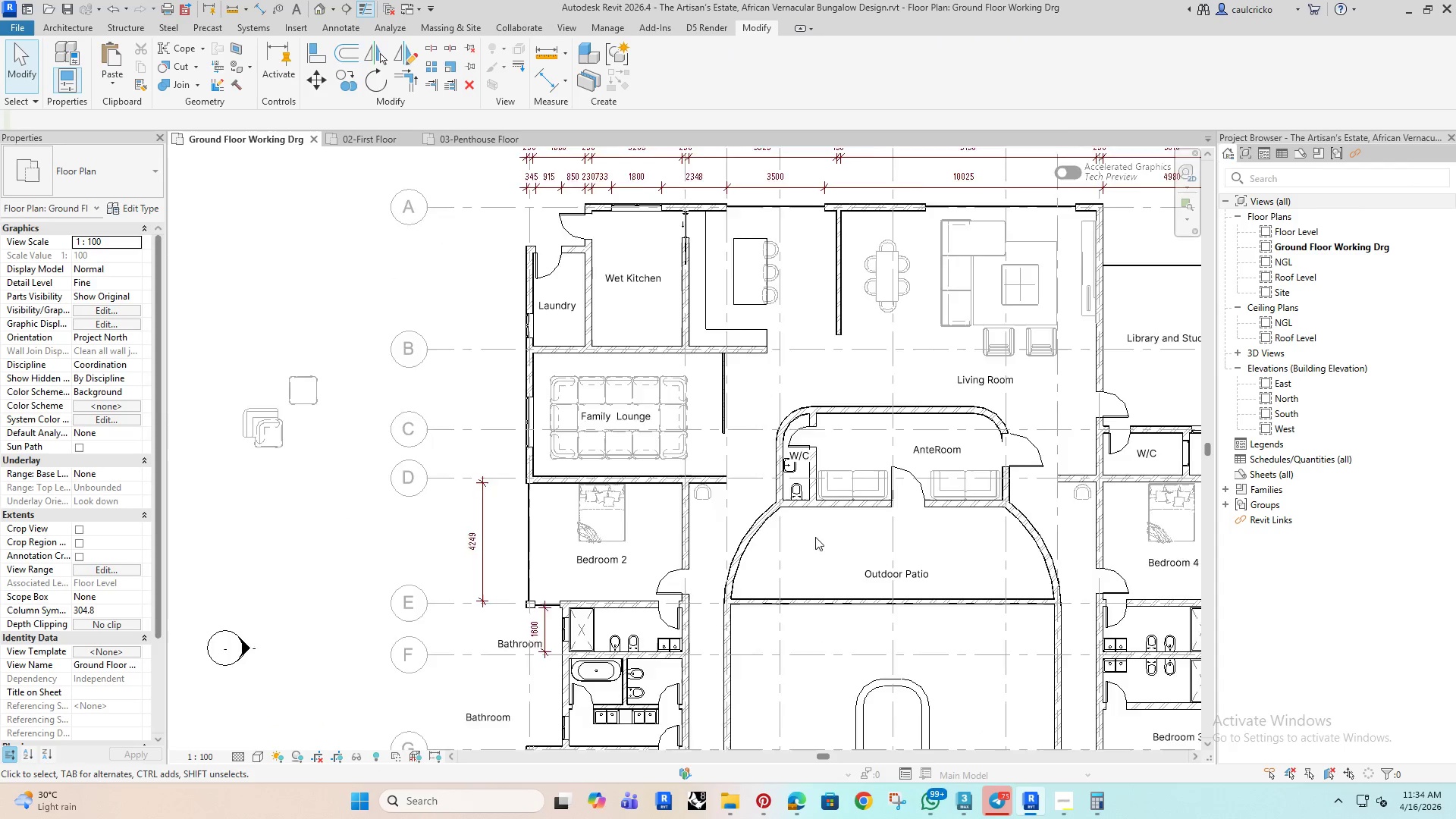 
scroll: coordinate [805, 513], scroll_direction: down, amount: 8.0
 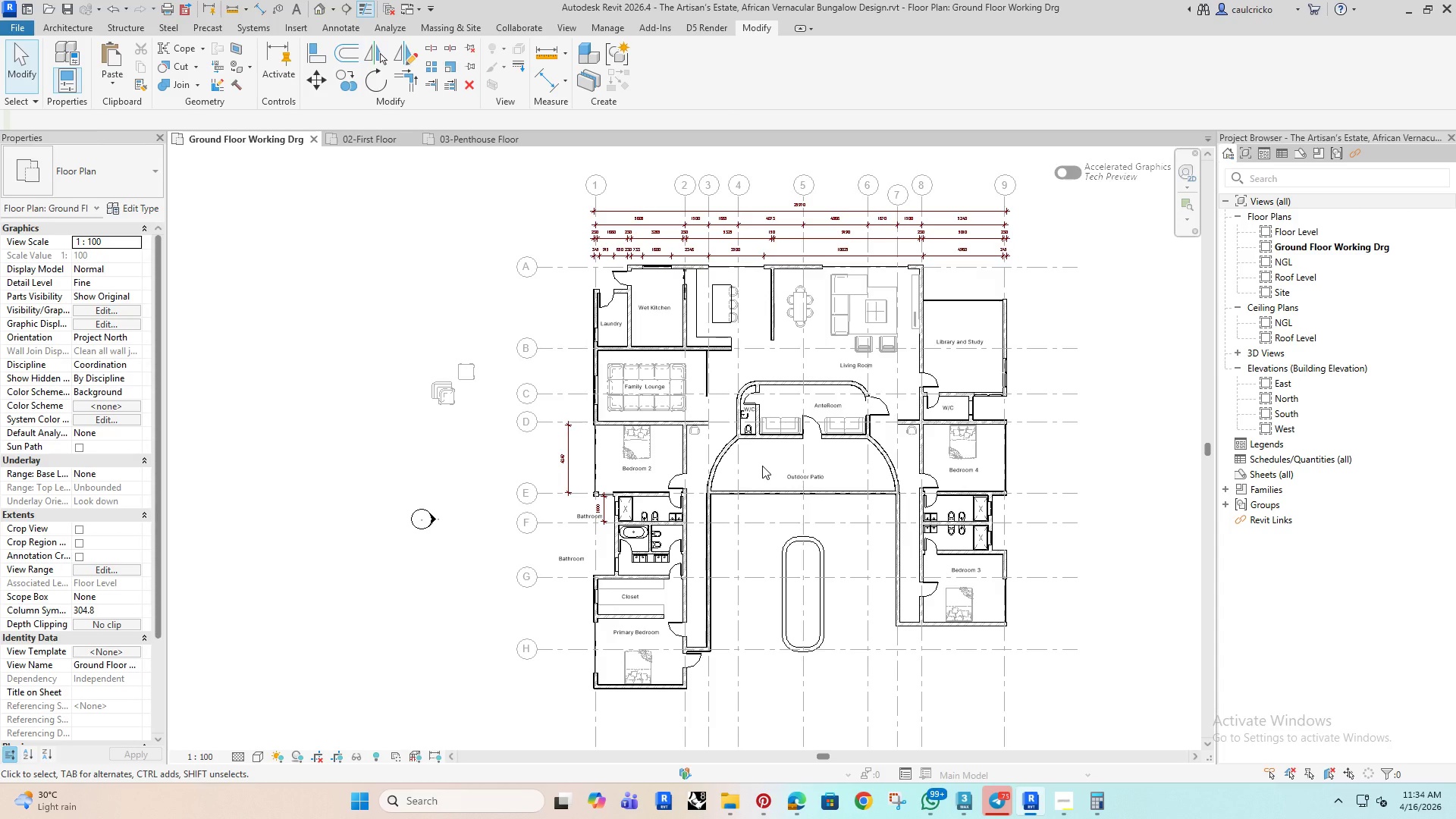 
wait(16.35)
 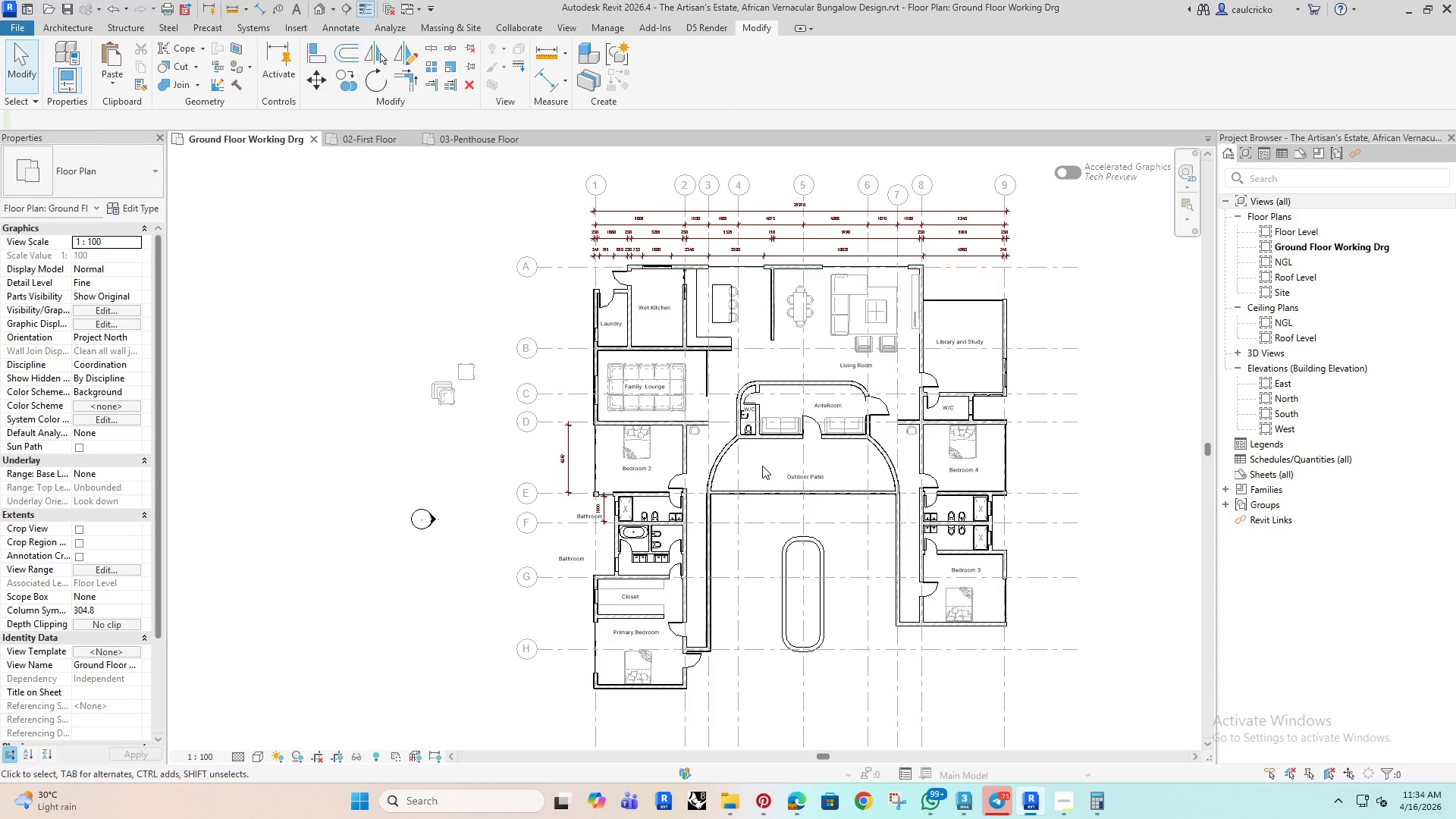 
 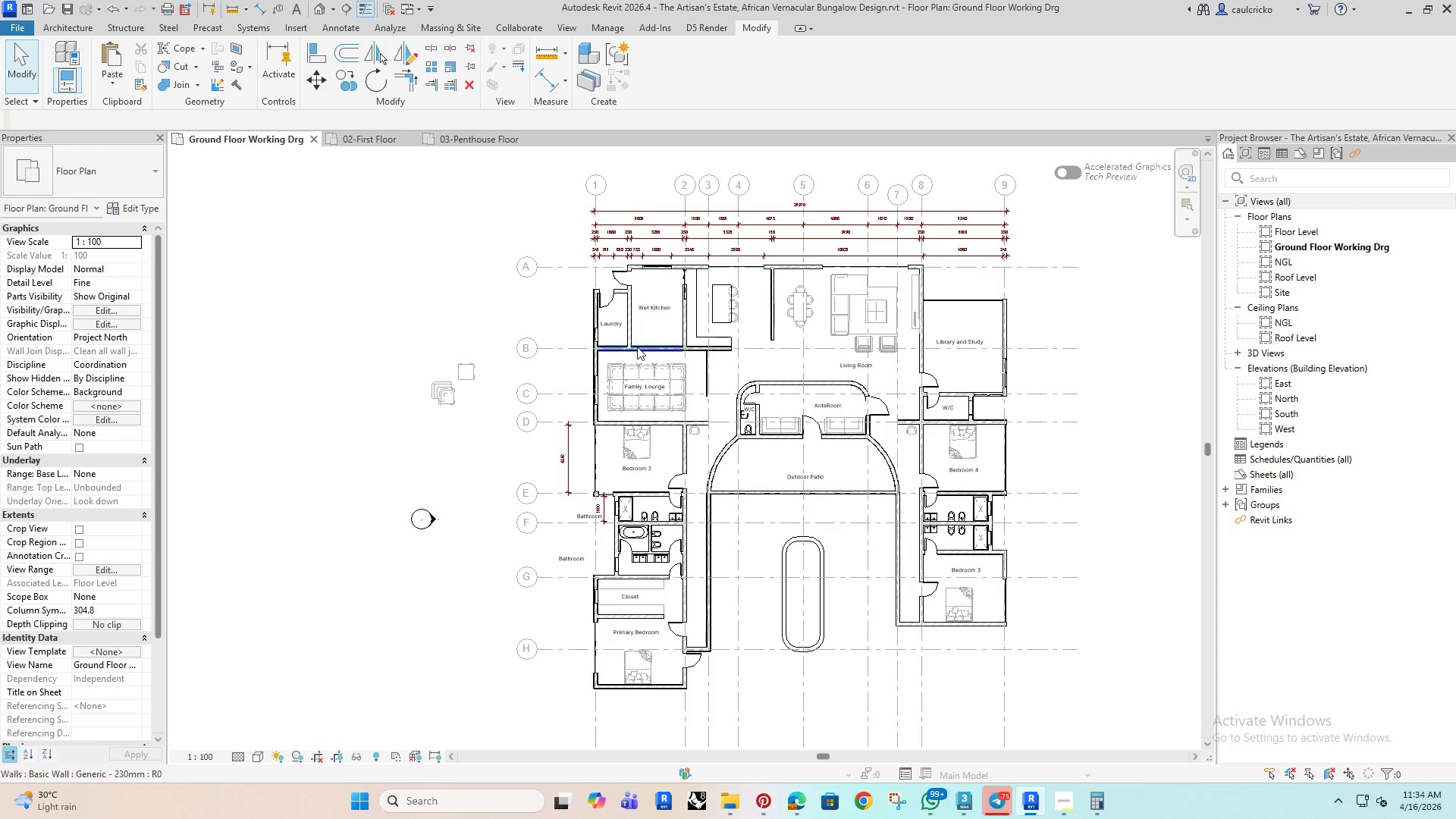 
scroll: coordinate [698, 284], scroll_direction: up, amount: 4.0
 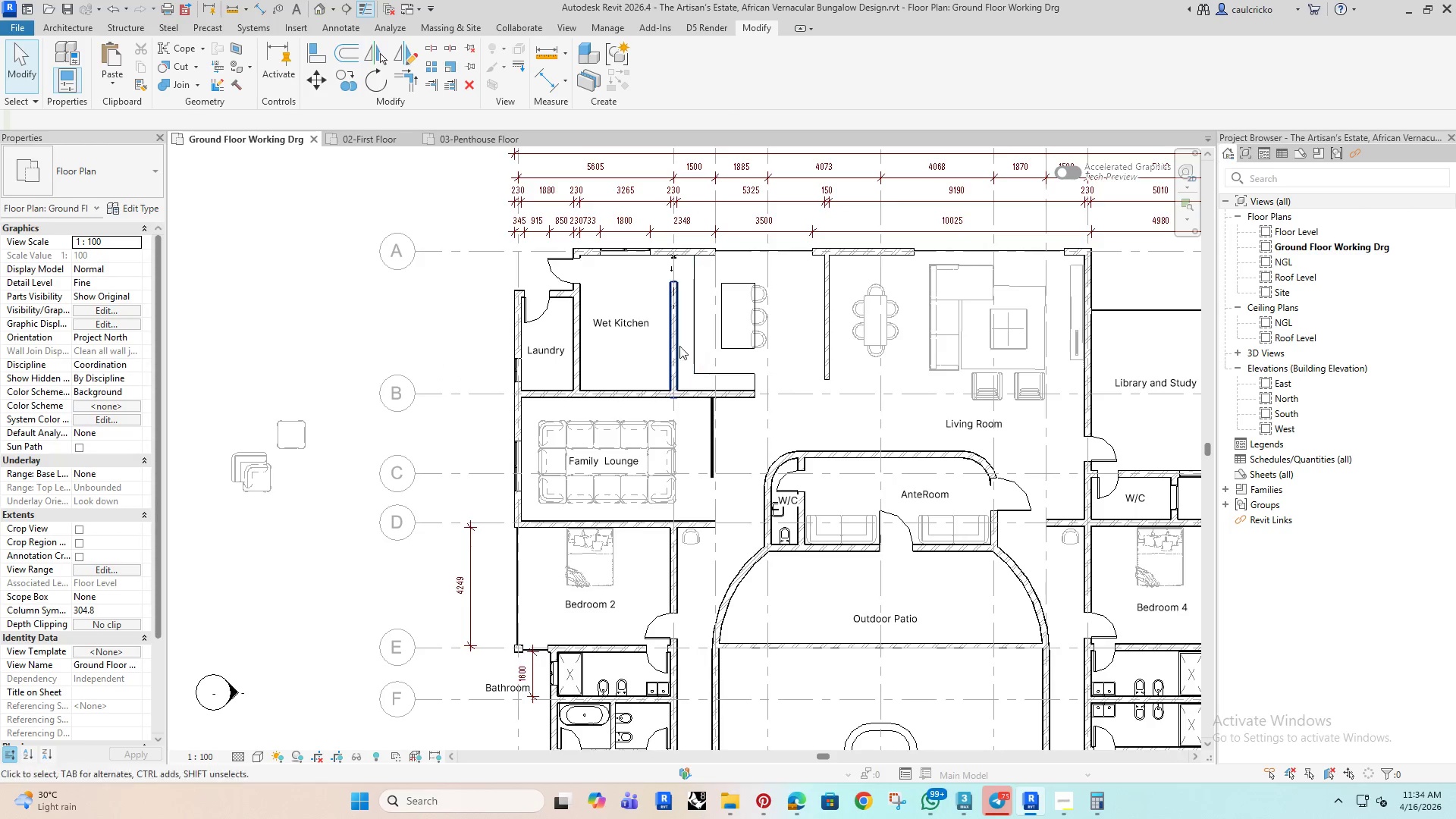 
scroll: coordinate [623, 351], scroll_direction: down, amount: 1.0
 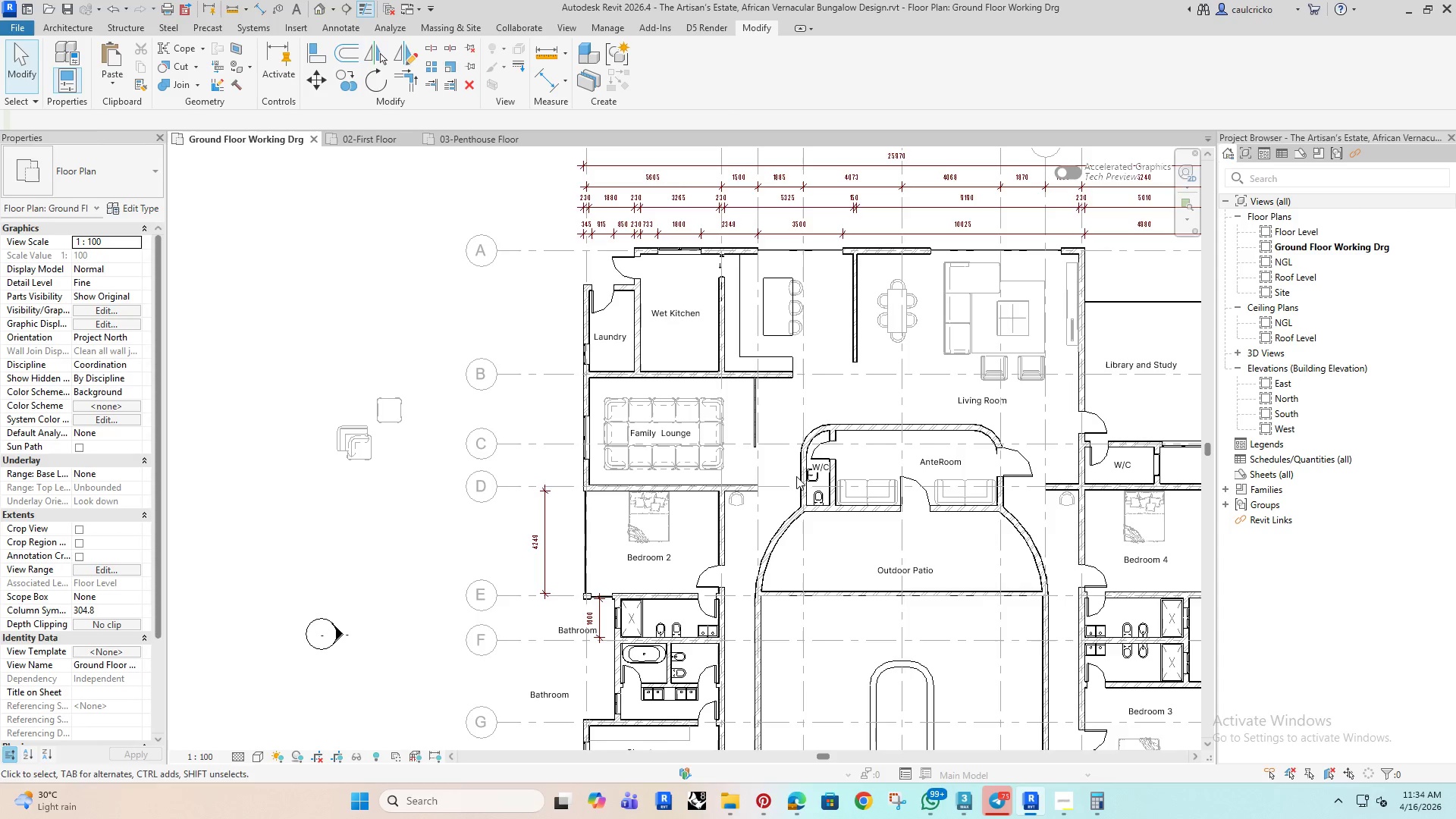 
wait(5.59)
 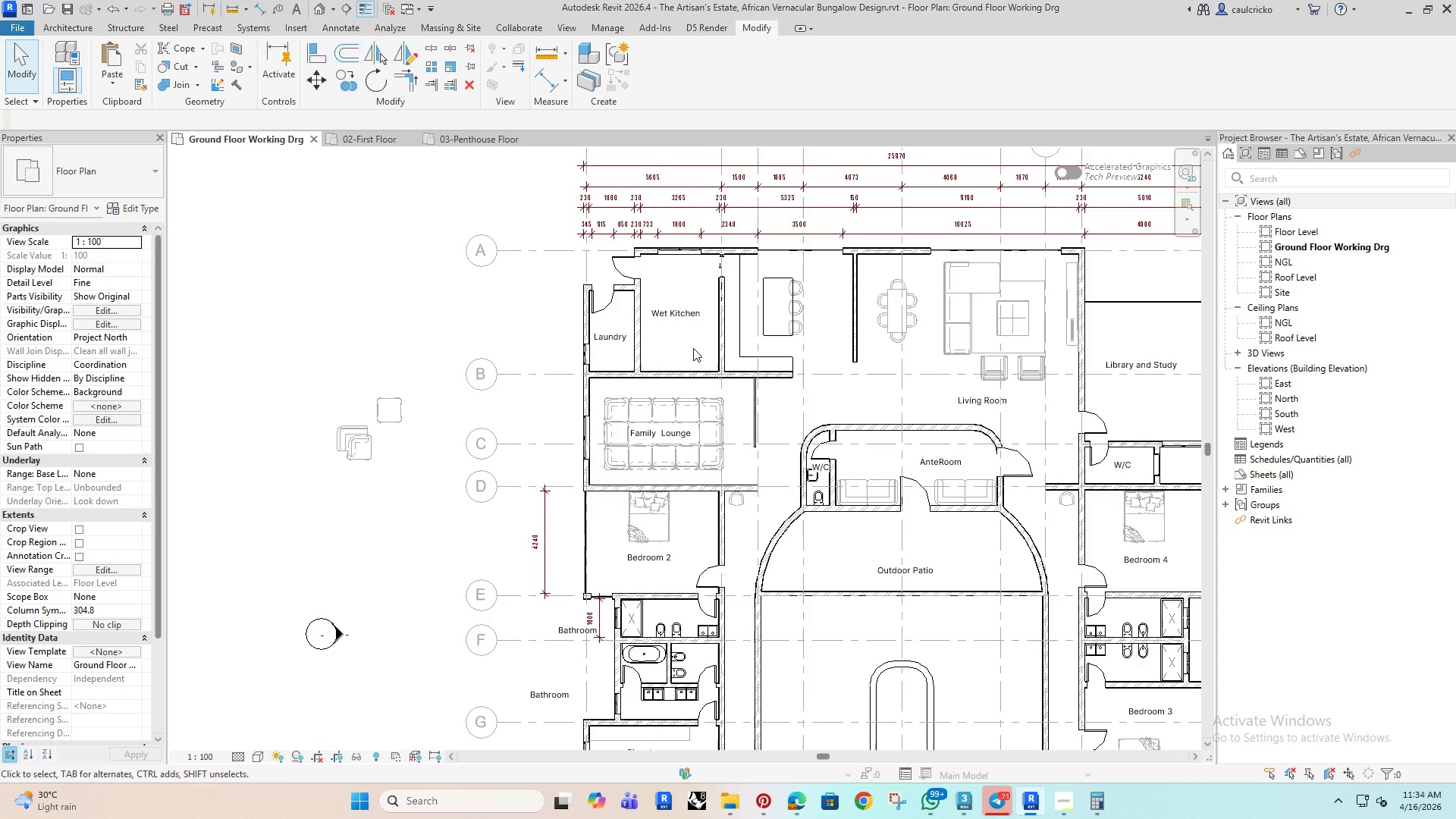 
scroll: coordinate [651, 582], scroll_direction: up, amount: 4.0
 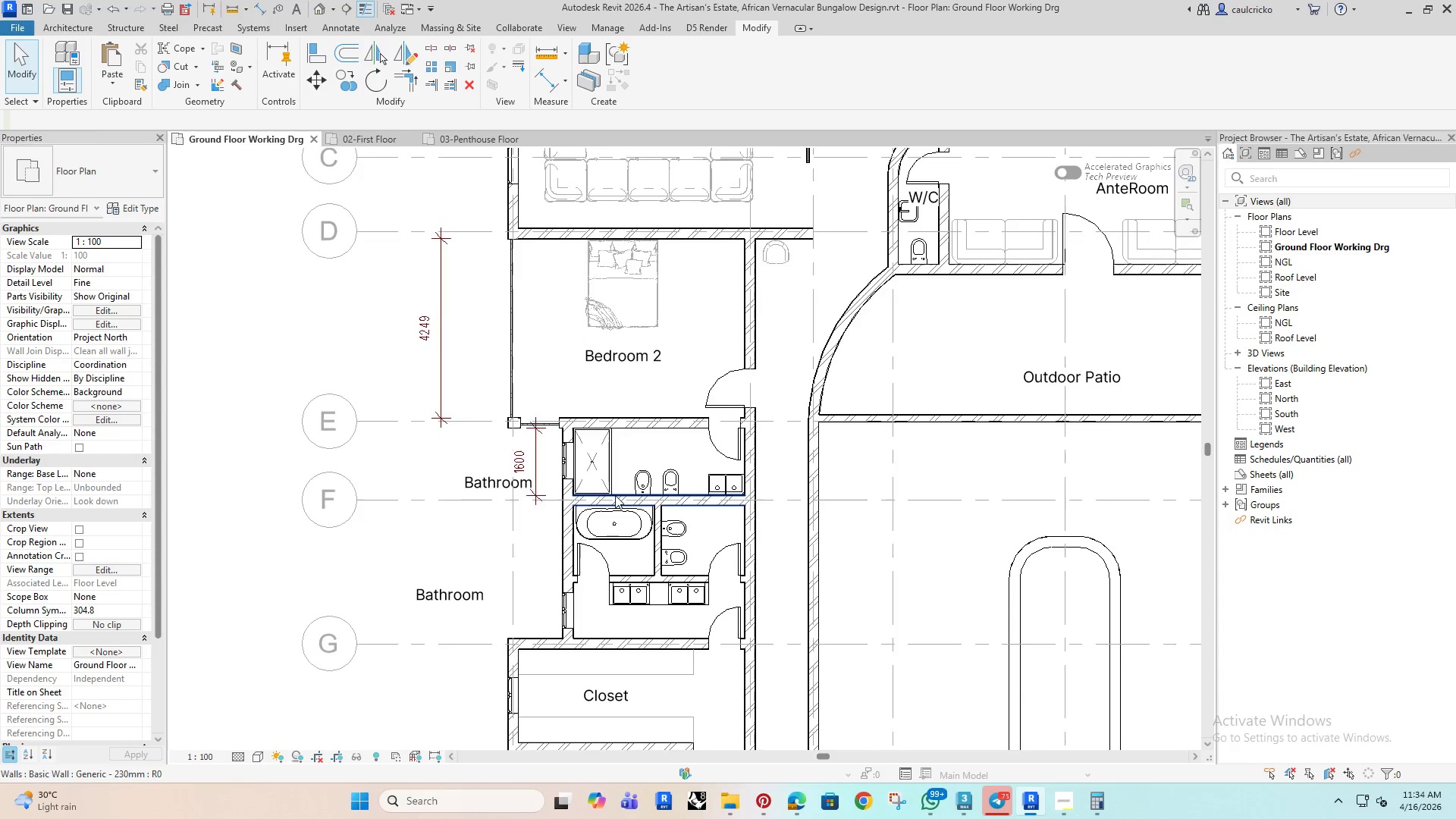 
scroll: coordinate [617, 500], scroll_direction: down, amount: 3.0
 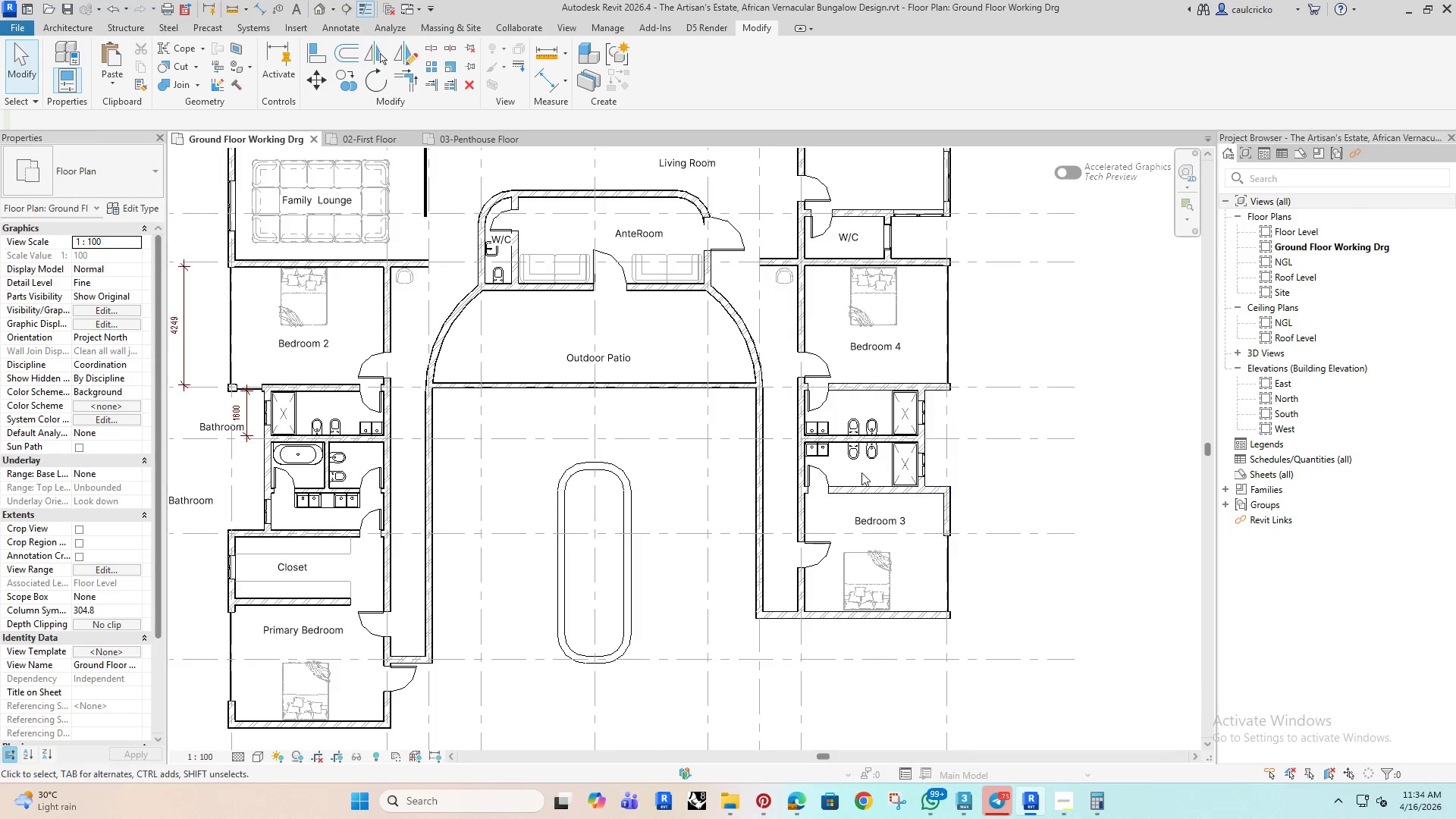 
scroll: coordinate [940, 528], scroll_direction: up, amount: 3.0
 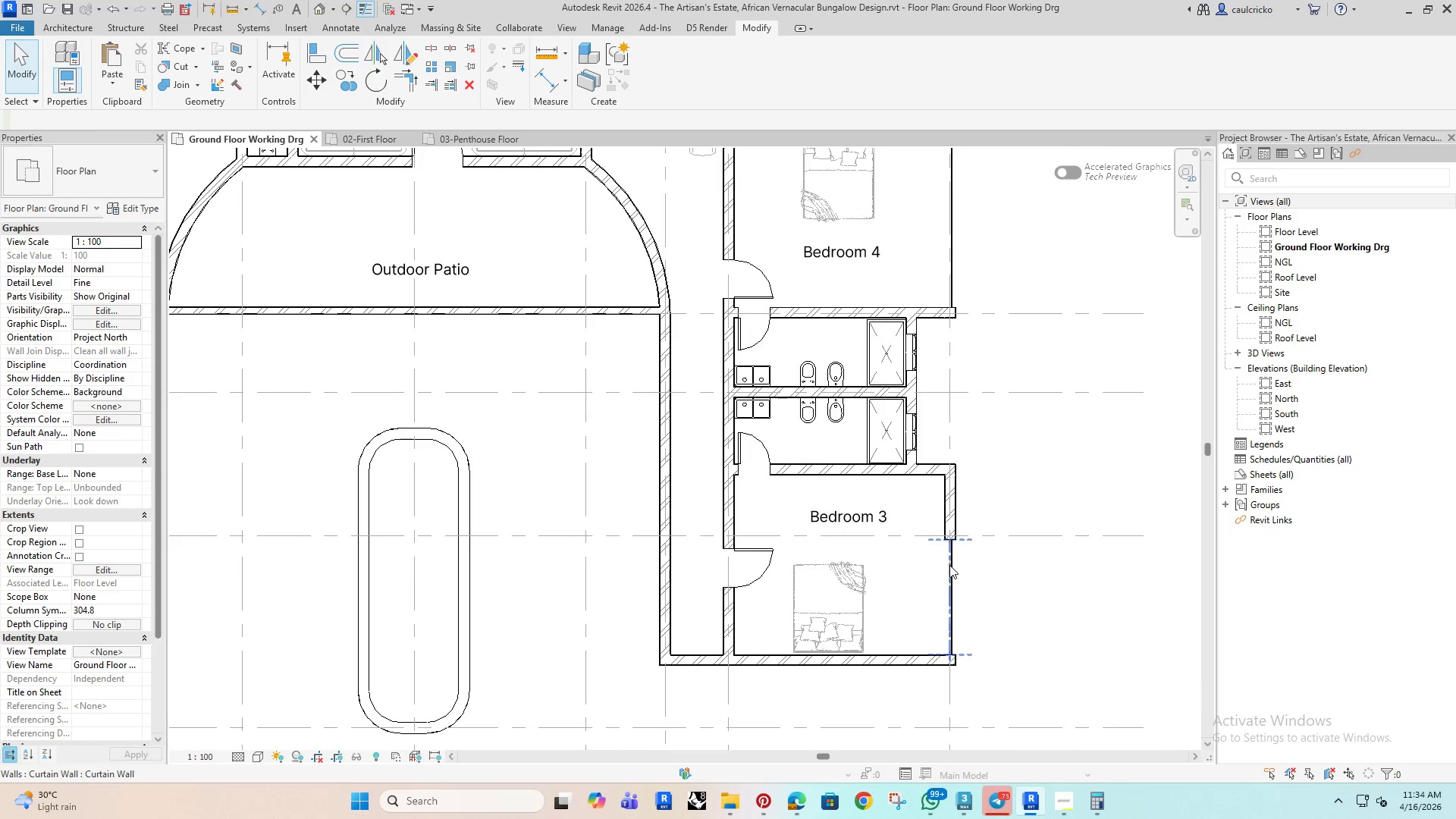 
left_click([949, 565])
 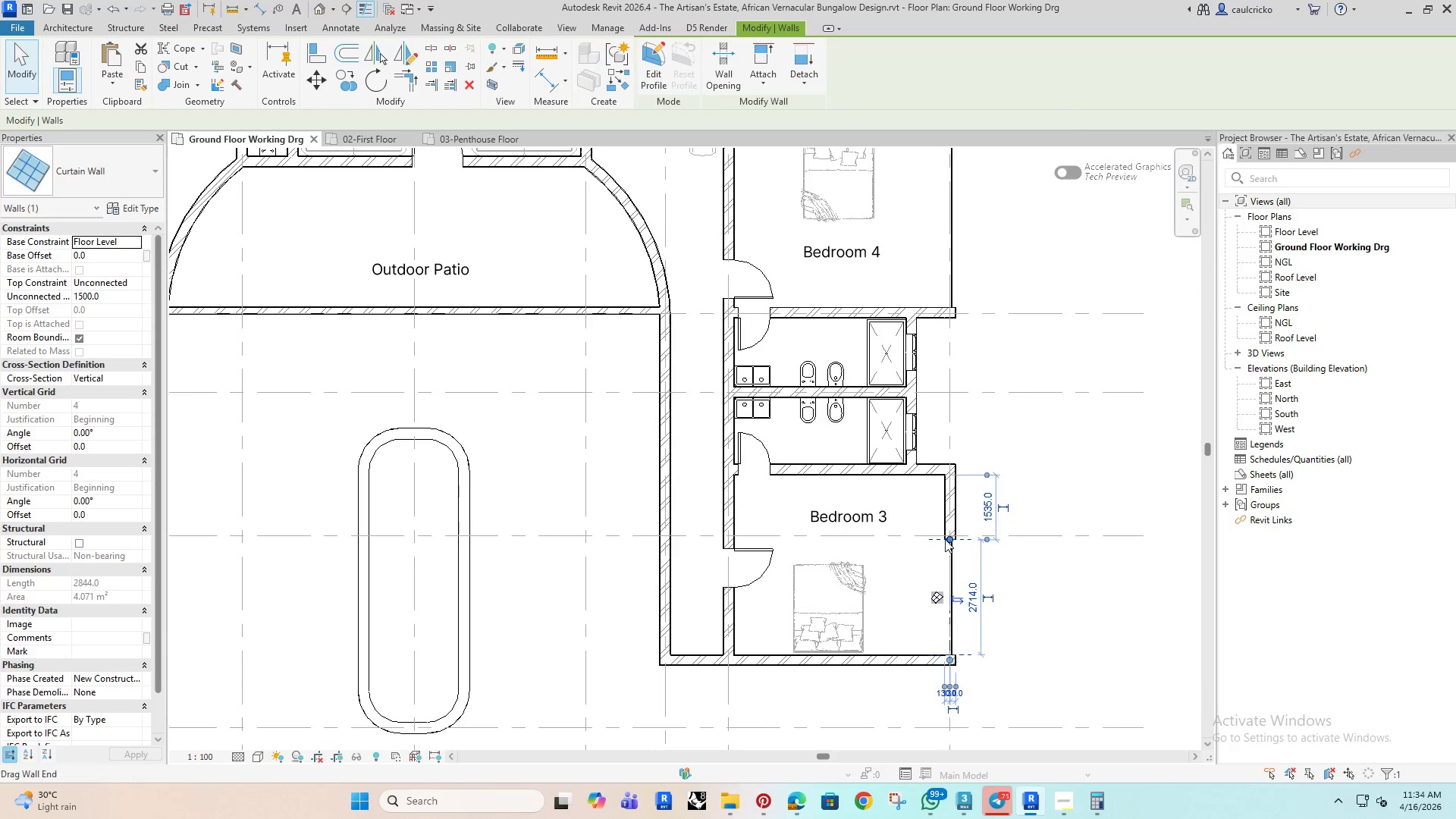 
scroll: coordinate [945, 539], scroll_direction: up, amount: 4.0
 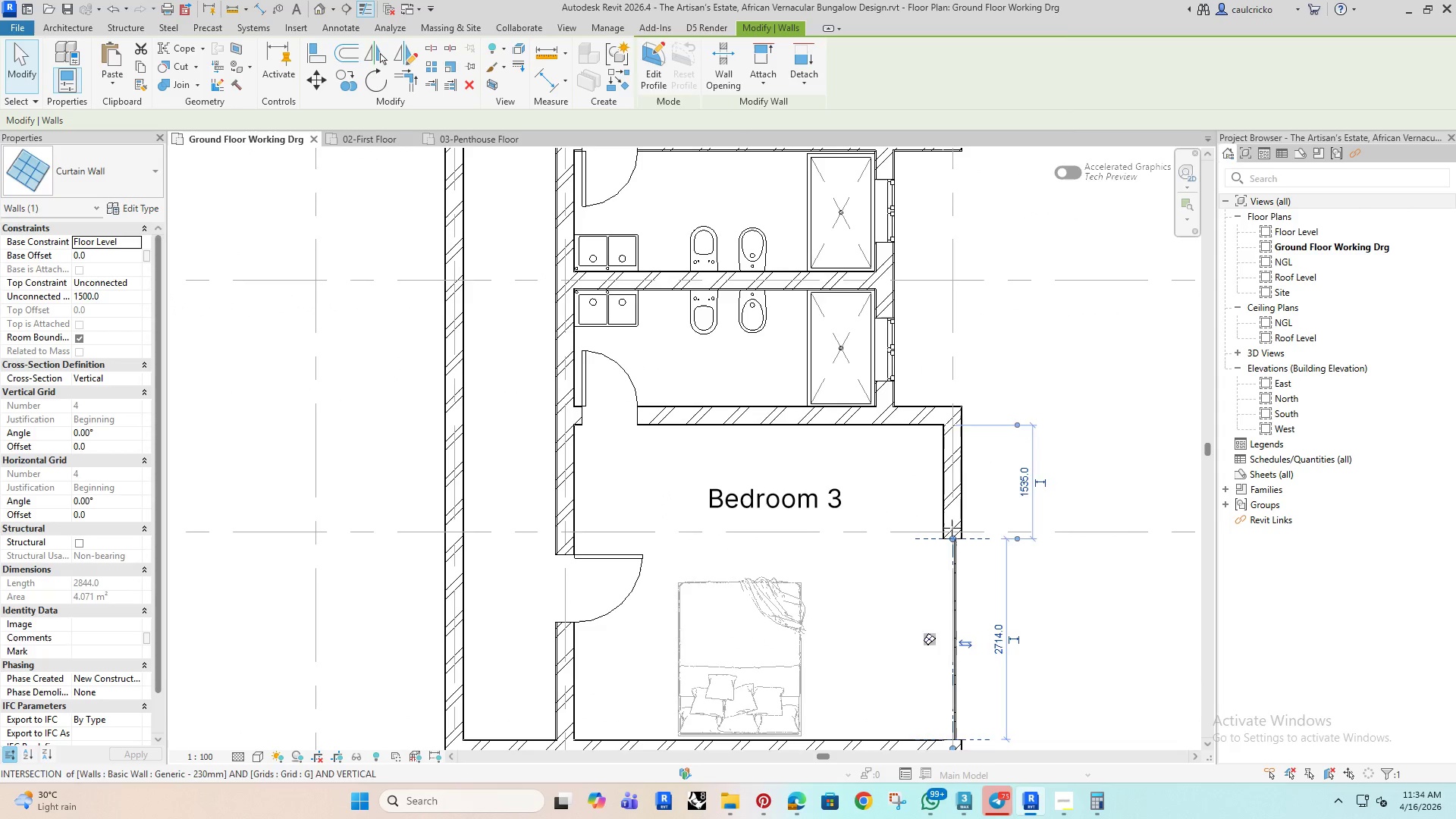 
left_click_drag(start_coordinate=[953, 539], to_coordinate=[954, 431])
 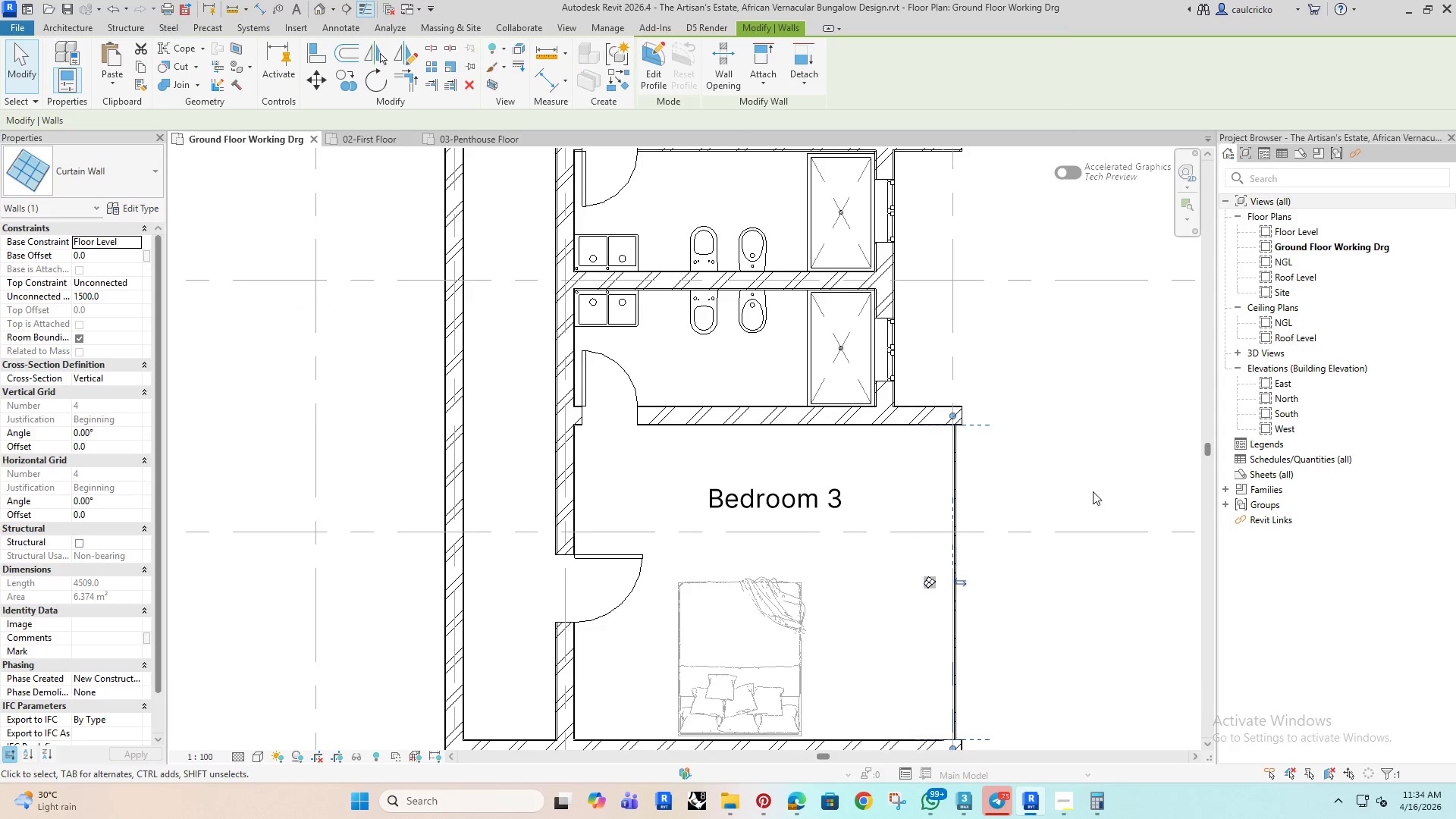 
left_click_drag(start_coordinate=[1094, 491], to_coordinate=[861, 609])
 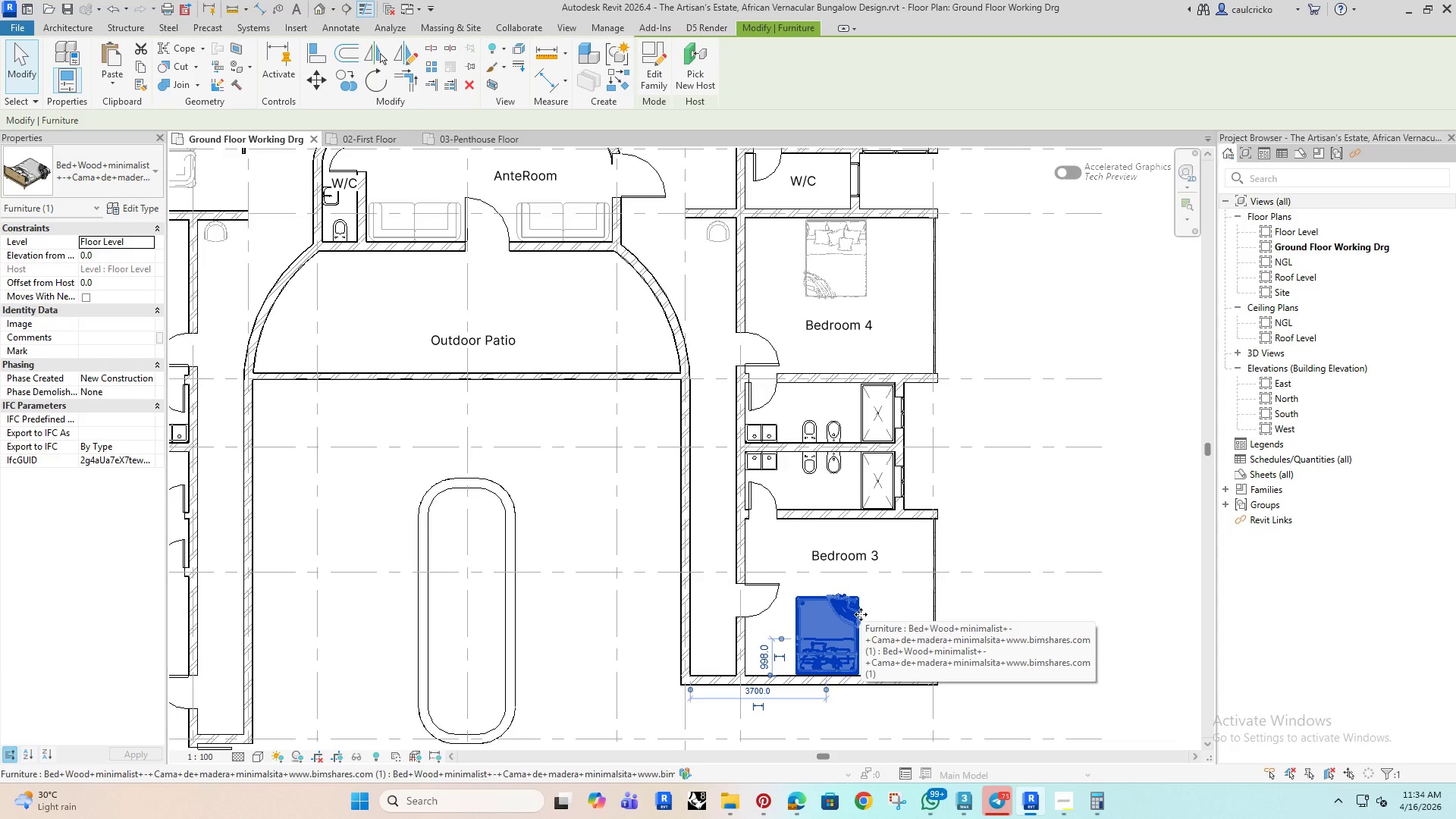 
scroll: coordinate [912, 613], scroll_direction: down, amount: 5.0
 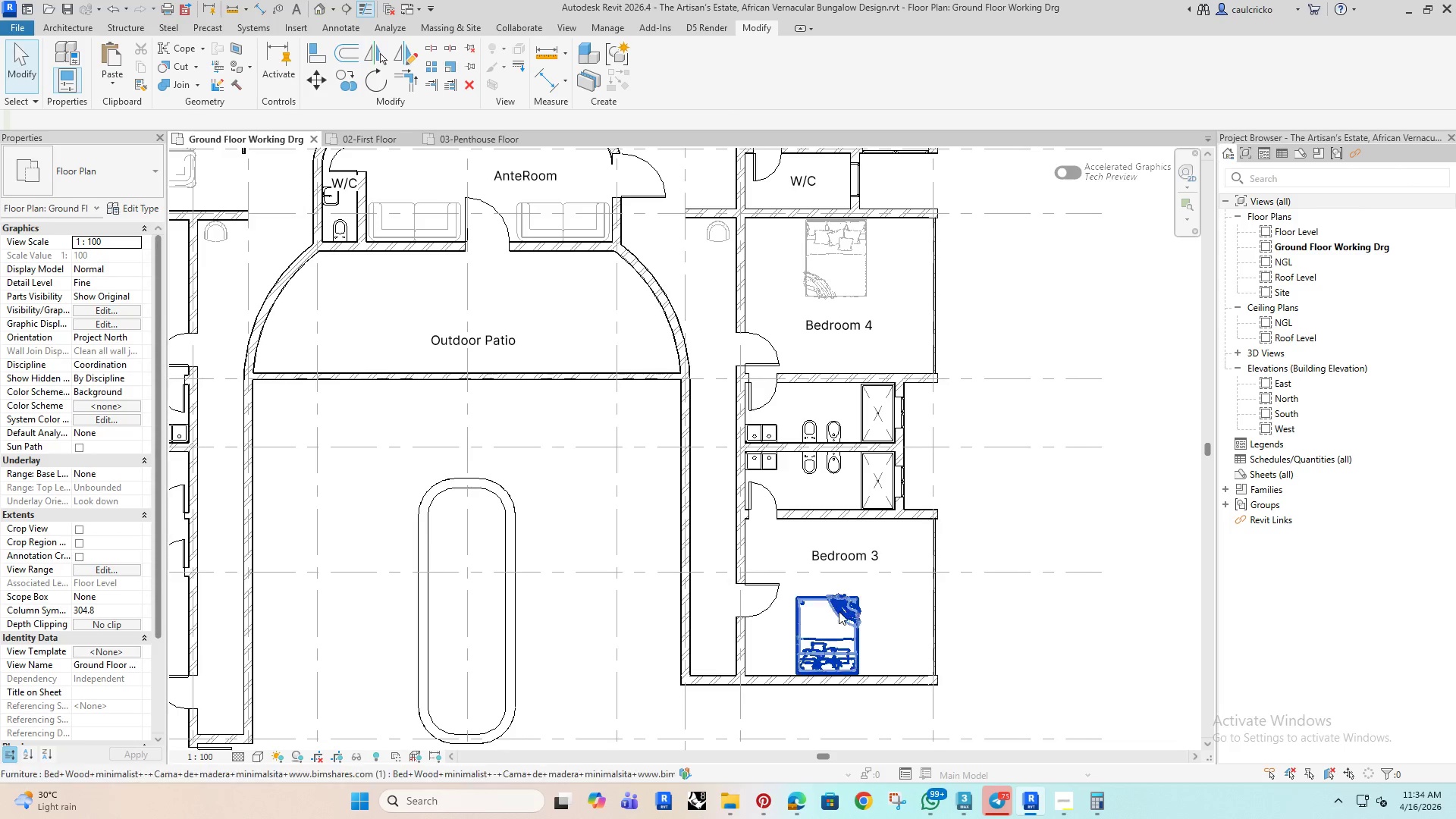 
left_click([861, 609])
 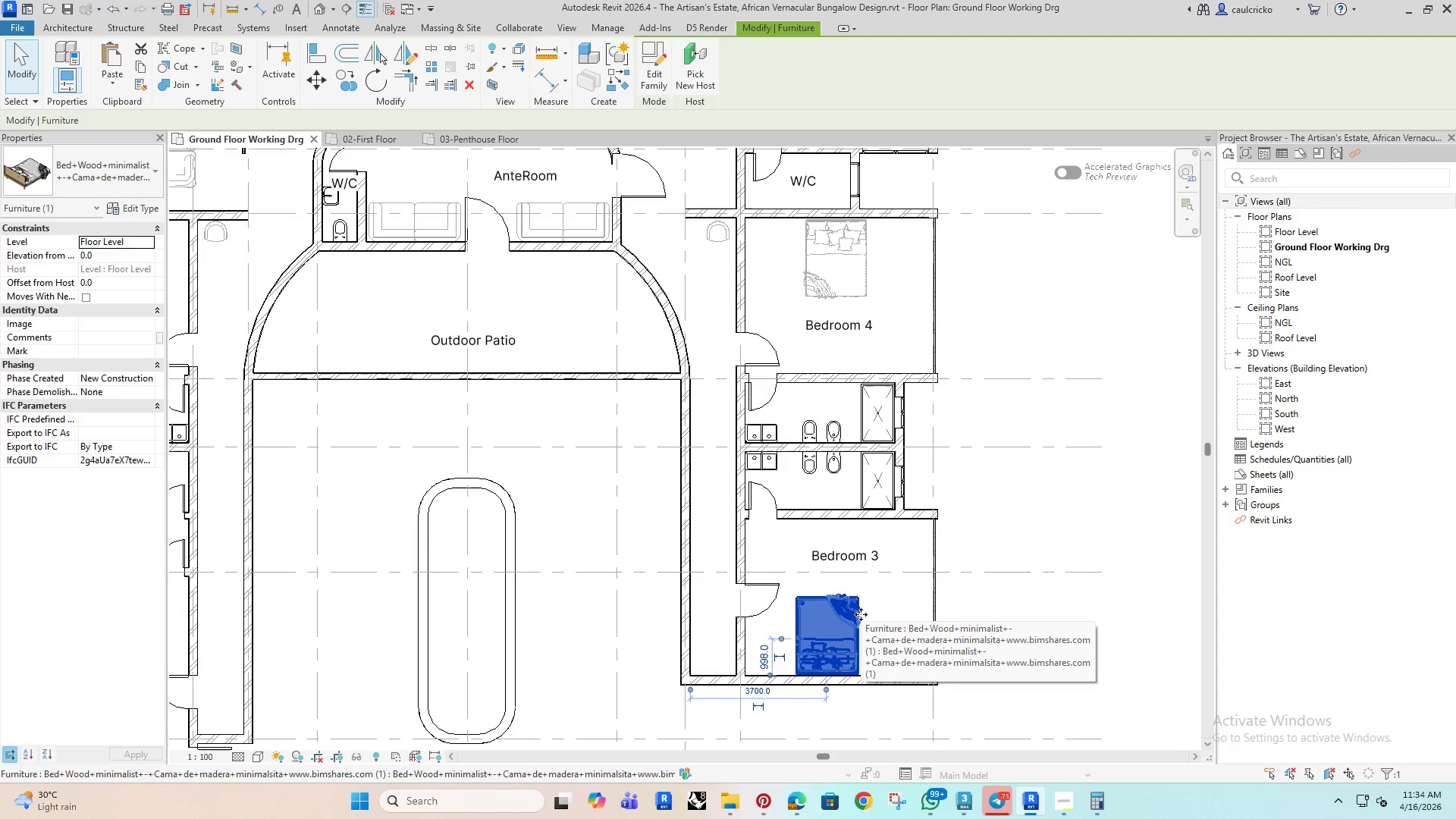 
key(ArrowRight)
 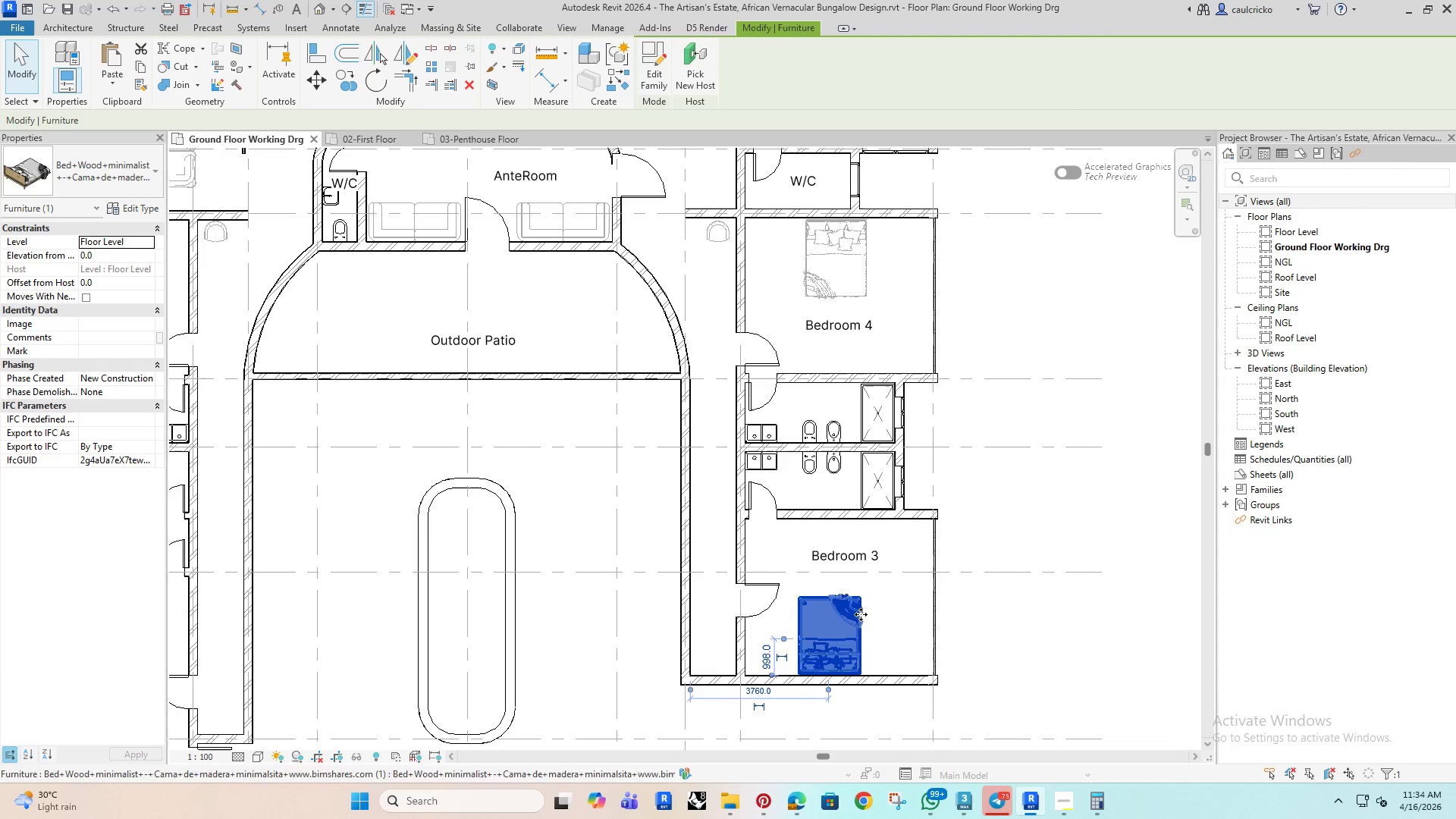 
key(ArrowRight)
 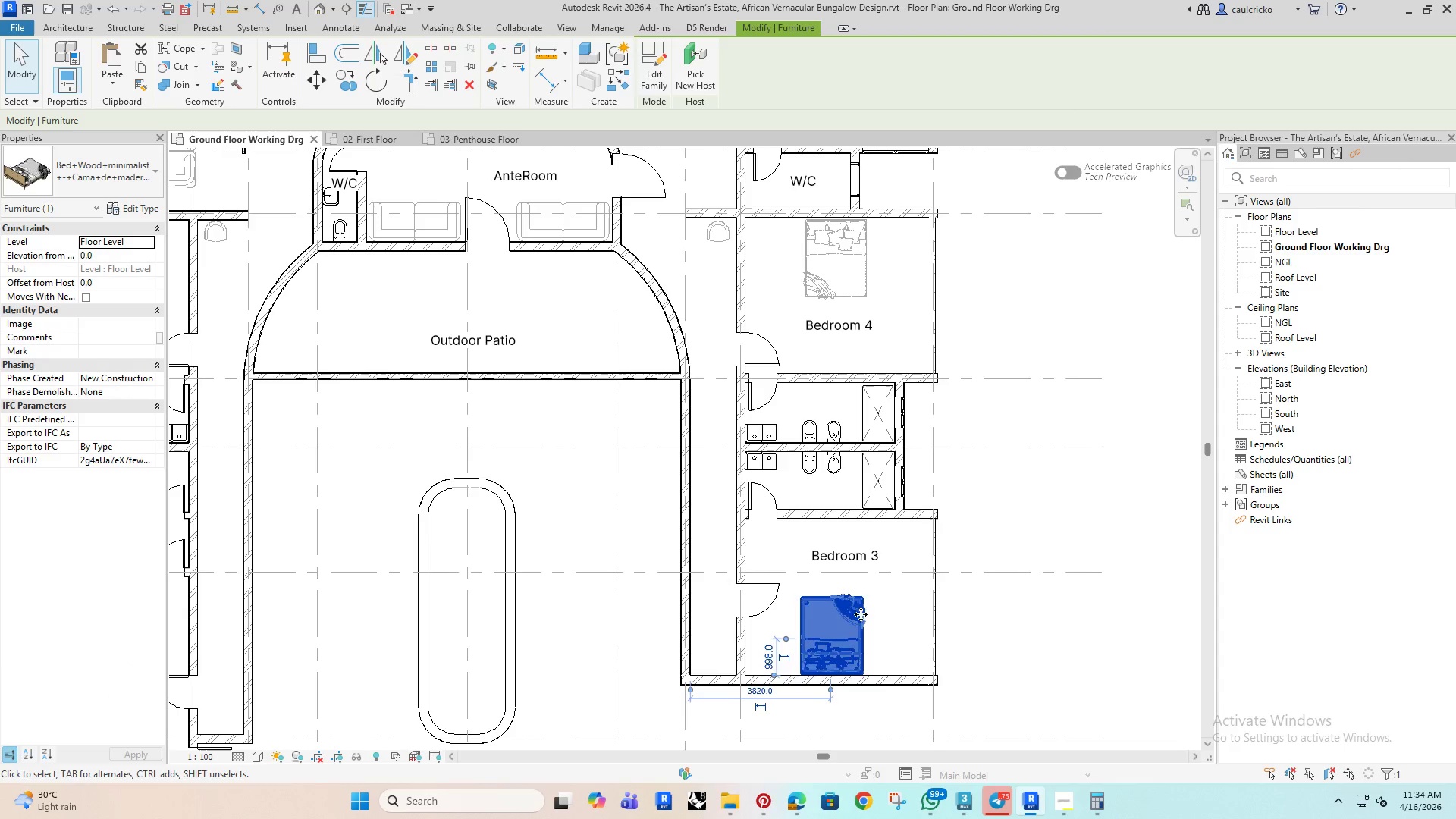 
key(ArrowRight)
 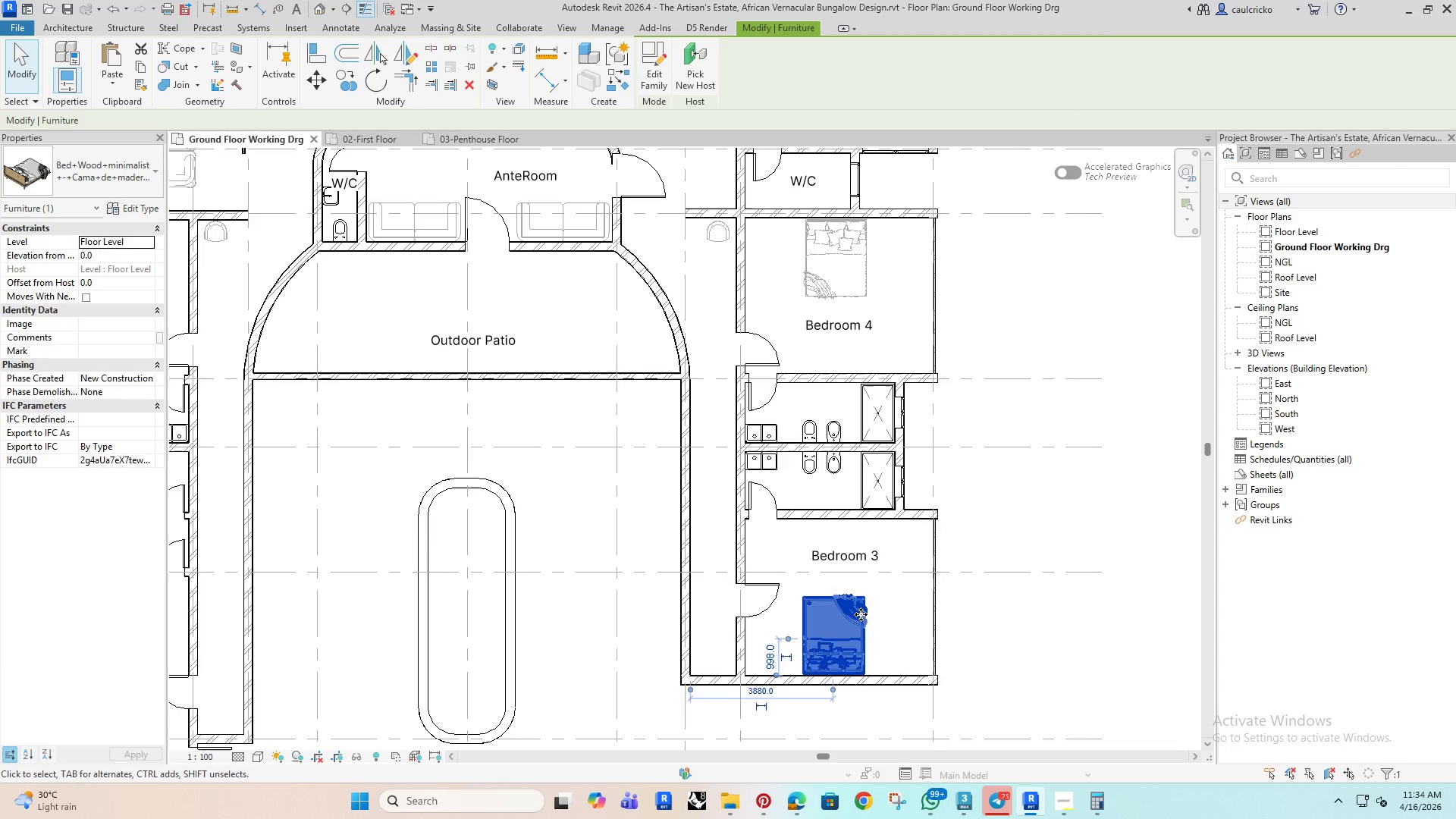 
key(ArrowRight)
 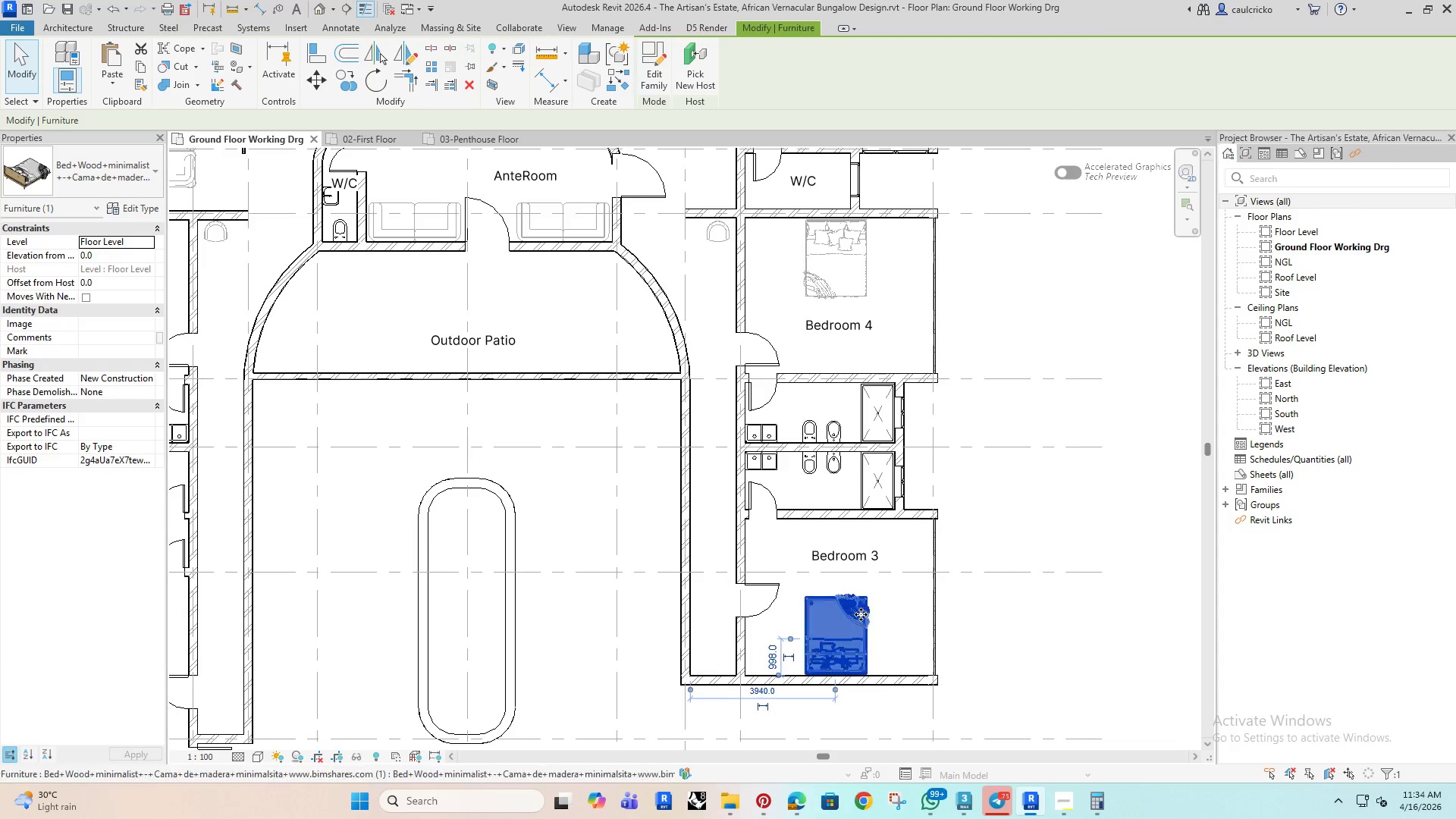 
key(ArrowRight)
 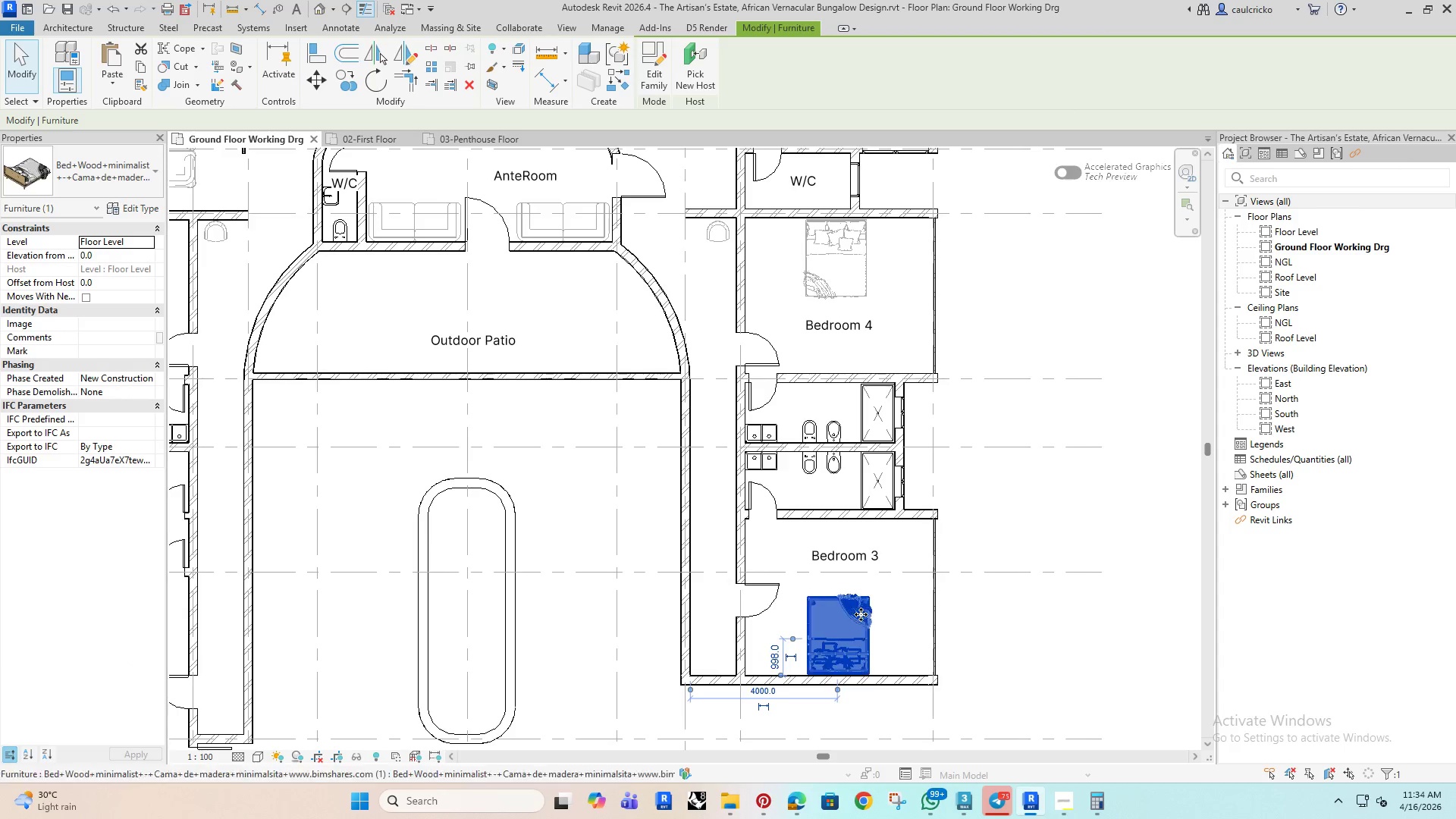 
key(ArrowRight)
 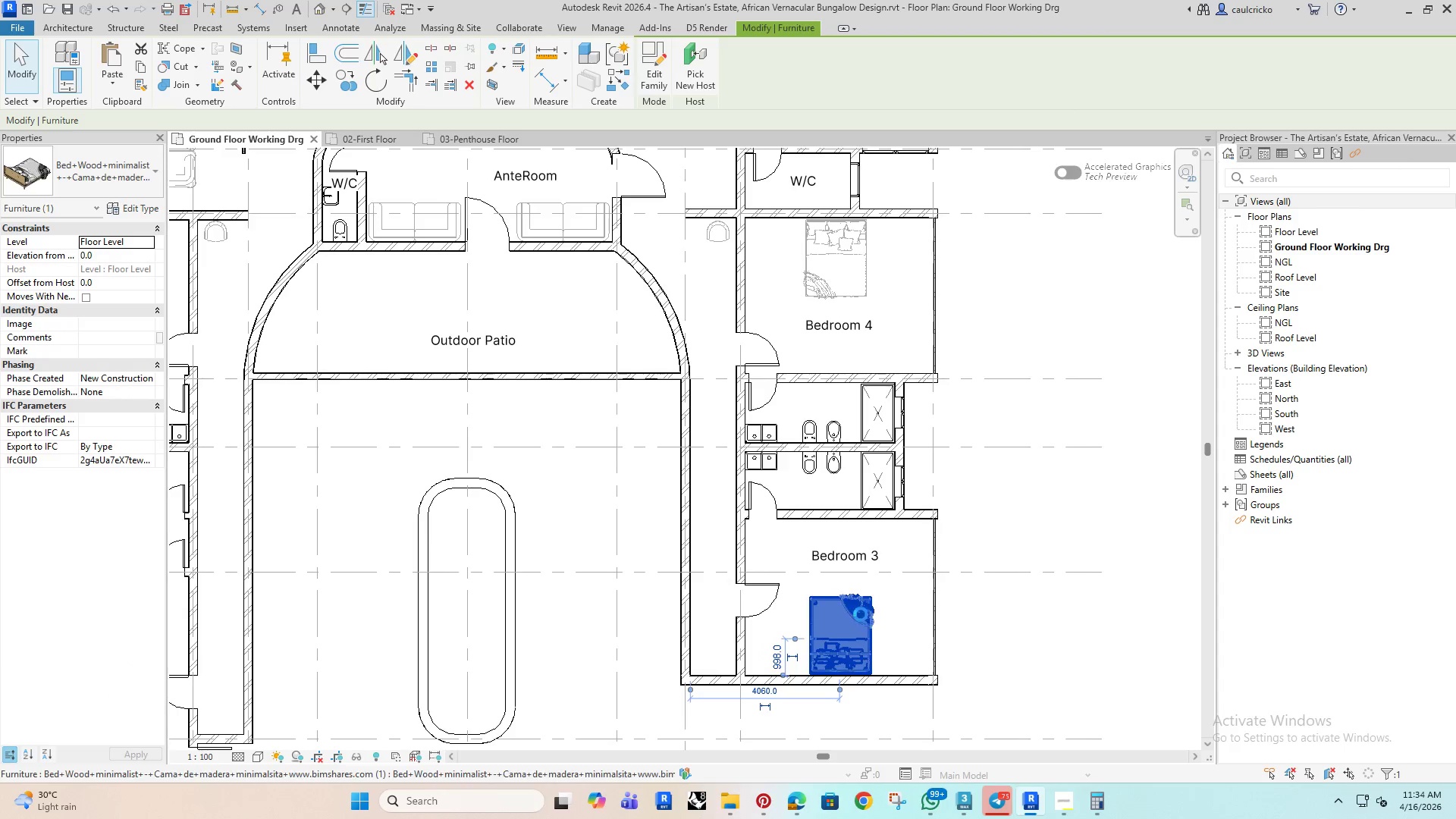 
key(ArrowRight)
 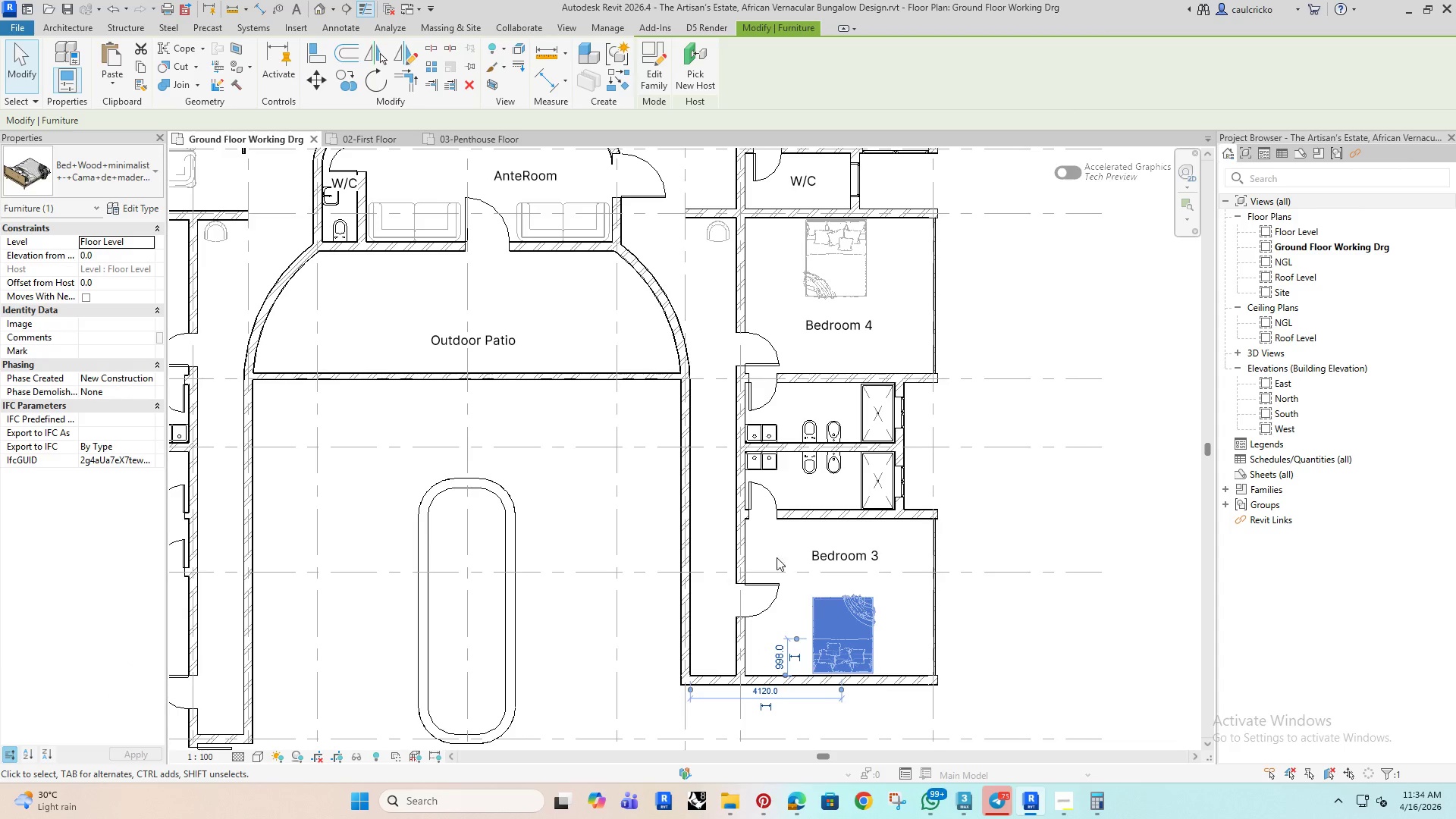 
left_click([768, 593])
 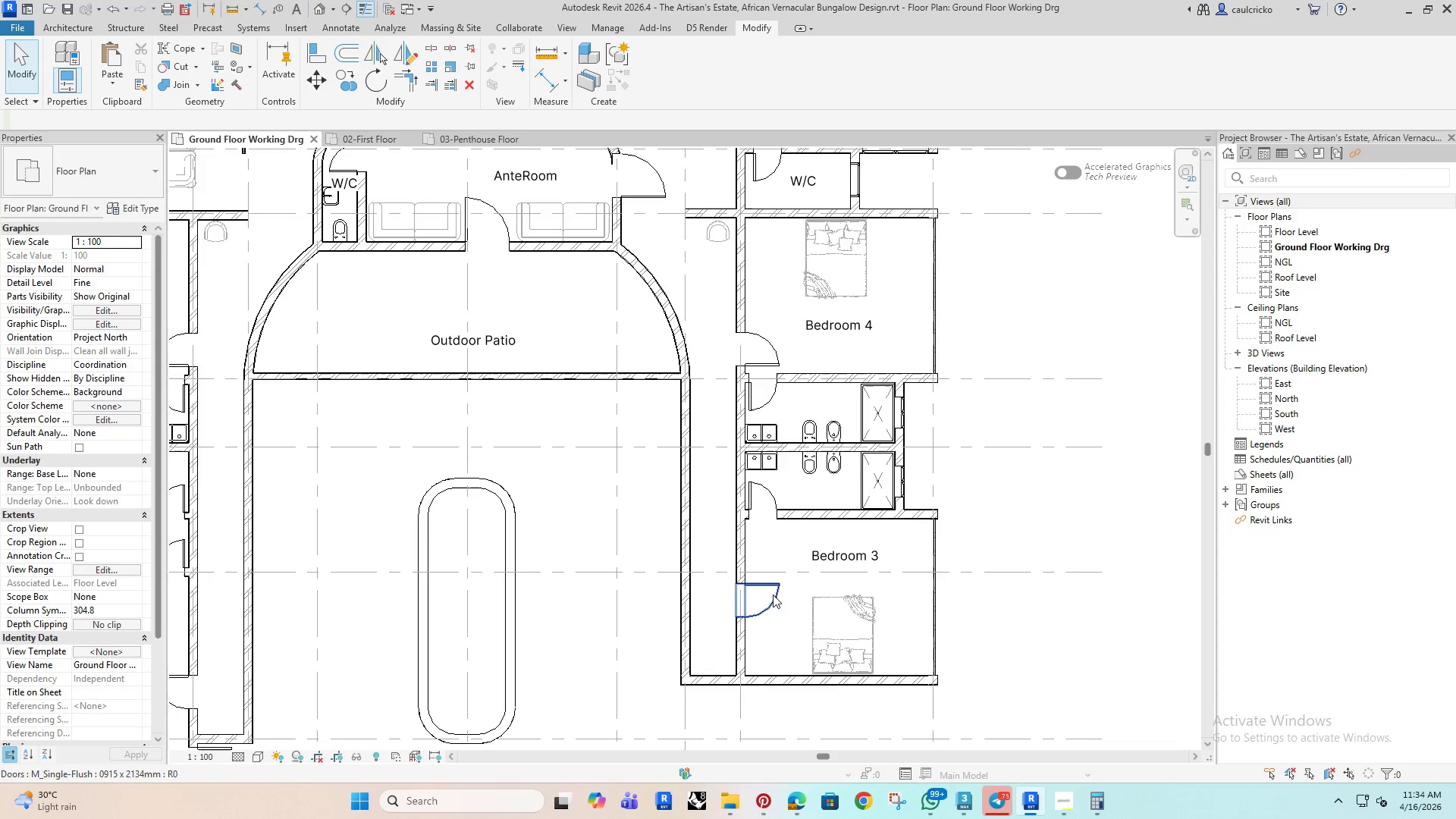 
left_click([773, 595])
 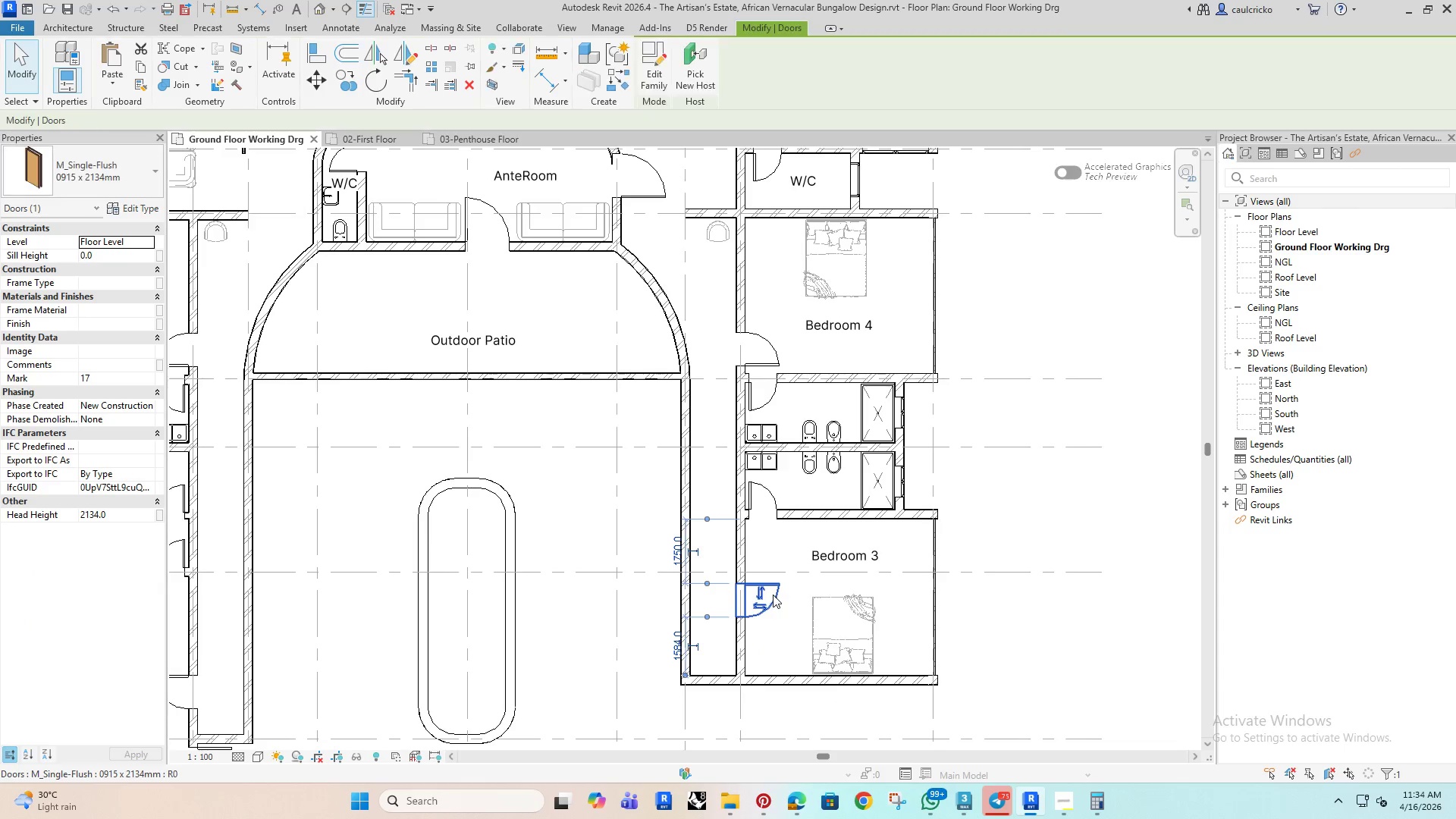 
key(ArrowUp)
 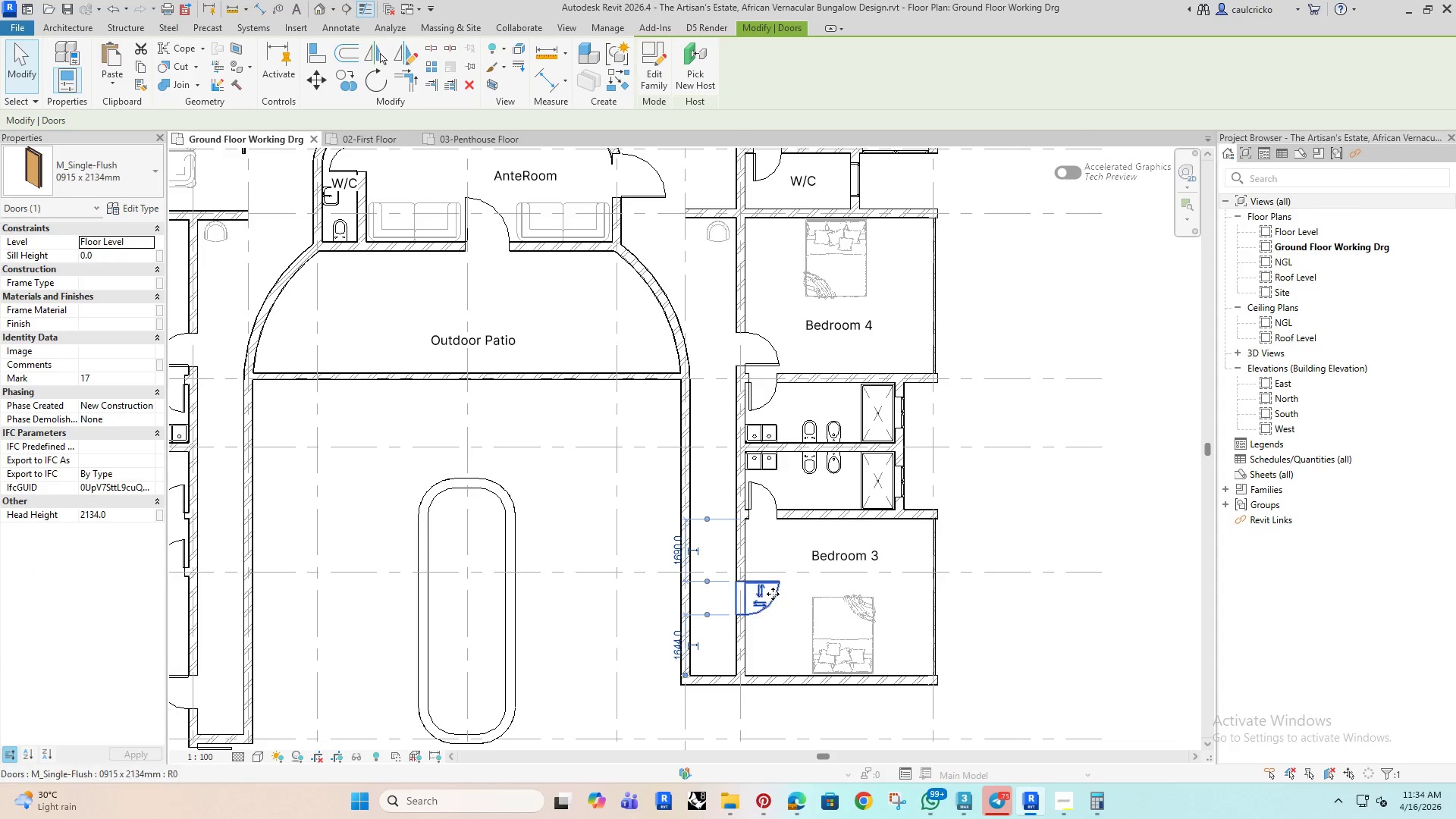 
key(ArrowUp)
 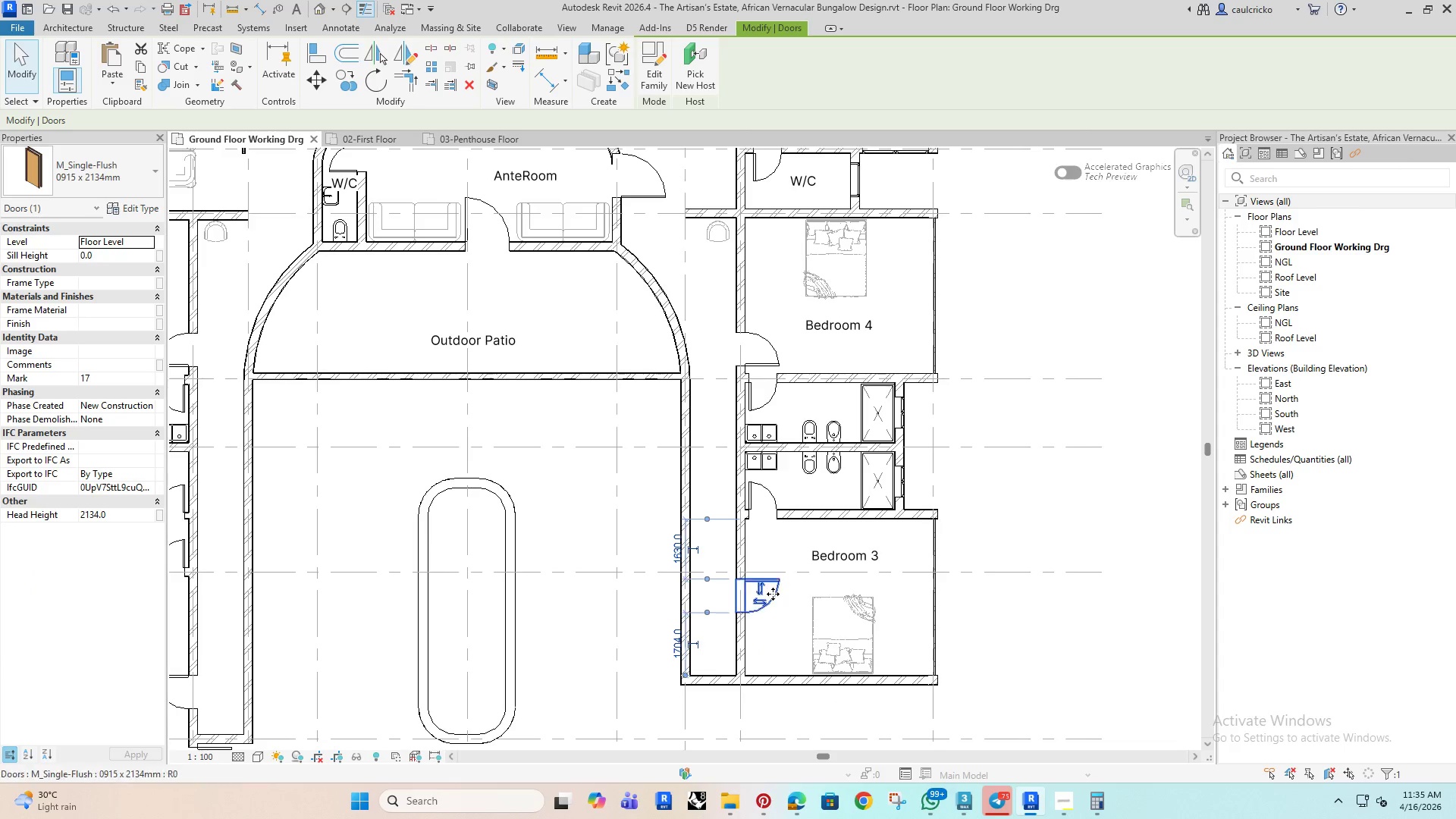 
key(ArrowUp)
 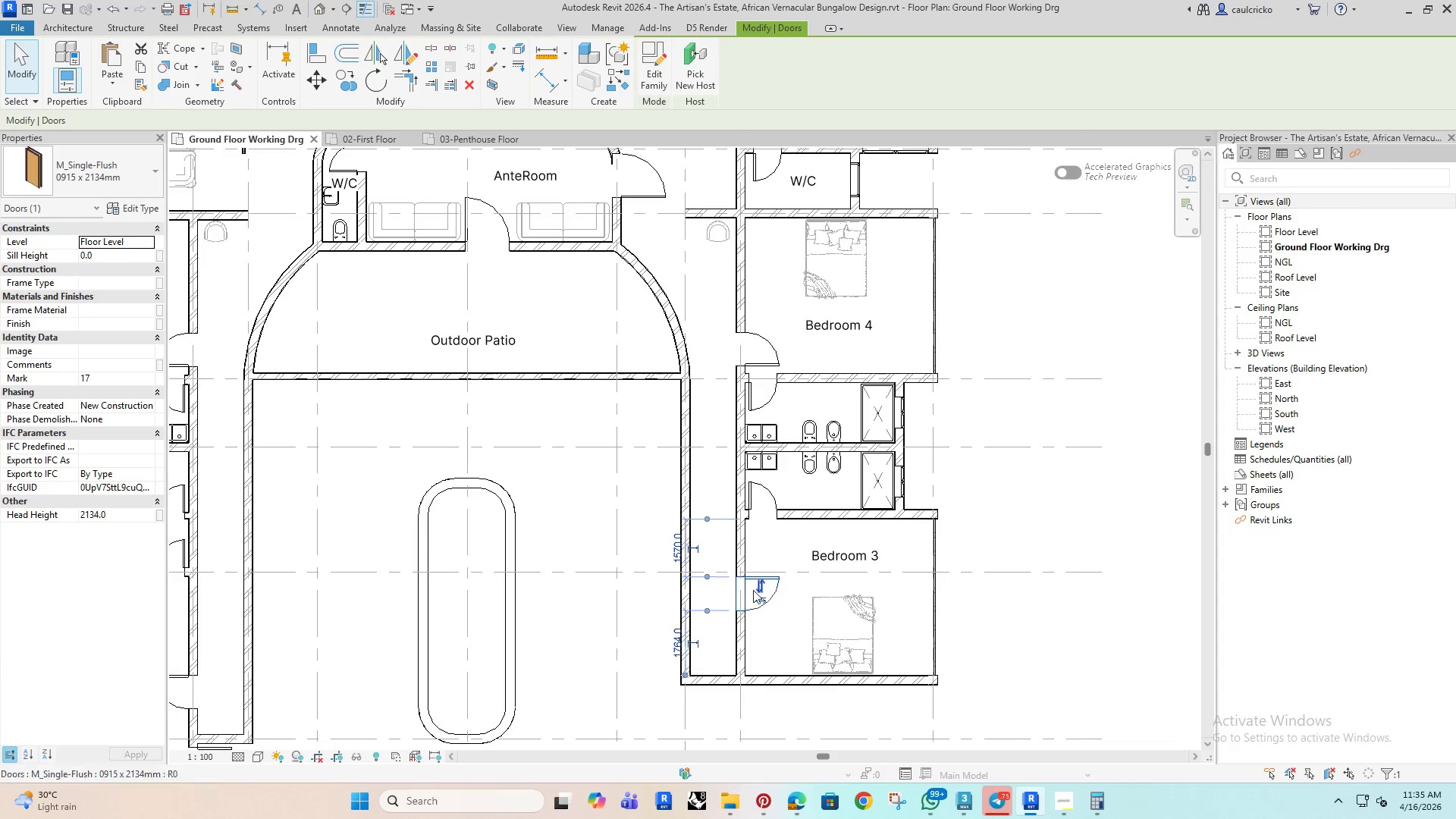 
key(ArrowUp)
 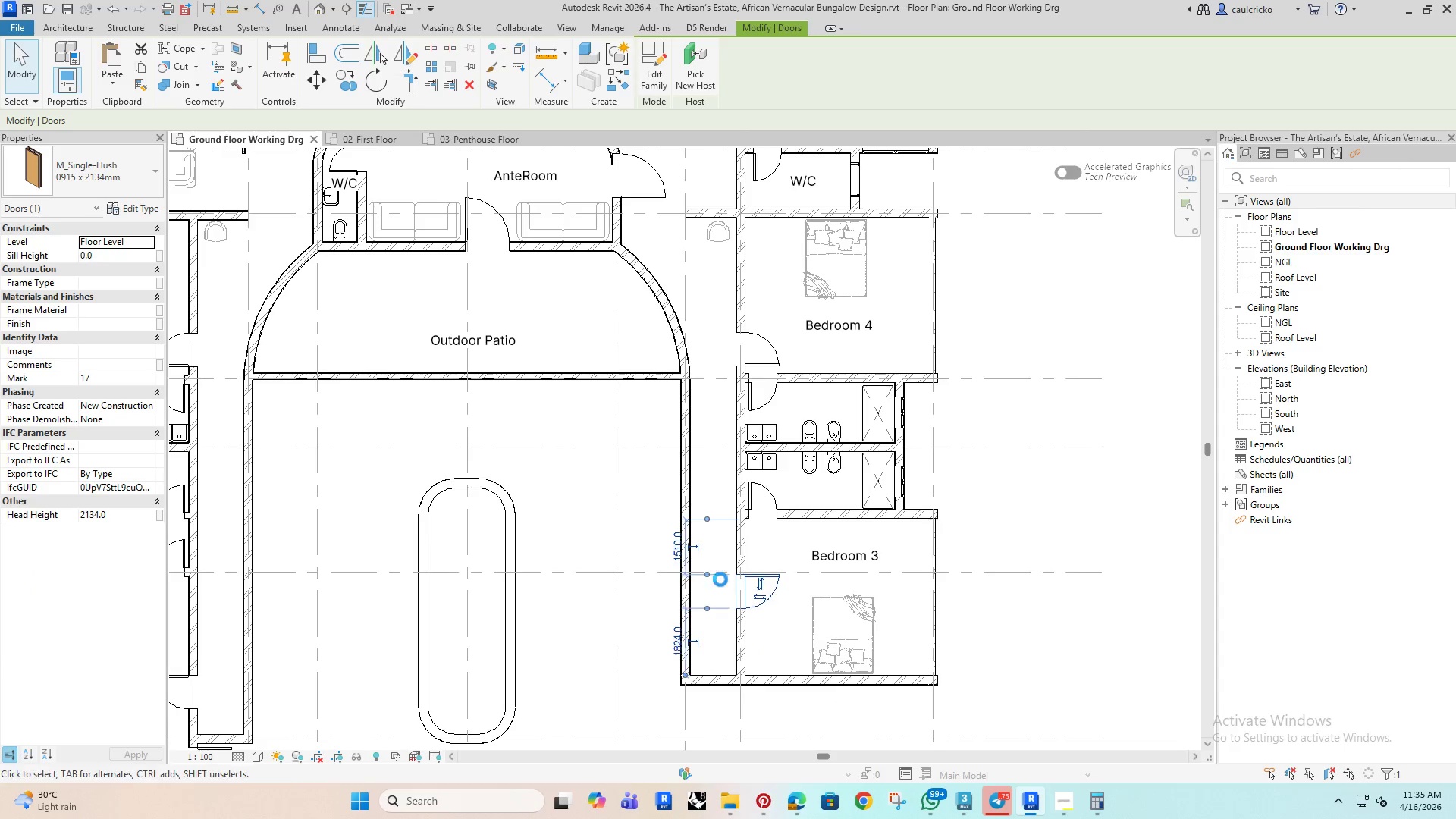 
key(ArrowUp)
 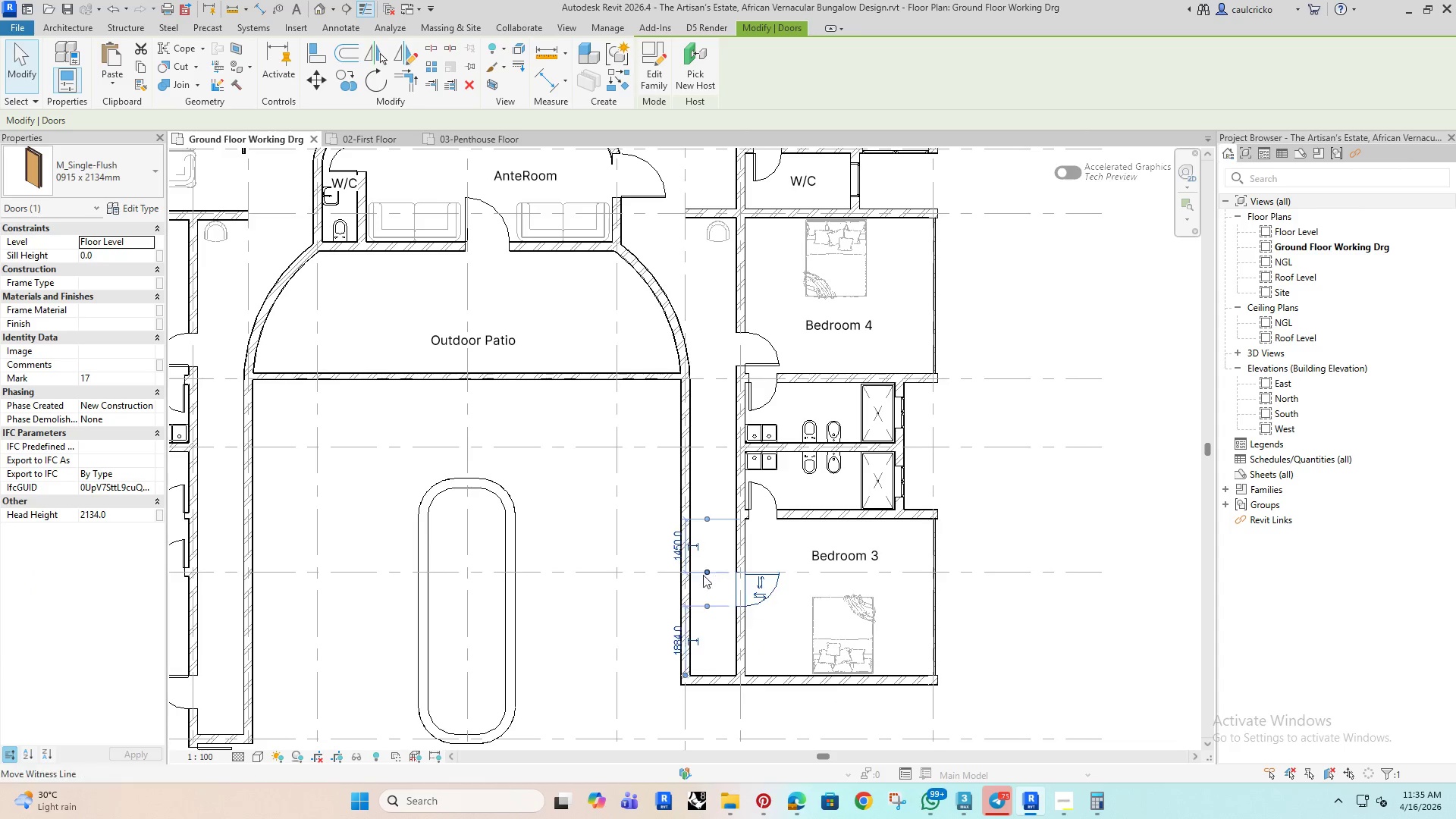 
key(ArrowUp)
 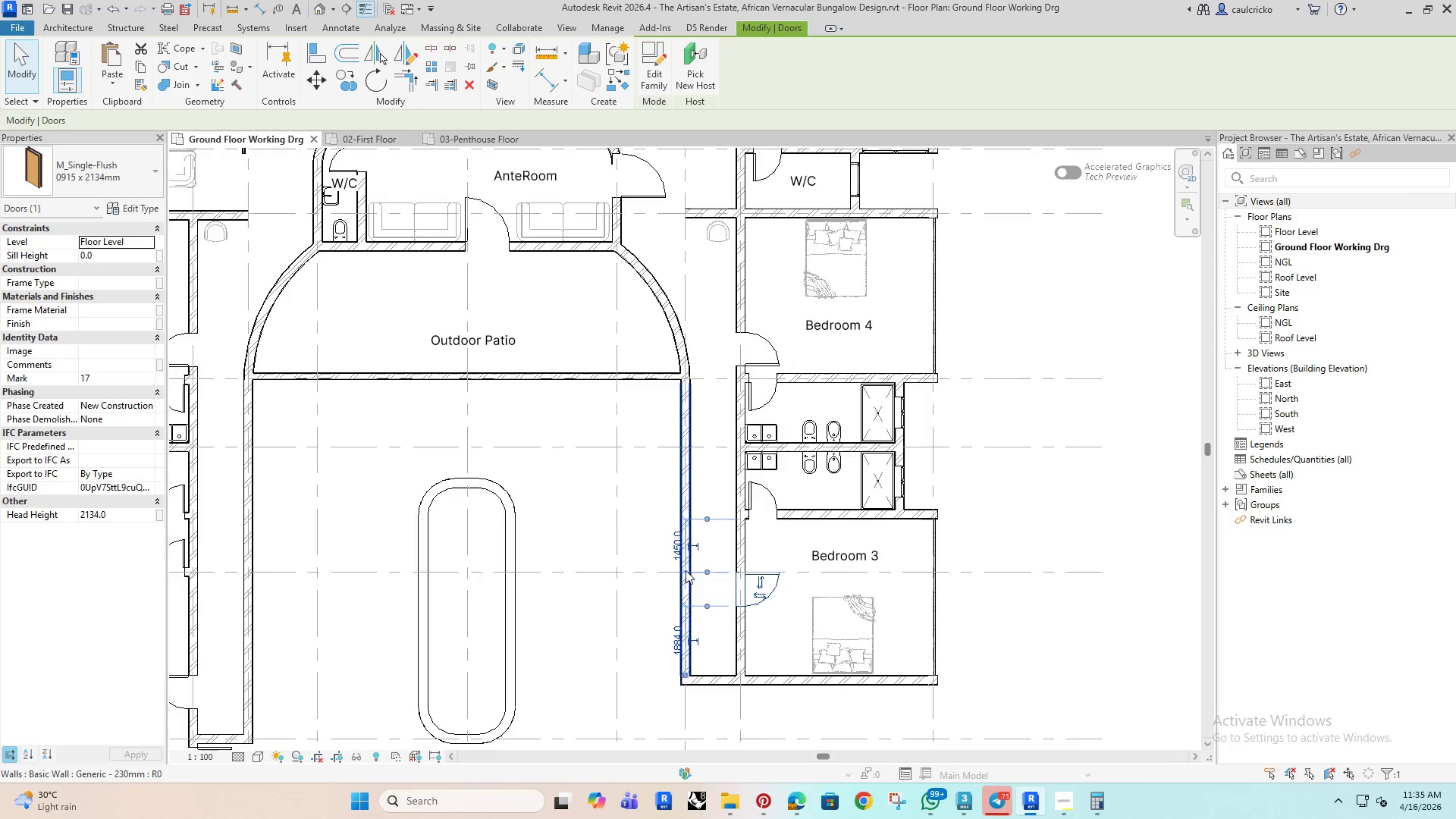 
scroll: coordinate [686, 570], scroll_direction: up, amount: 3.0
 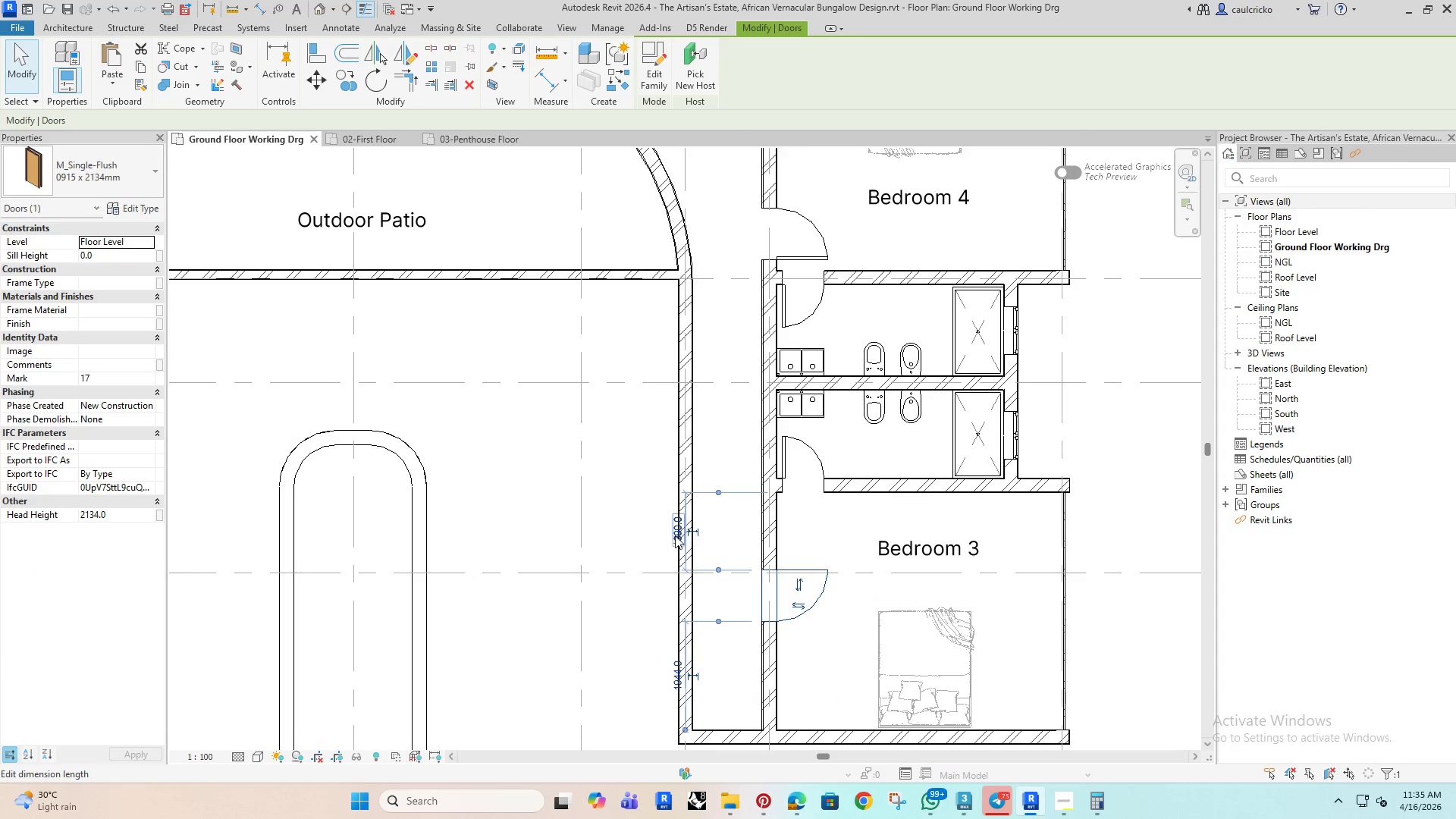 
left_click([678, 534])
 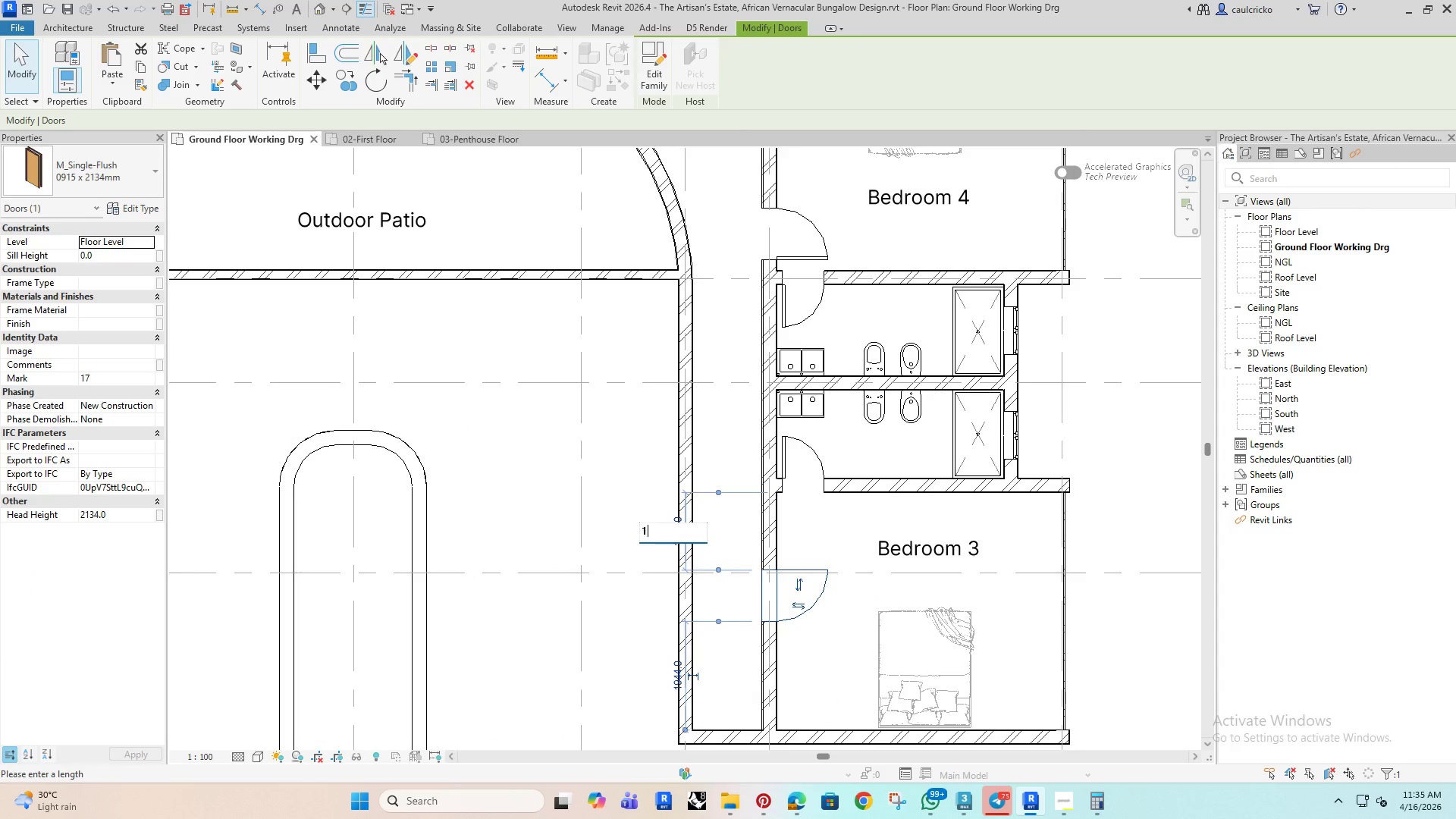 
type(100)
 